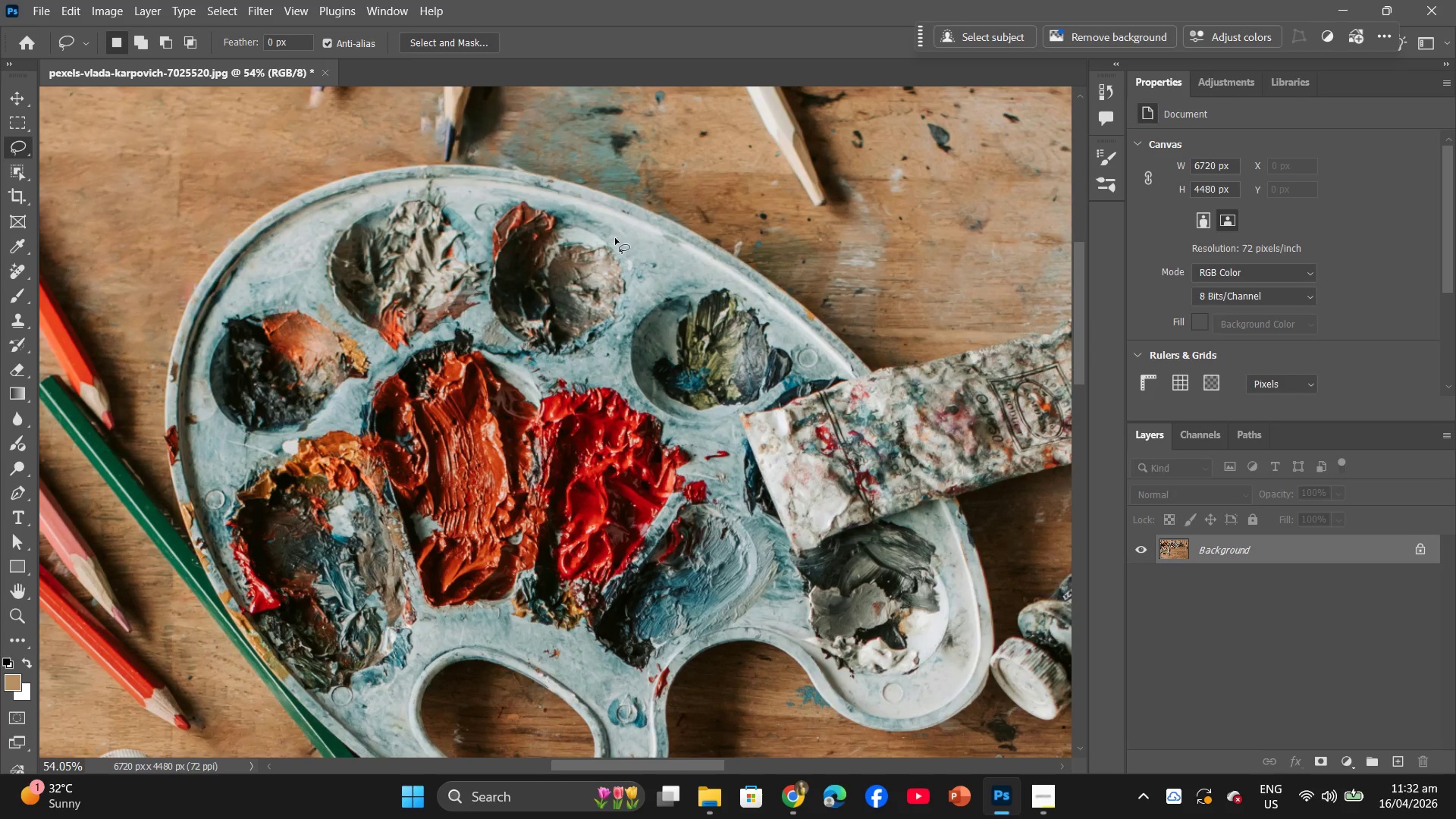 
hold_key(key=Space, duration=1.16)
 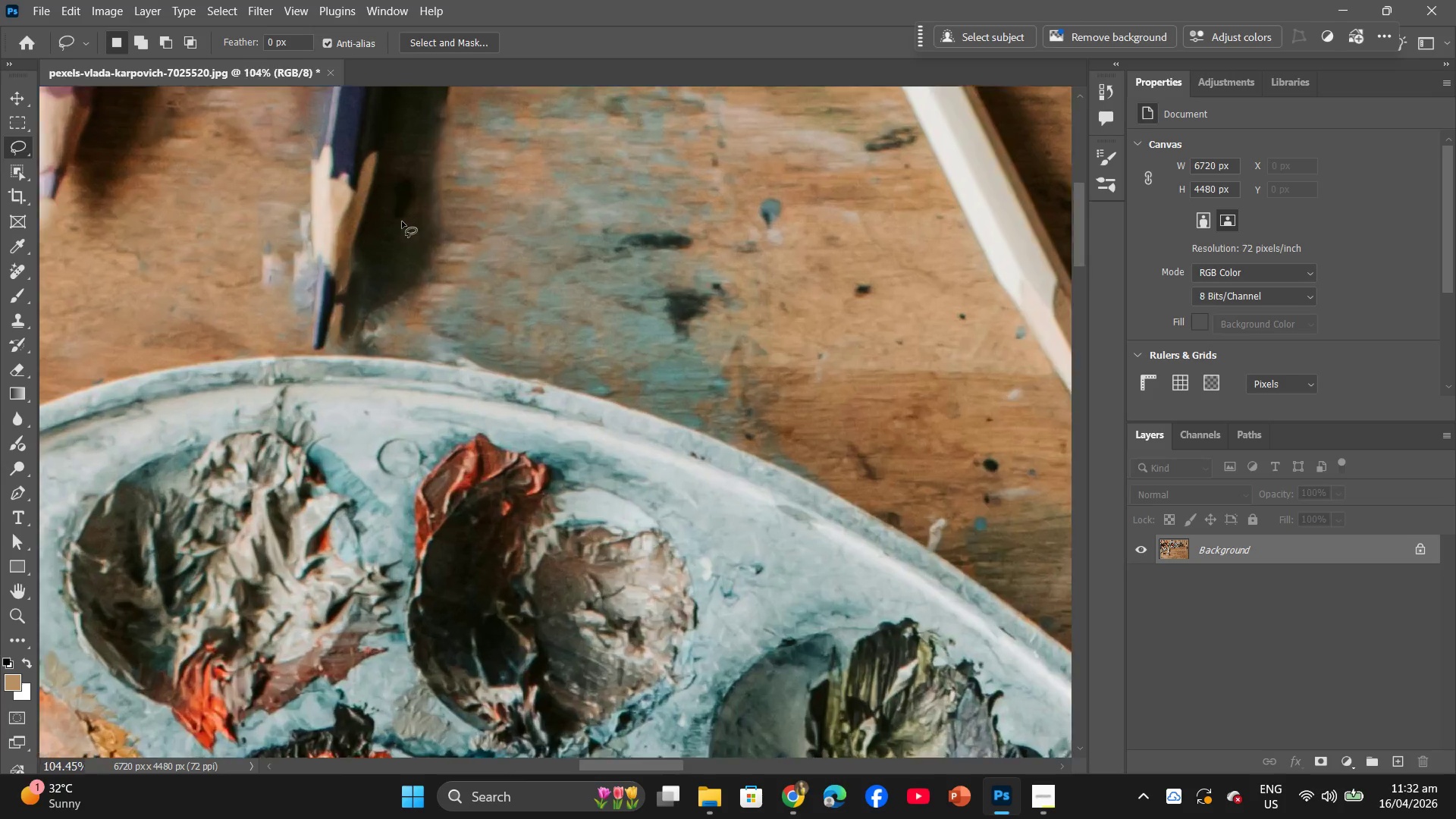 
scroll: coordinate [620, 234], scroll_direction: up, amount: 5.0
 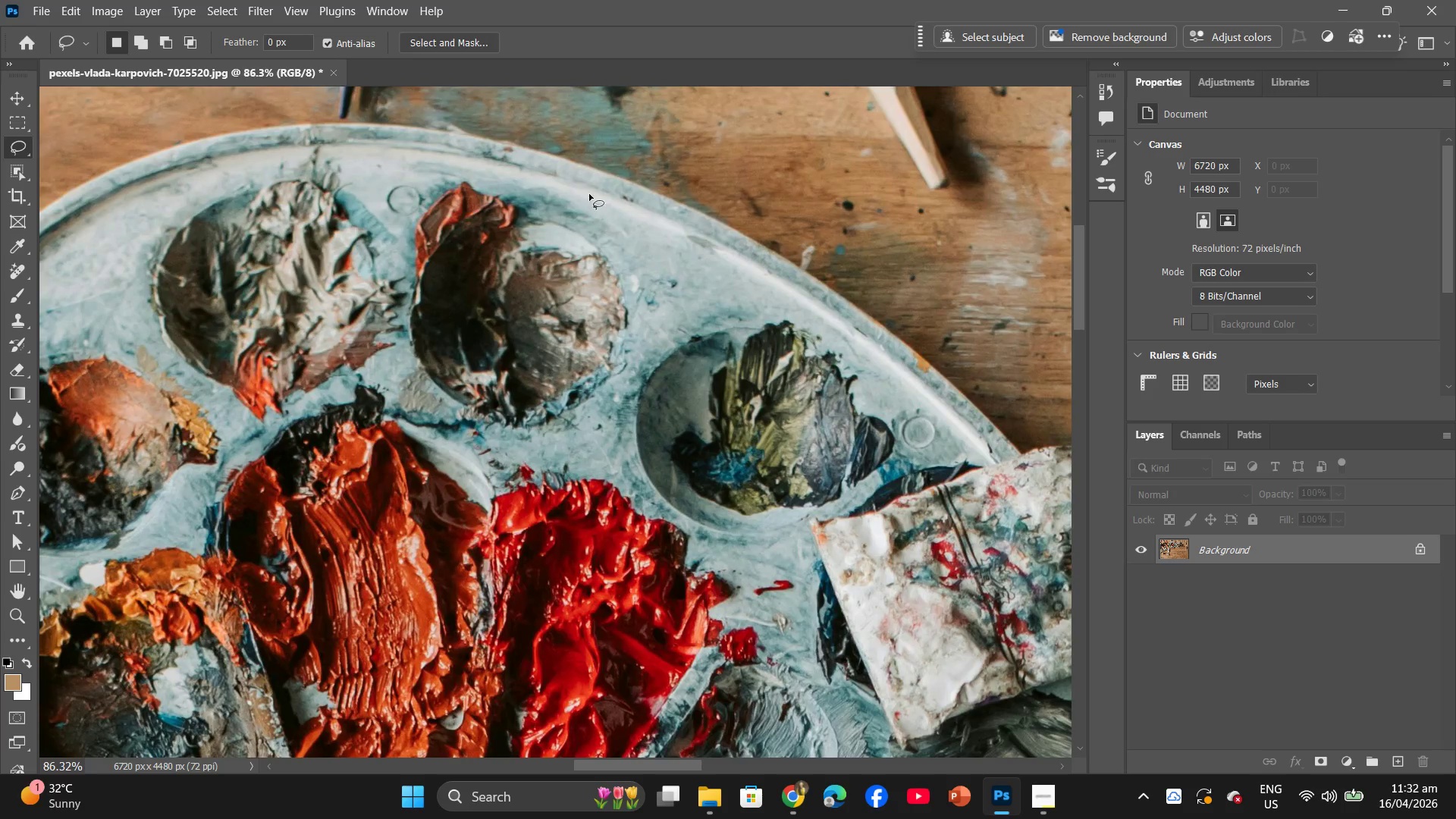 
hold_key(key=AltLeft, duration=0.48)
scroll: coordinate [406, 220], scroll_direction: up, amount: 17.0
 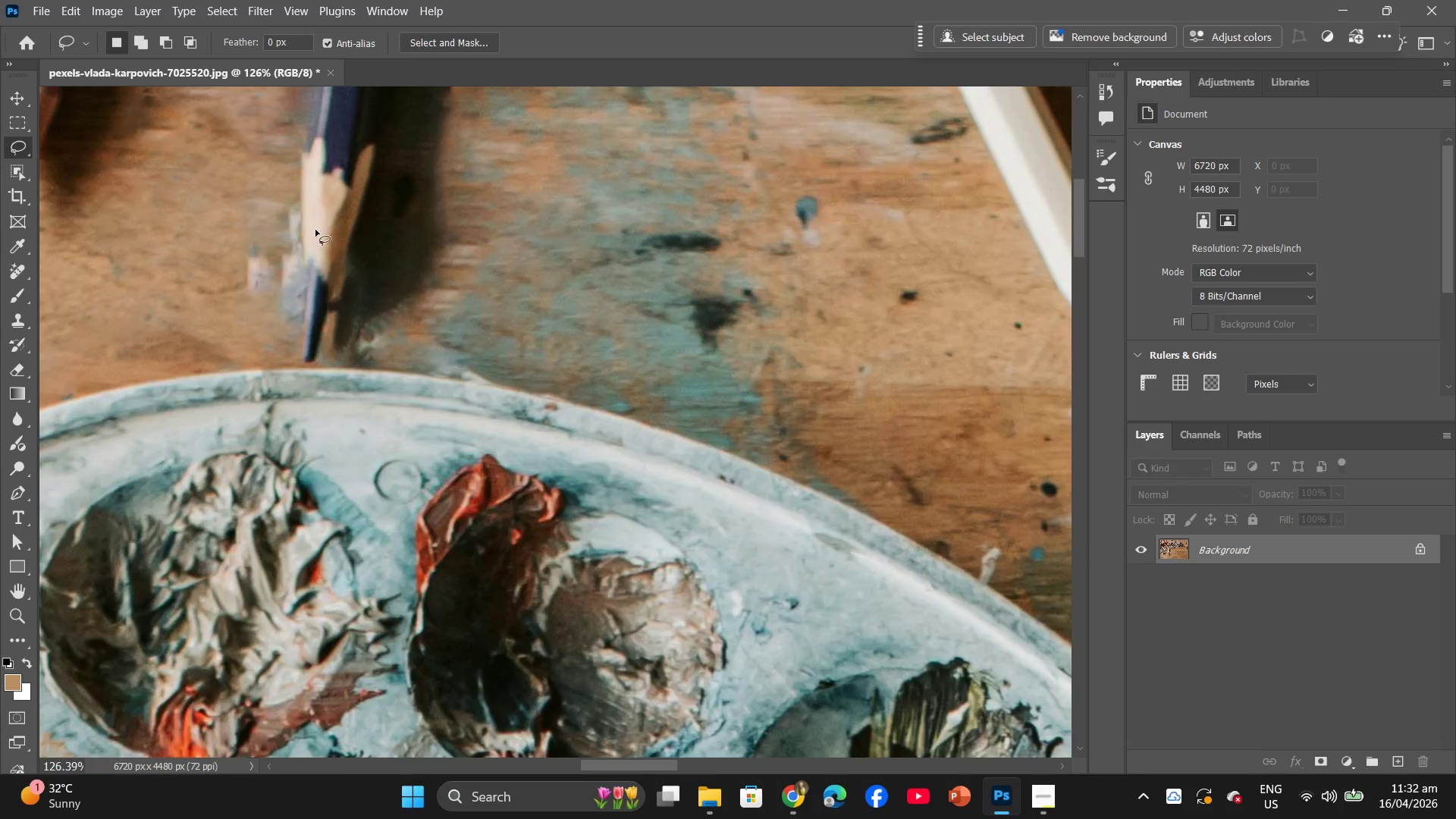 
left_click_drag(start_coordinate=[300, 235], to_coordinate=[433, 261])
 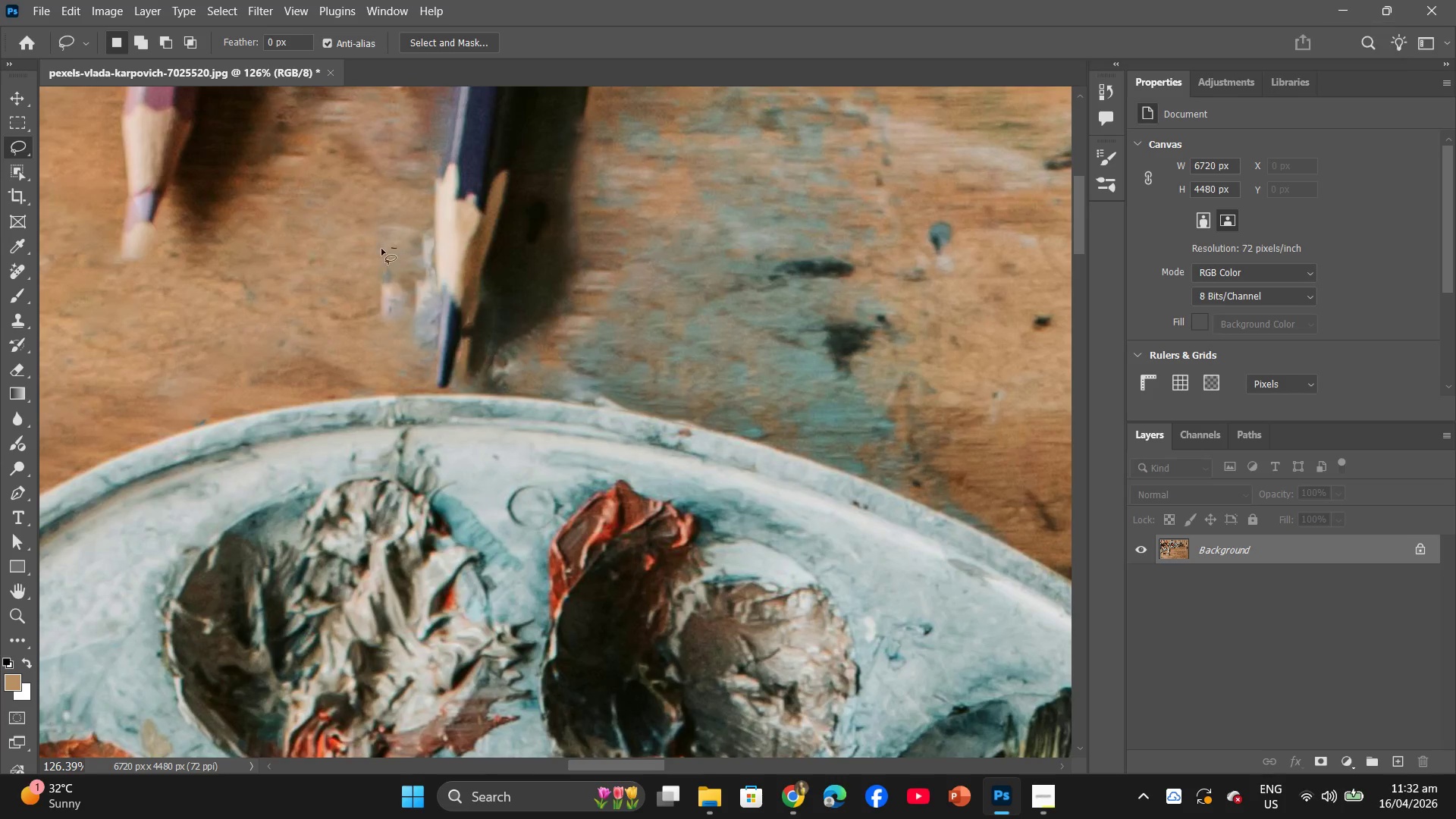 
hold_key(key=Space, duration=0.53)
 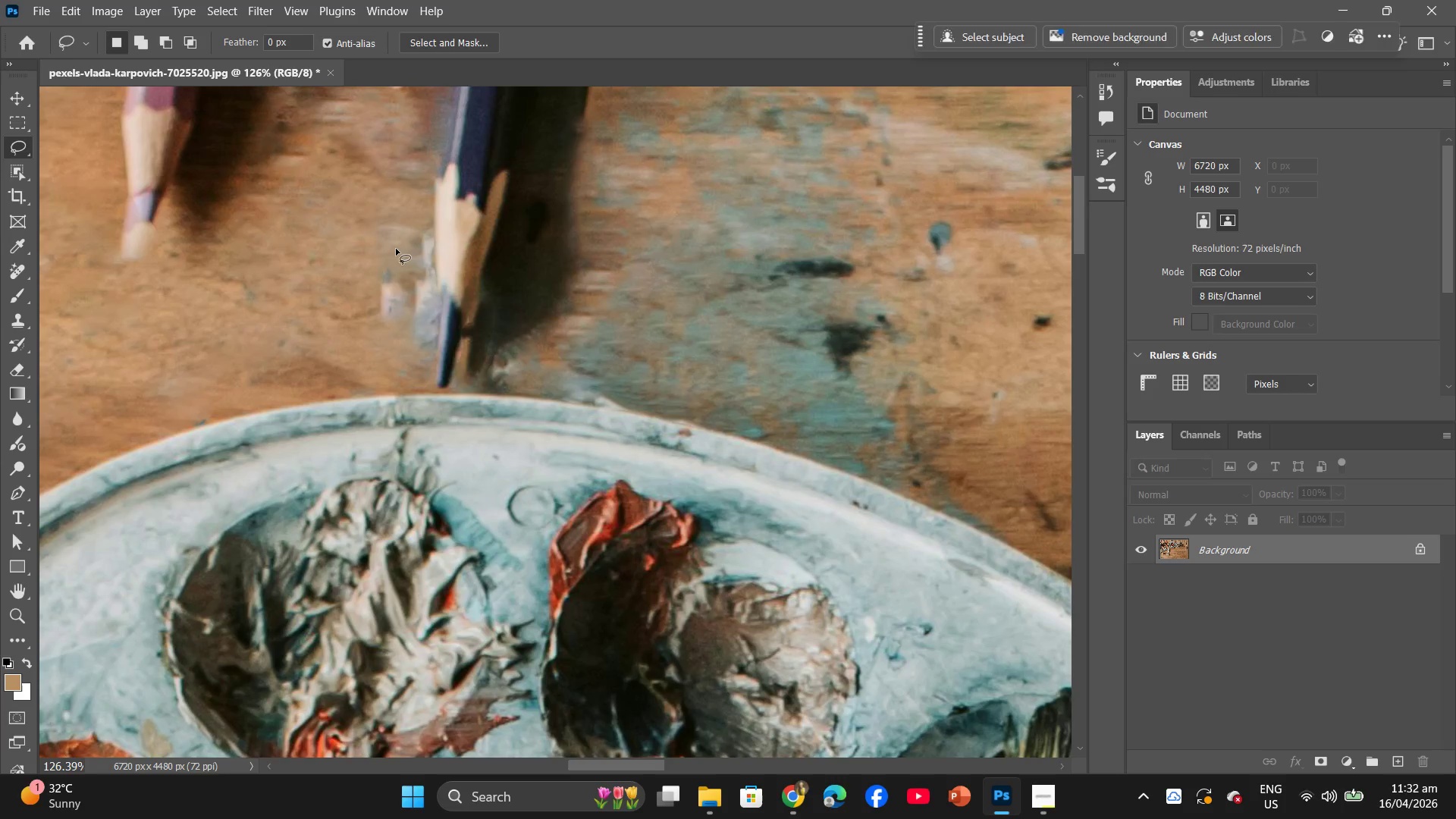 
left_click_drag(start_coordinate=[396, 249], to_coordinate=[438, 344])
 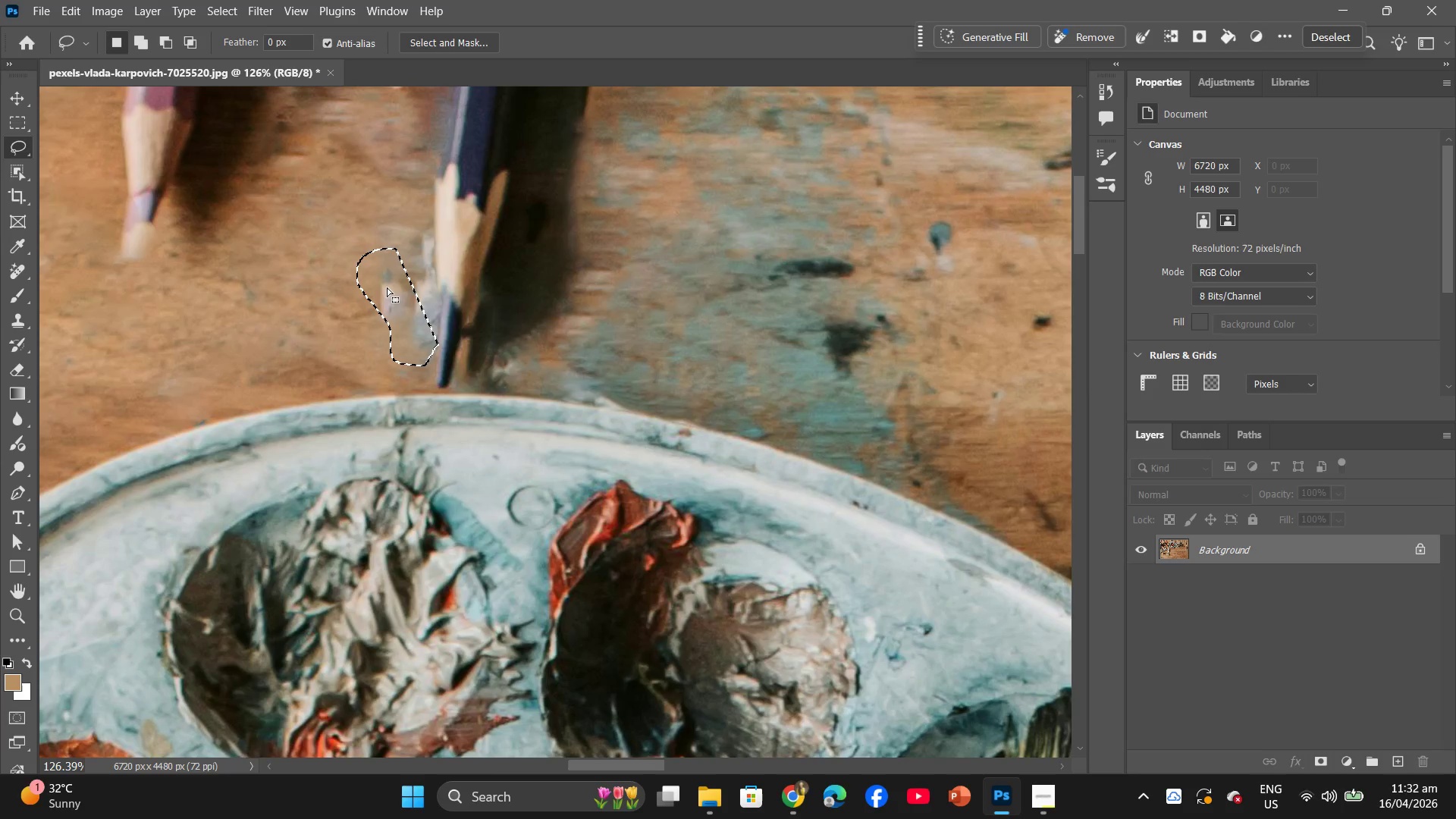 
right_click([387, 287])
 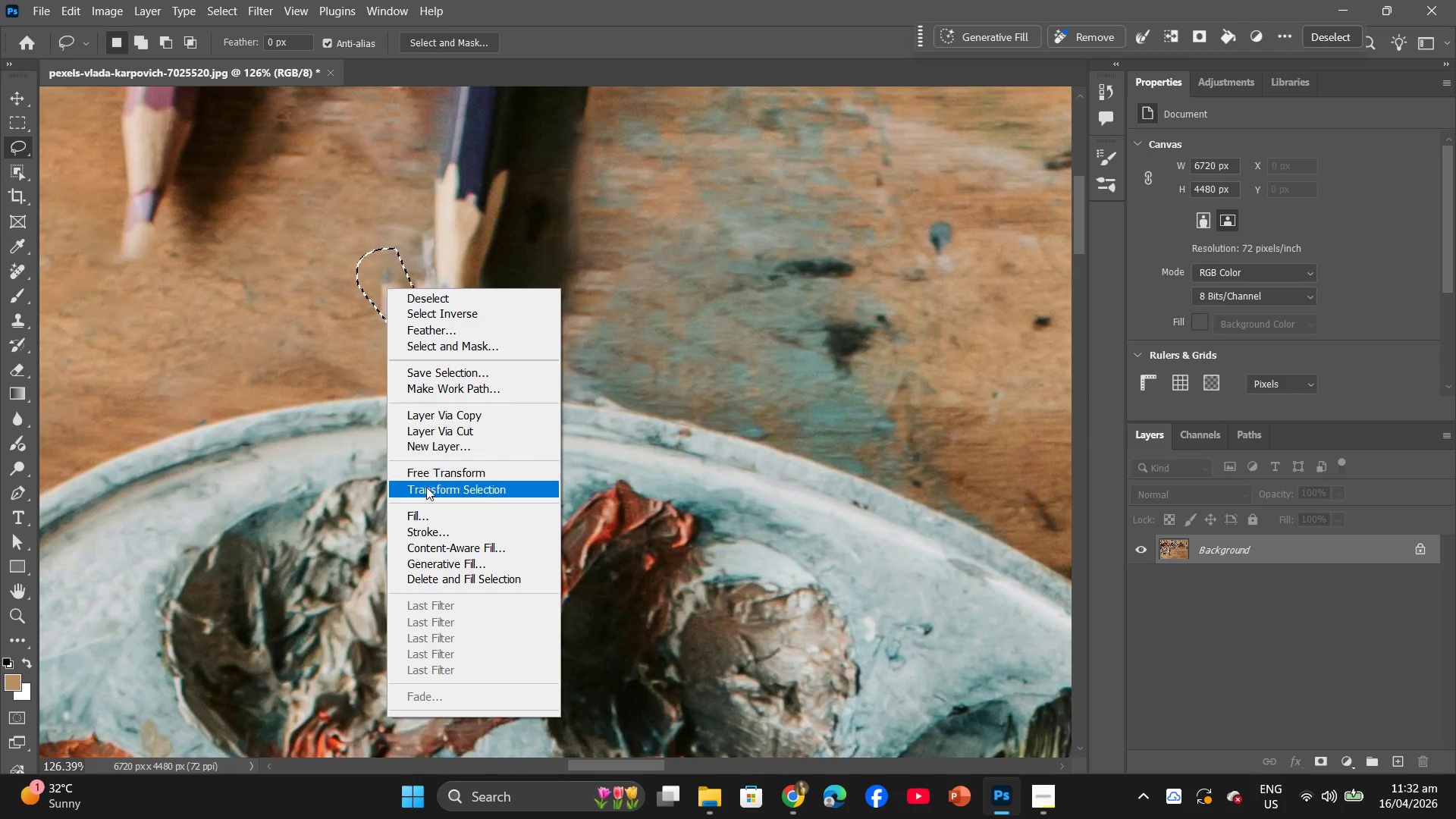 
left_click([429, 516])
 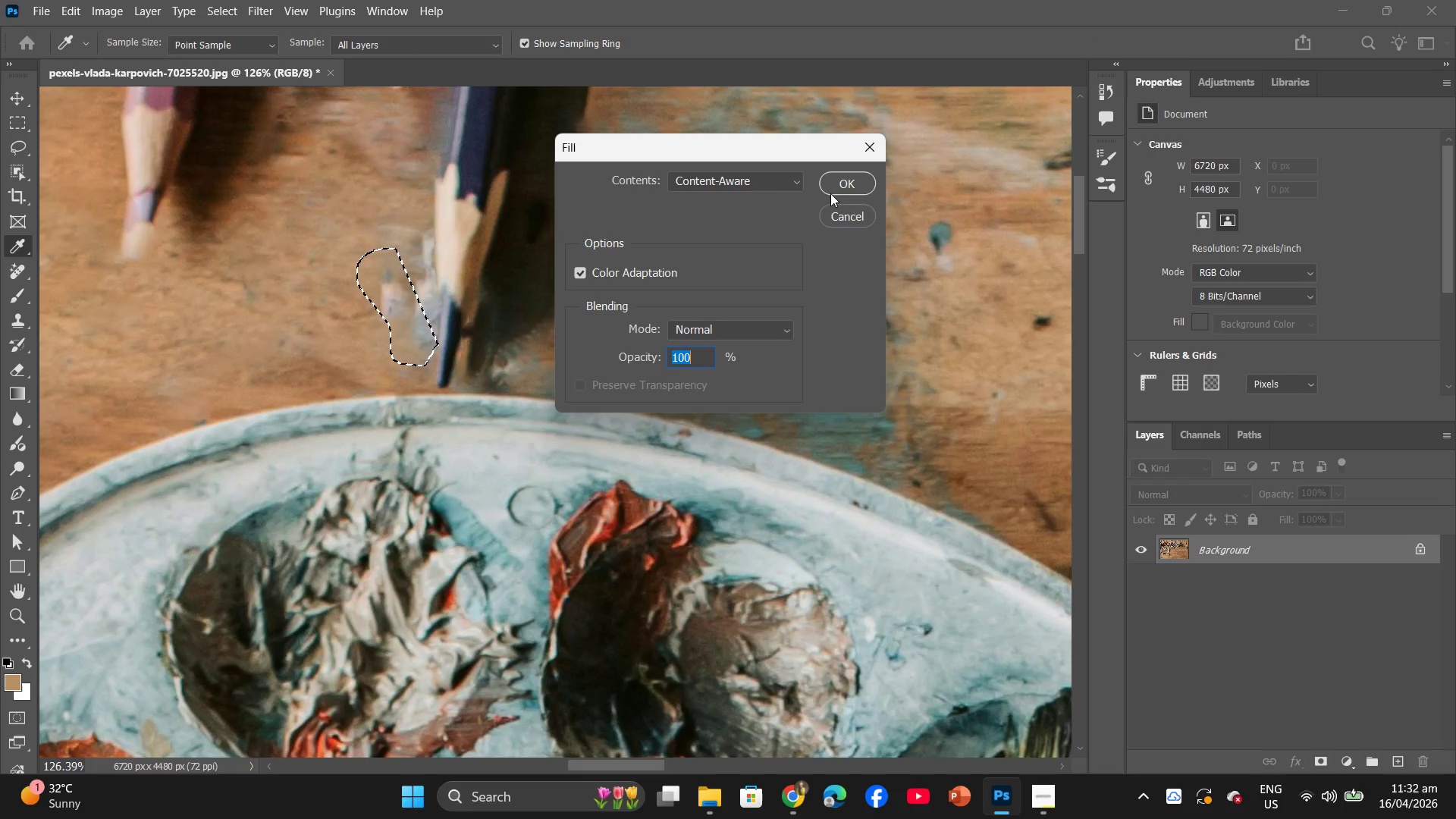 
left_click([835, 189])
 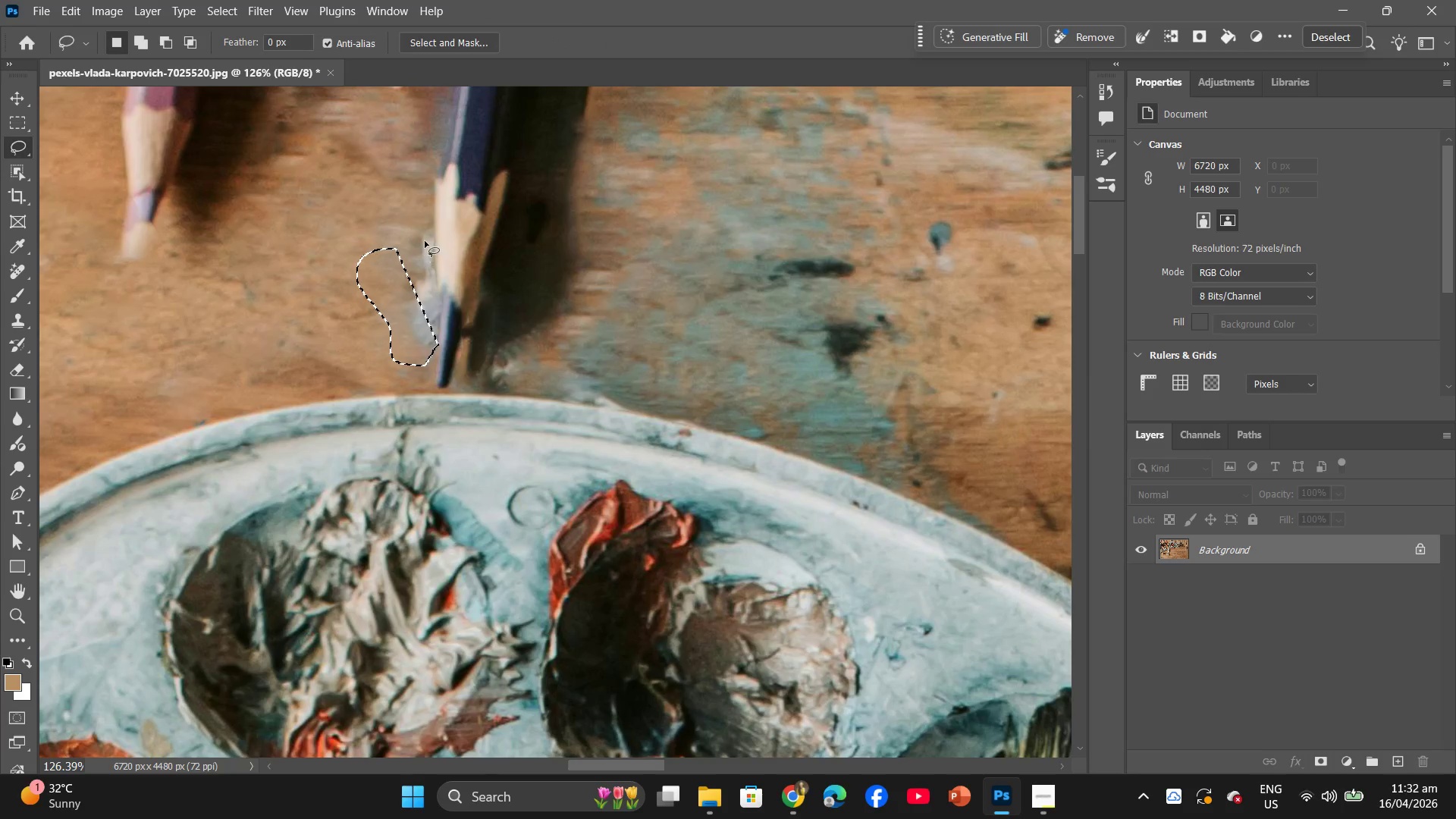 
left_click([420, 228])
 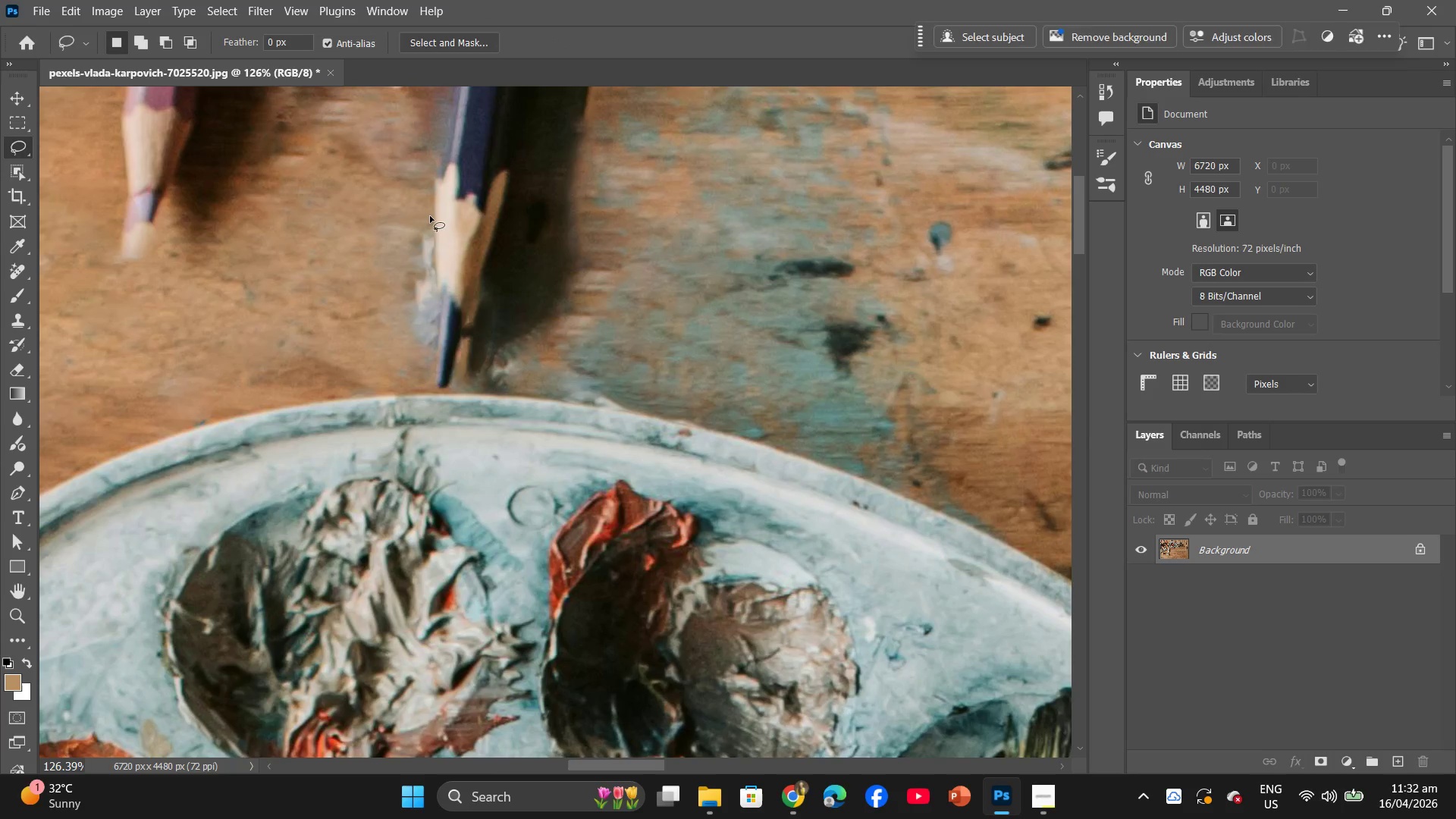 
left_click_drag(start_coordinate=[431, 216], to_coordinate=[440, 354])
 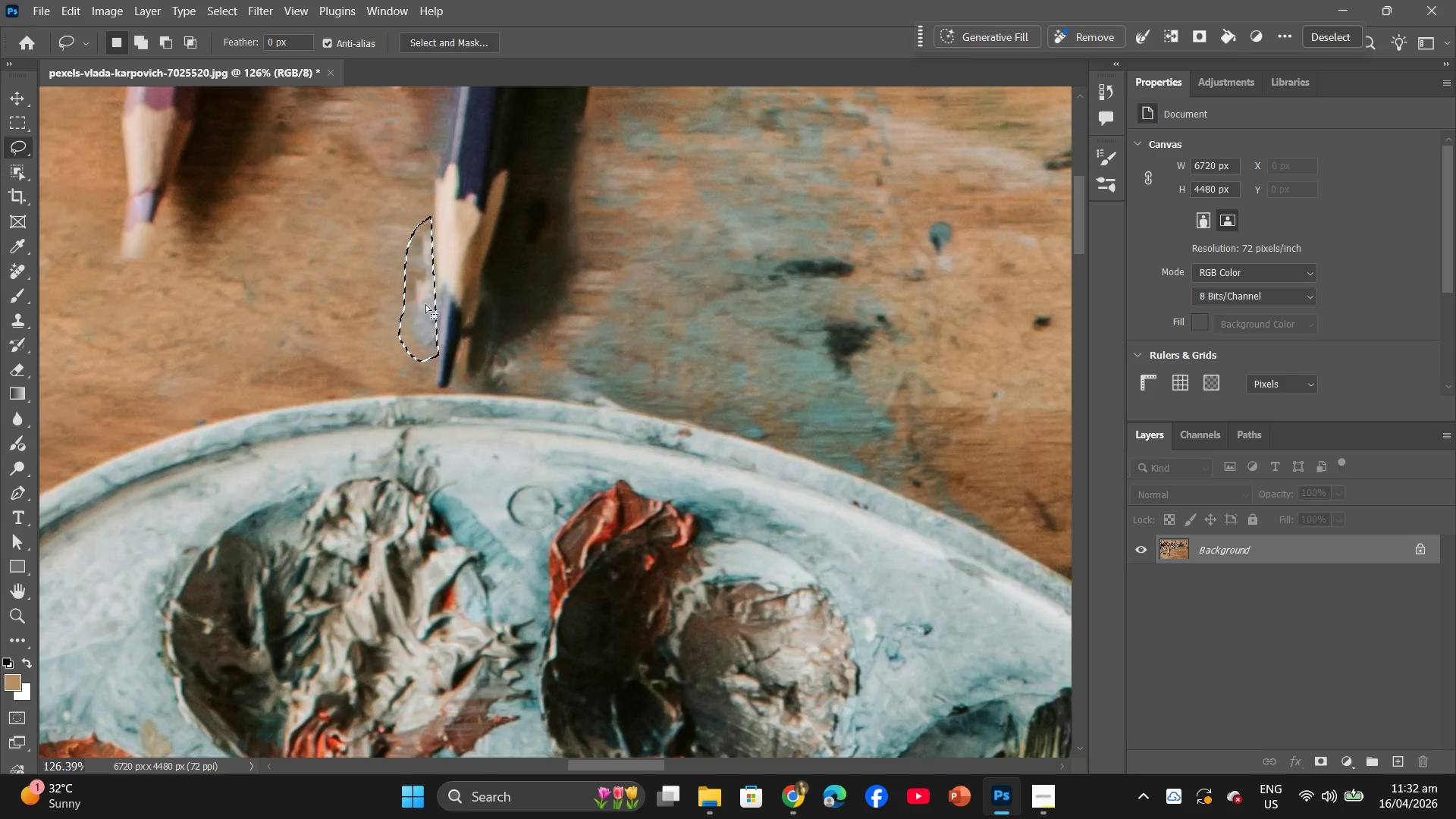 
right_click([425, 303])
 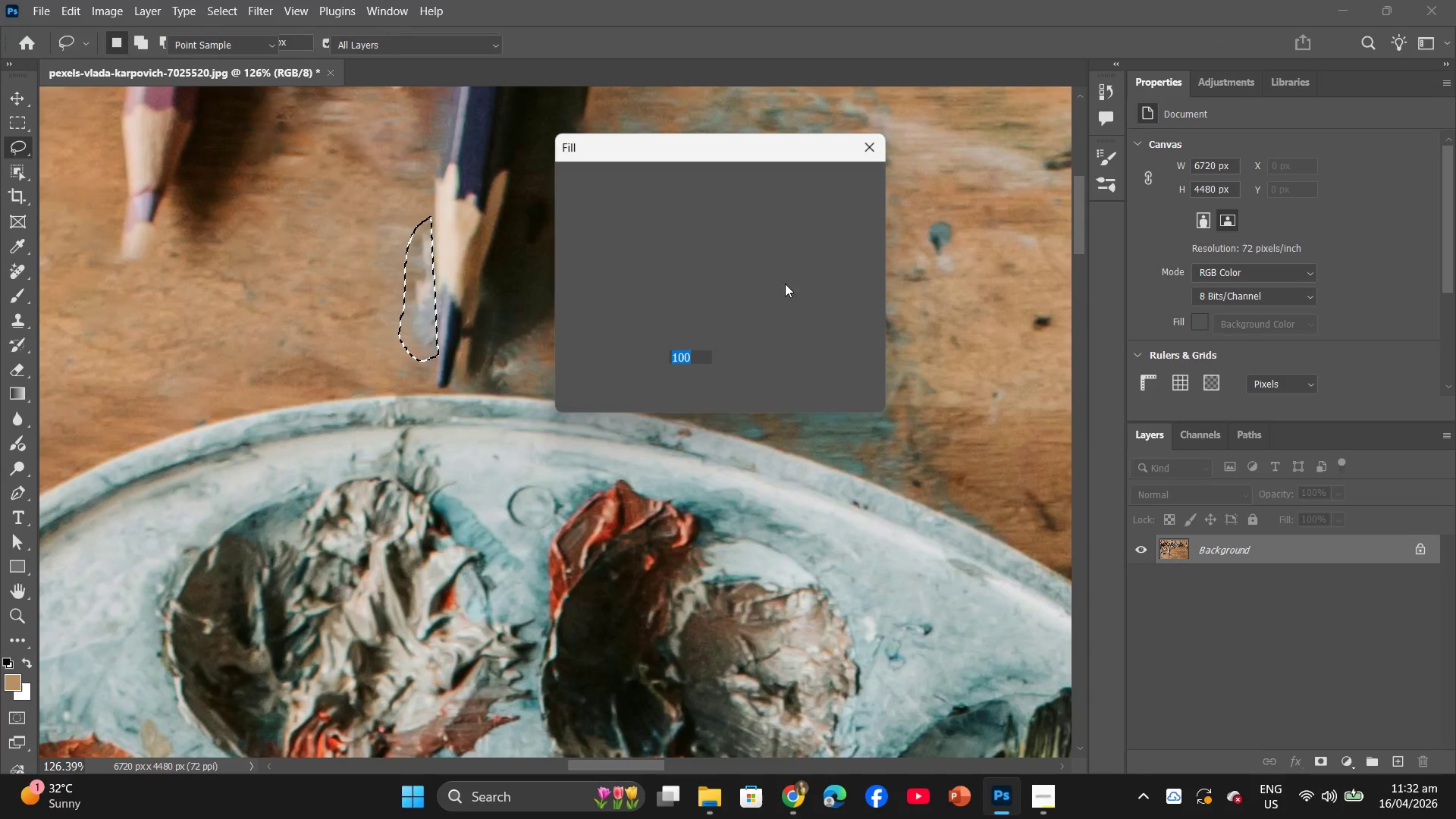 
left_click([869, 190])
 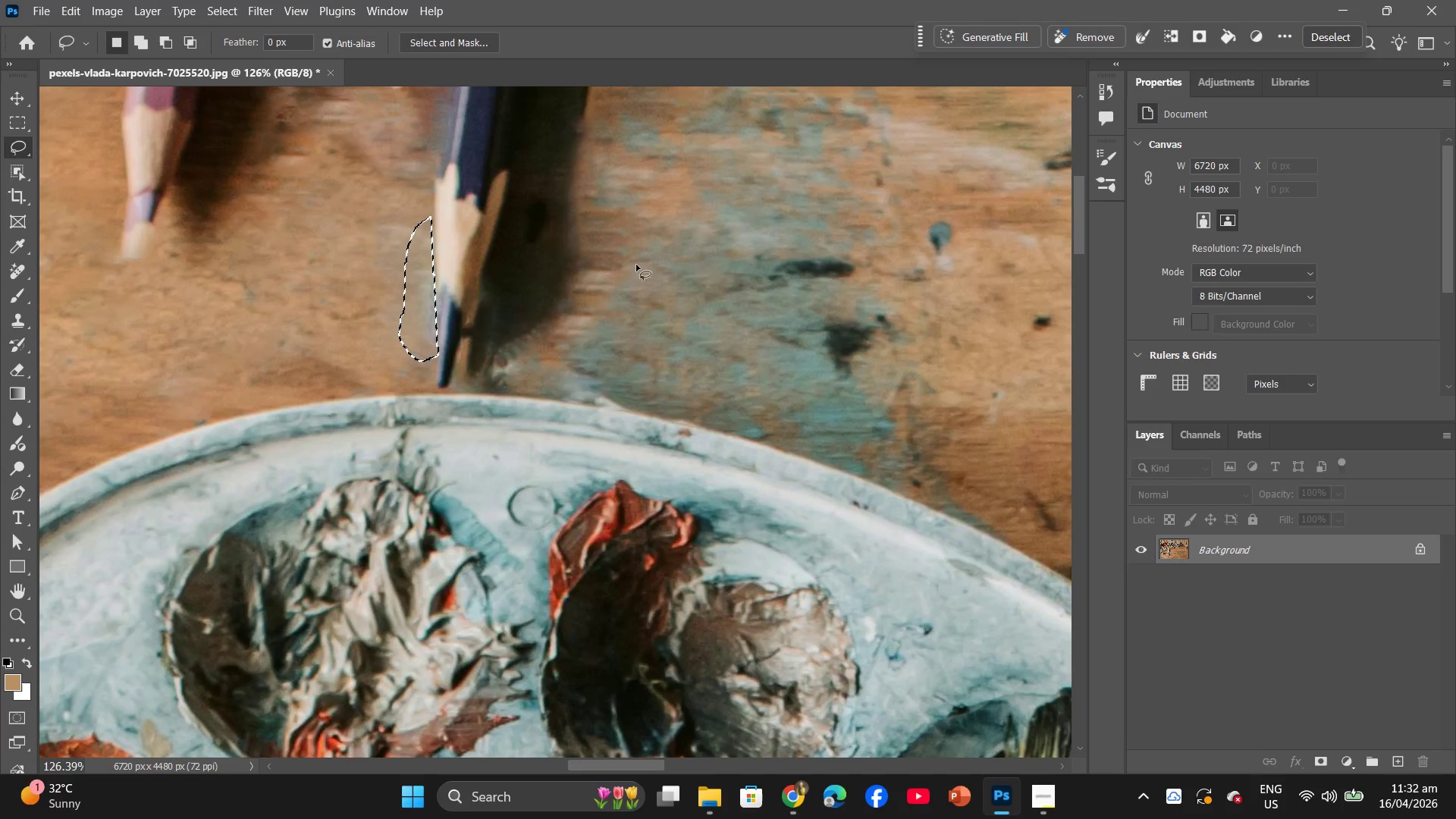 
left_click([623, 270])
 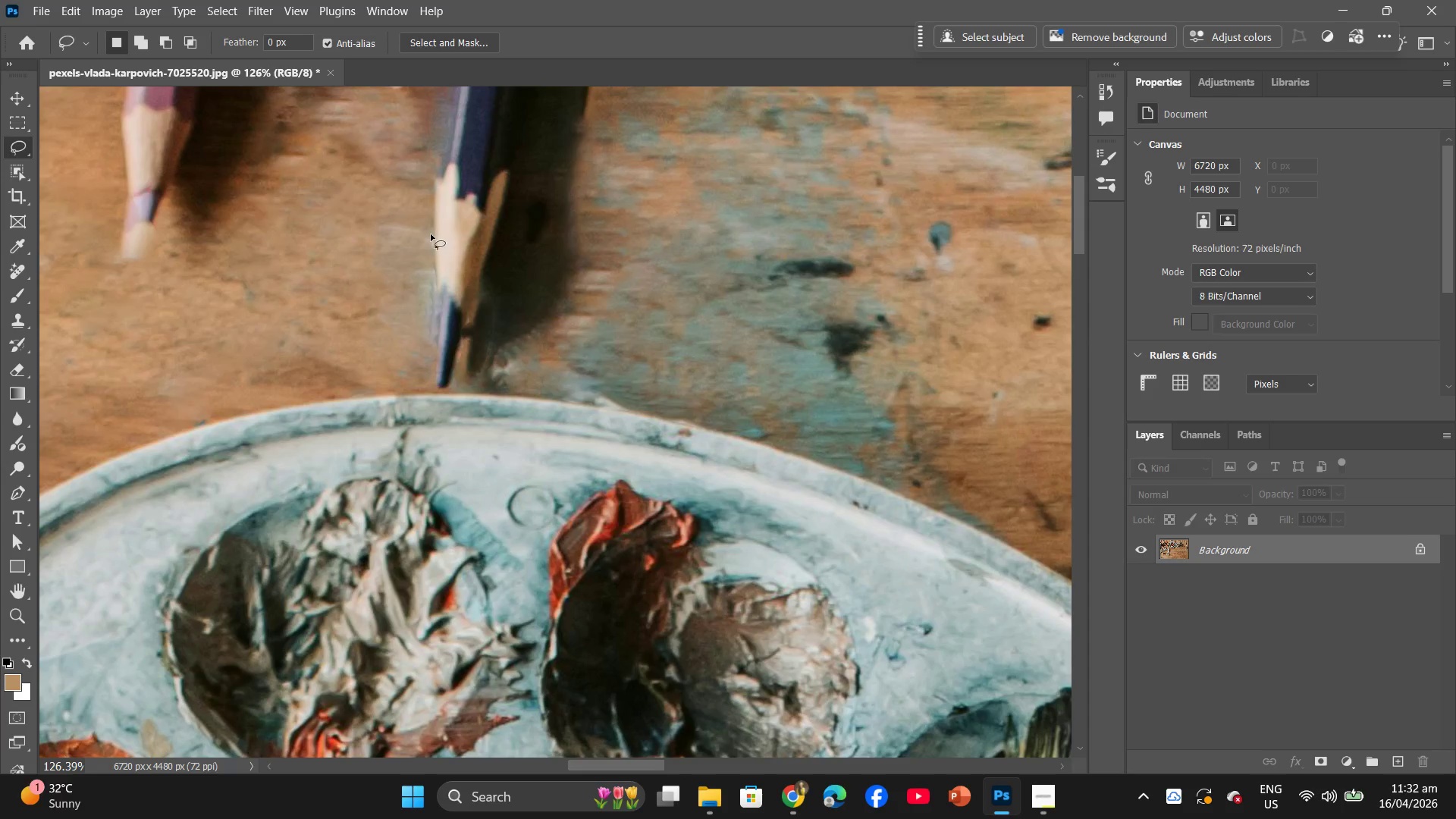 
hold_key(key=Space, duration=0.69)
 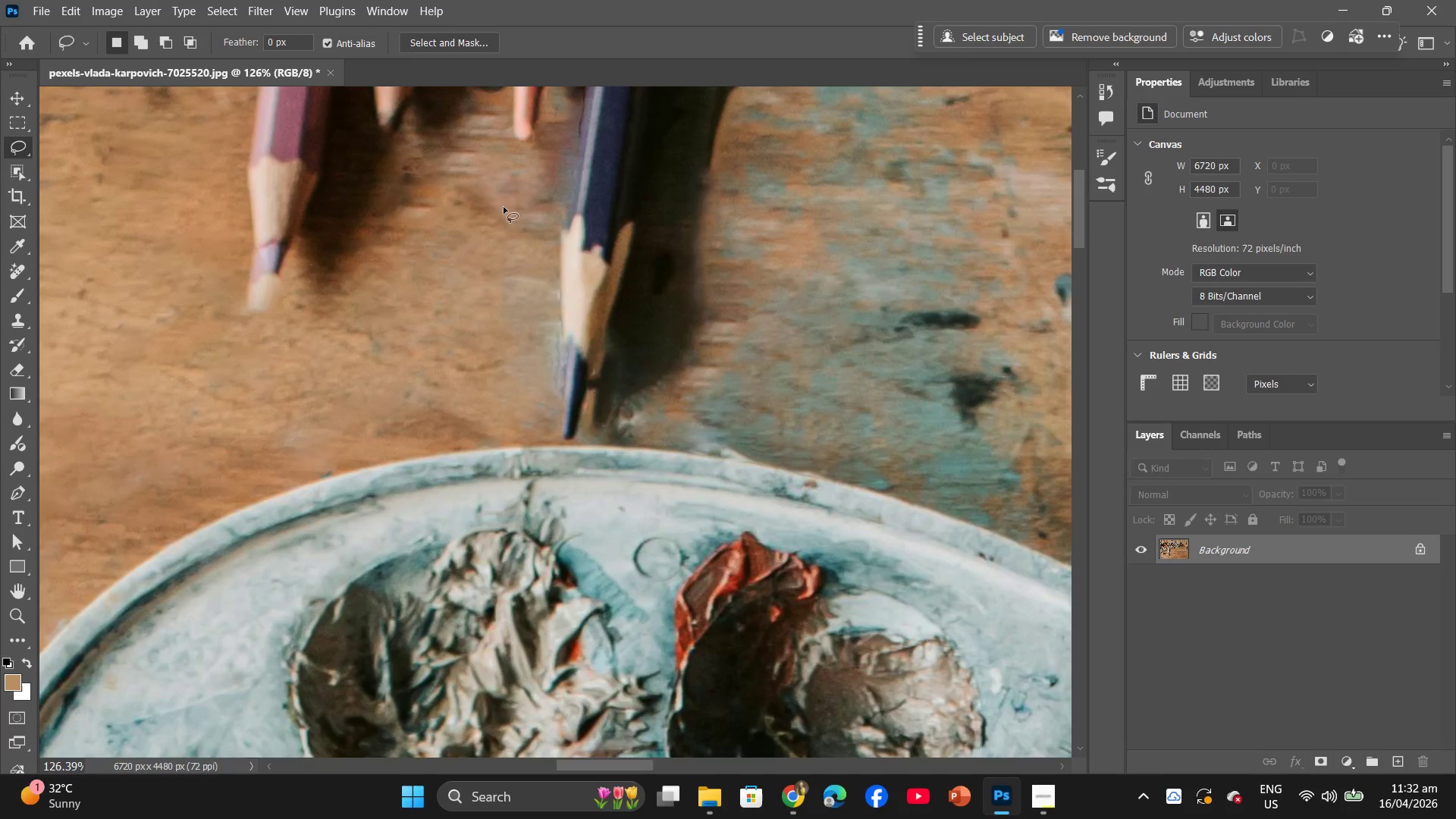 
left_click_drag(start_coordinate=[392, 218], to_coordinate=[518, 270])
 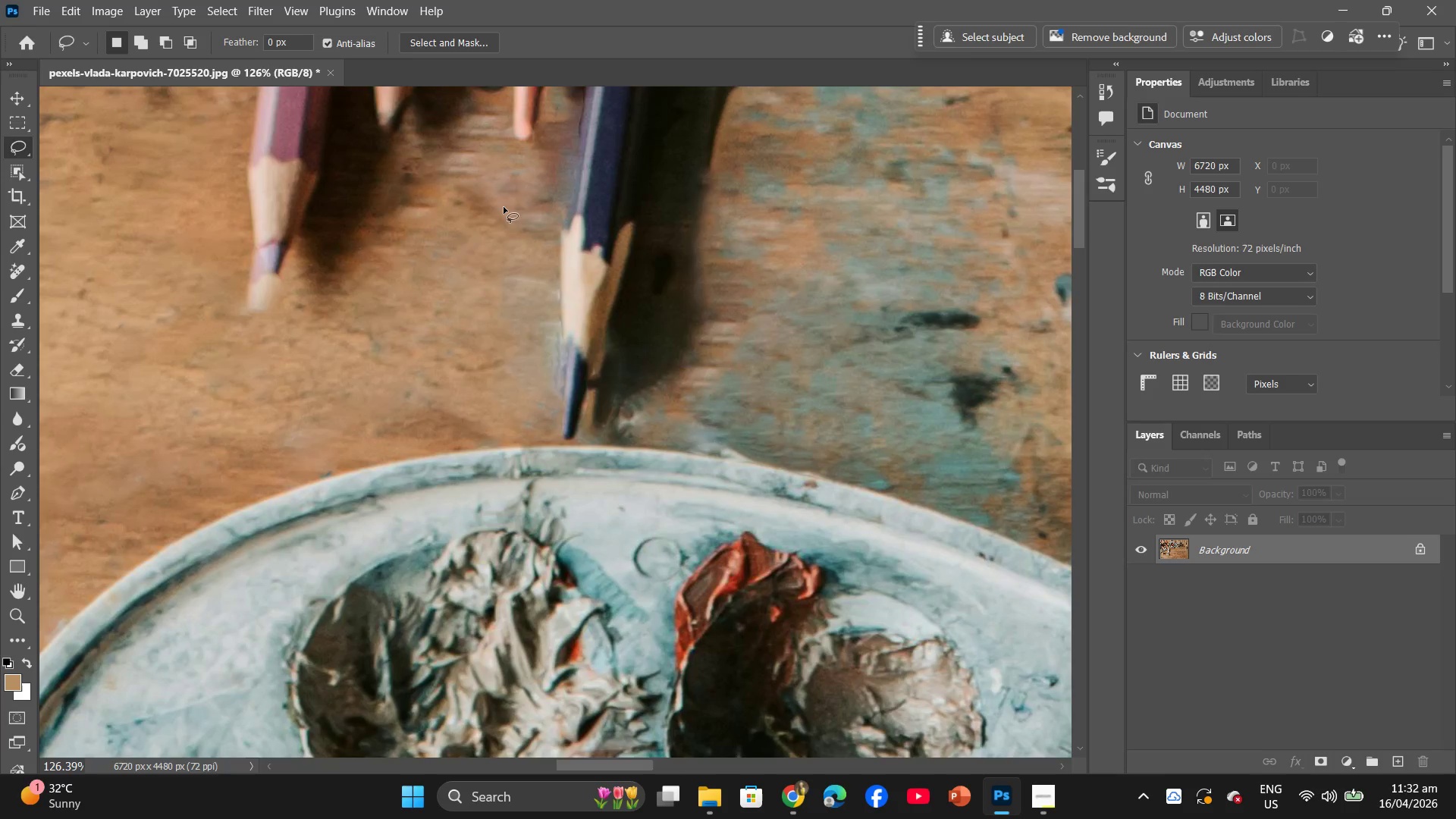 
hold_key(key=Space, duration=0.89)
 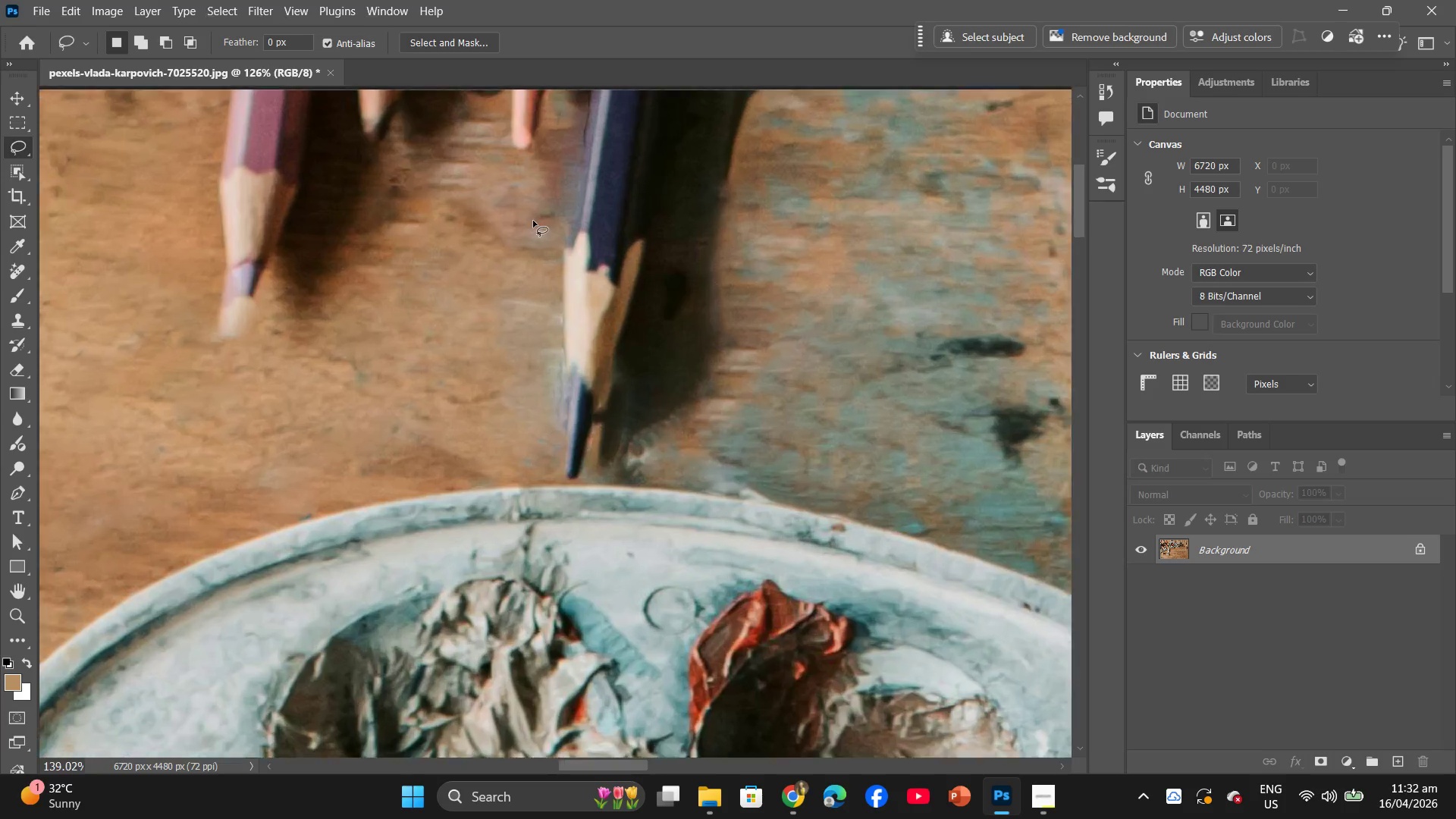 
scroll: coordinate [506, 208], scroll_direction: up, amount: 5.0
 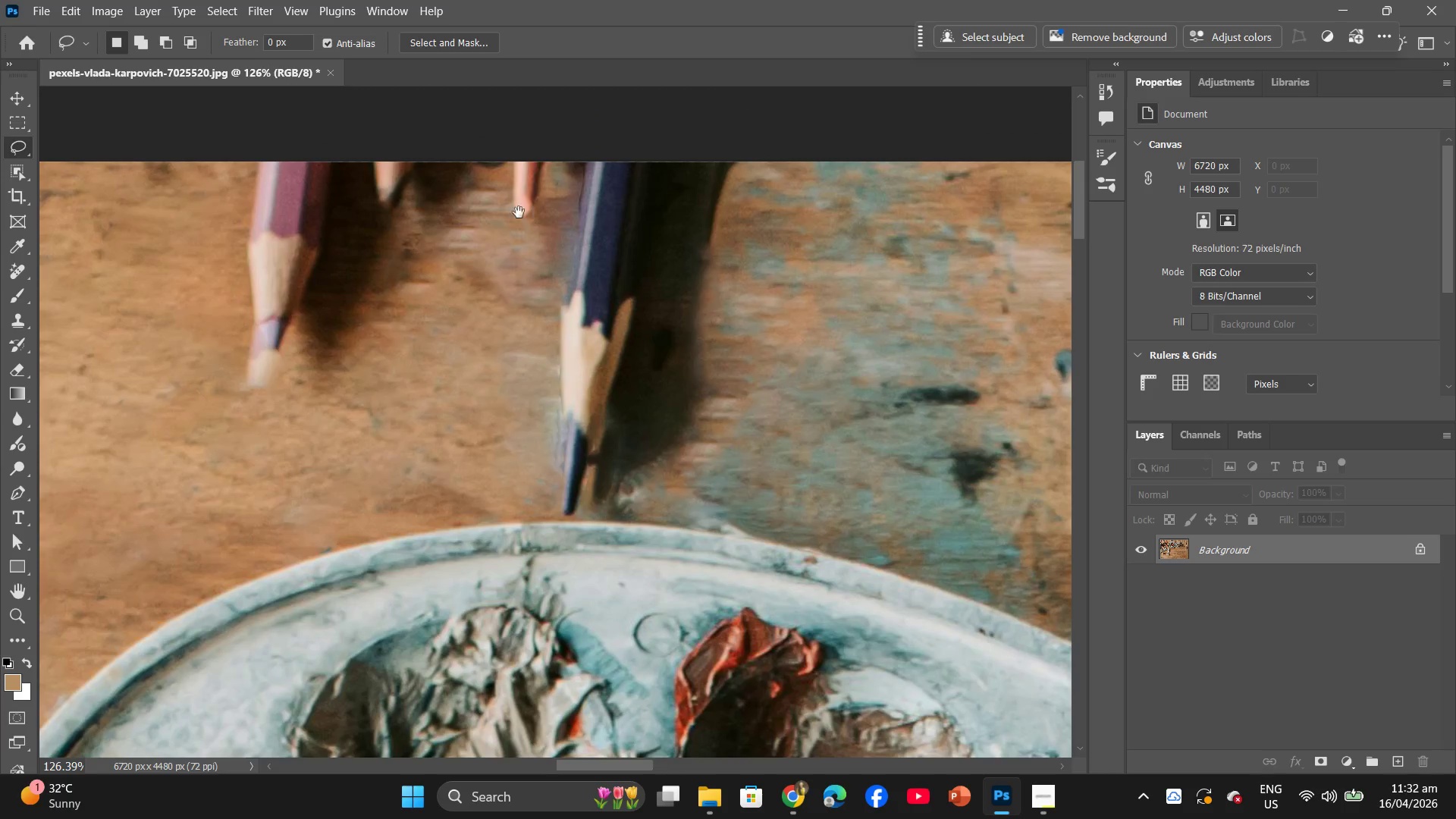 
hold_key(key=Space, duration=1.69)
 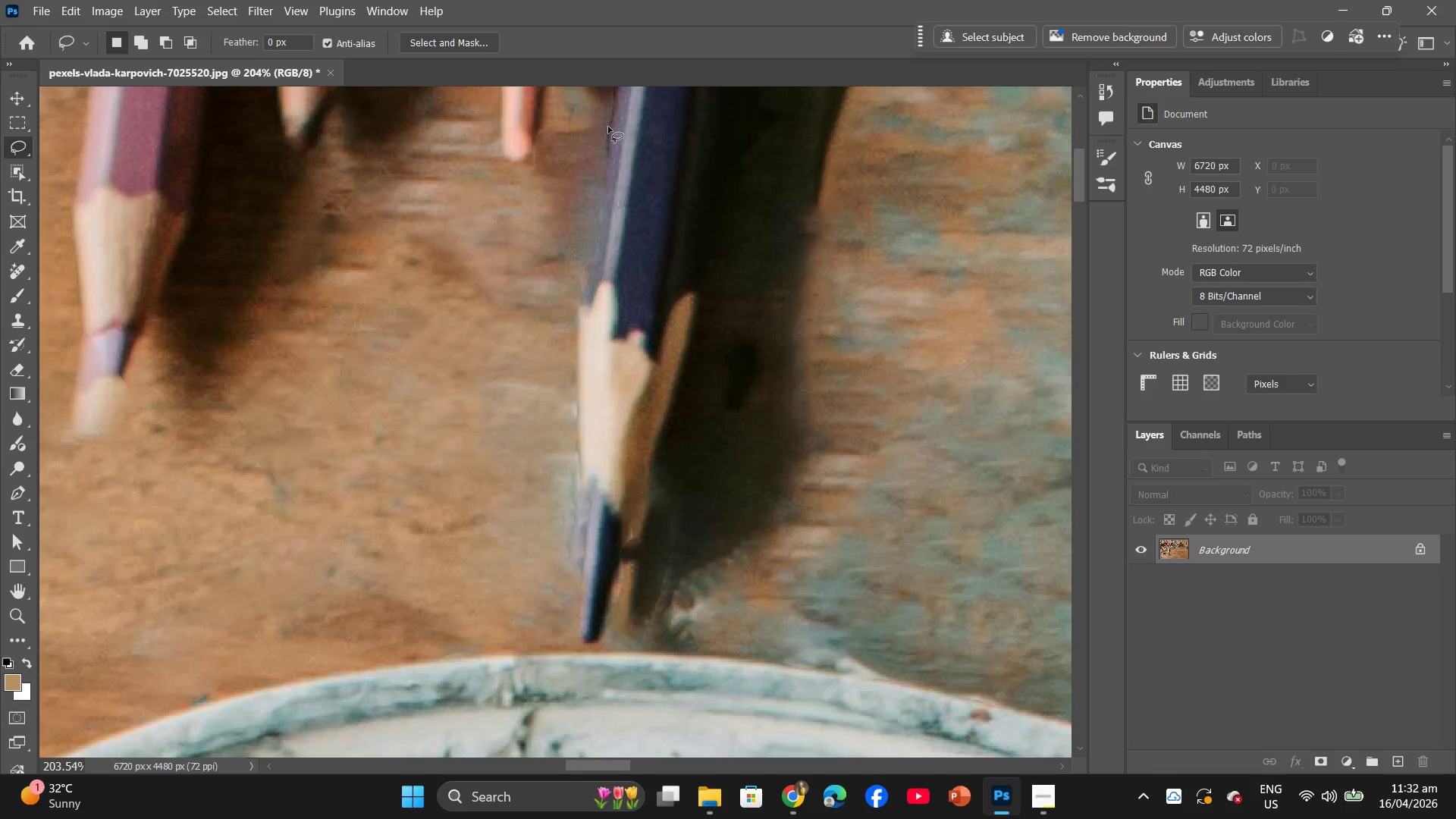 
scroll: coordinate [524, 221], scroll_direction: down, amount: 4.0
 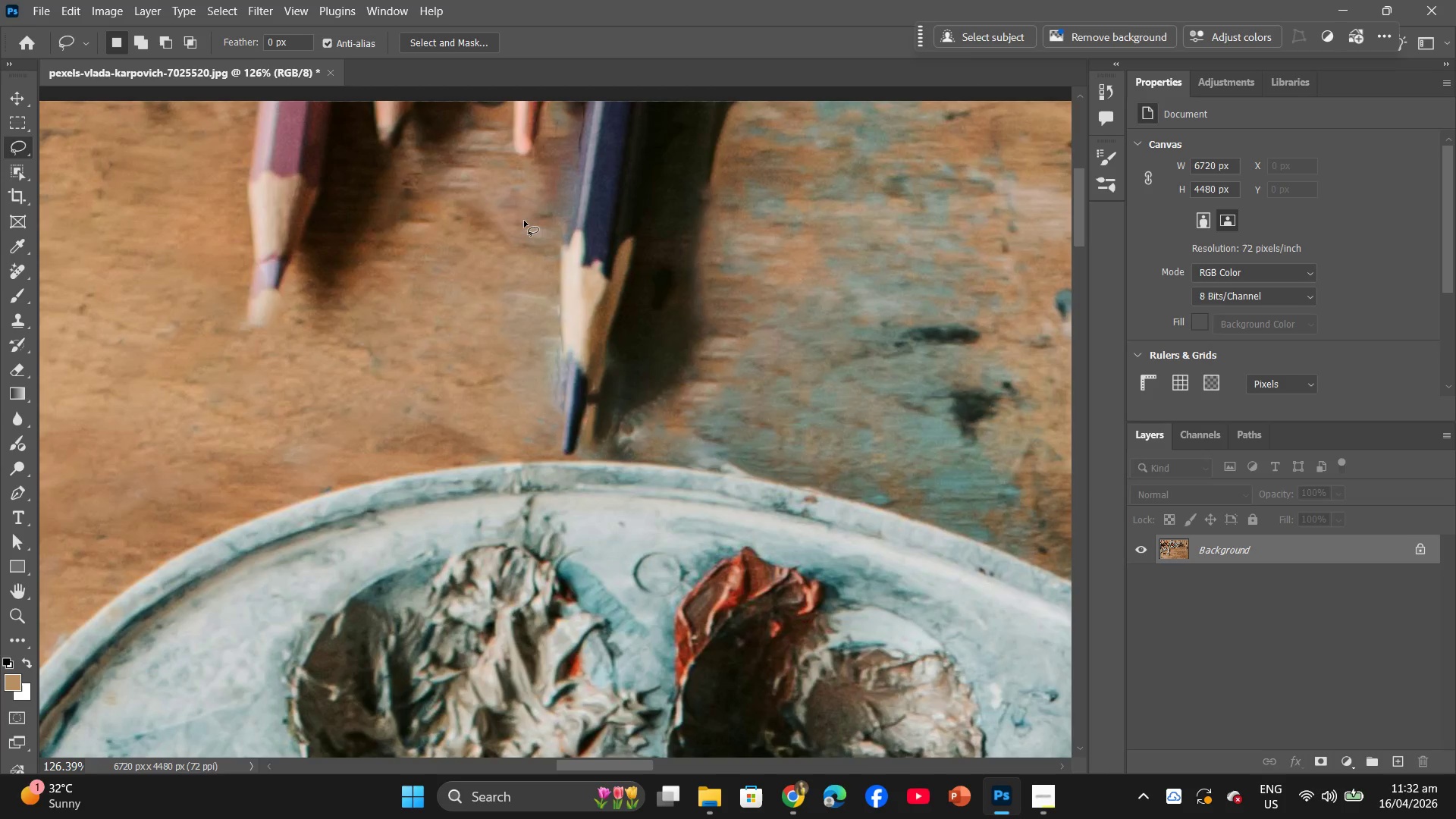 
hold_key(key=AltLeft, duration=0.5)
scroll: coordinate [607, 187], scroll_direction: up, amount: 8.0
 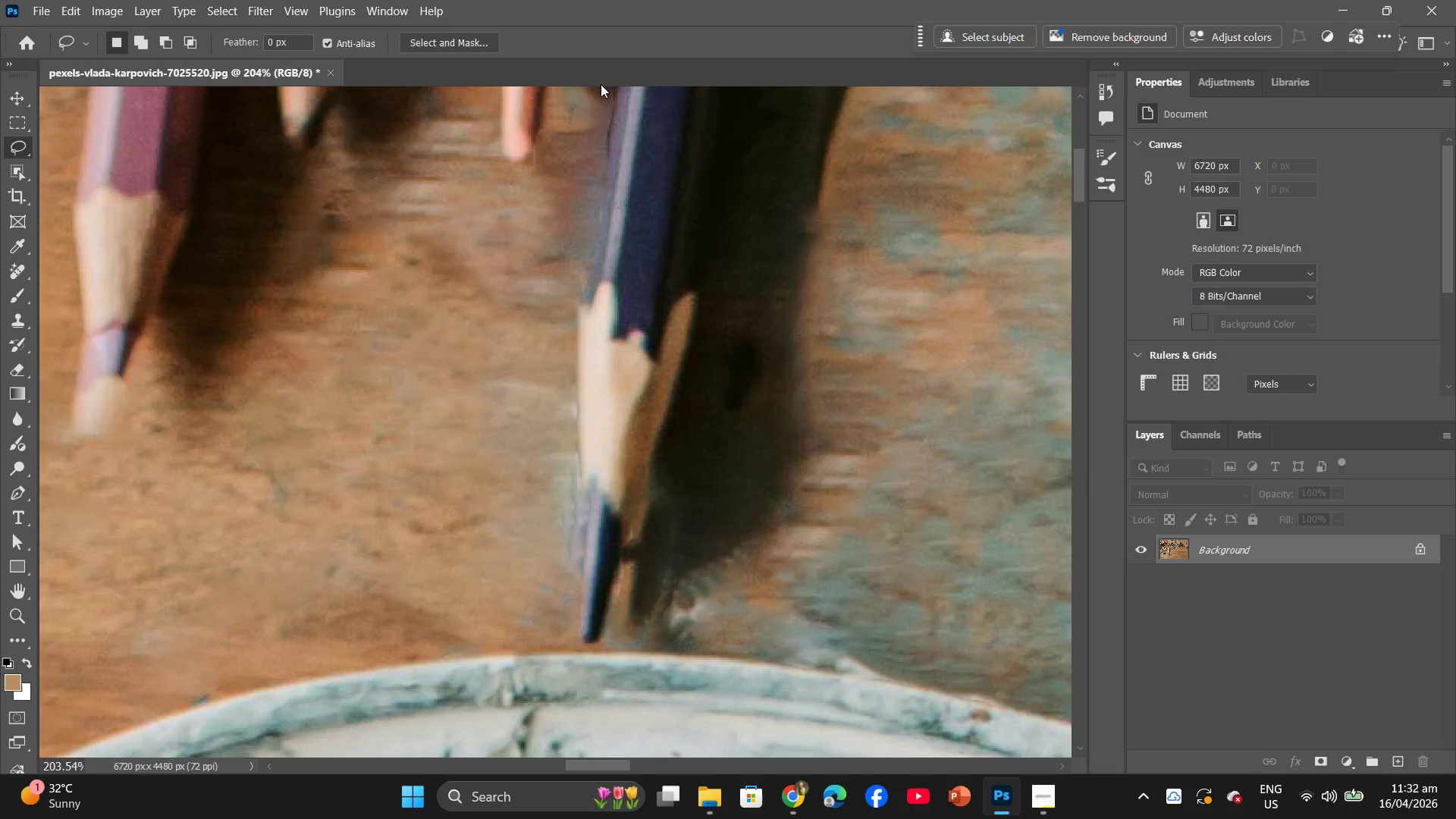 
left_click_drag(start_coordinate=[617, 88], to_coordinate=[582, 294])
 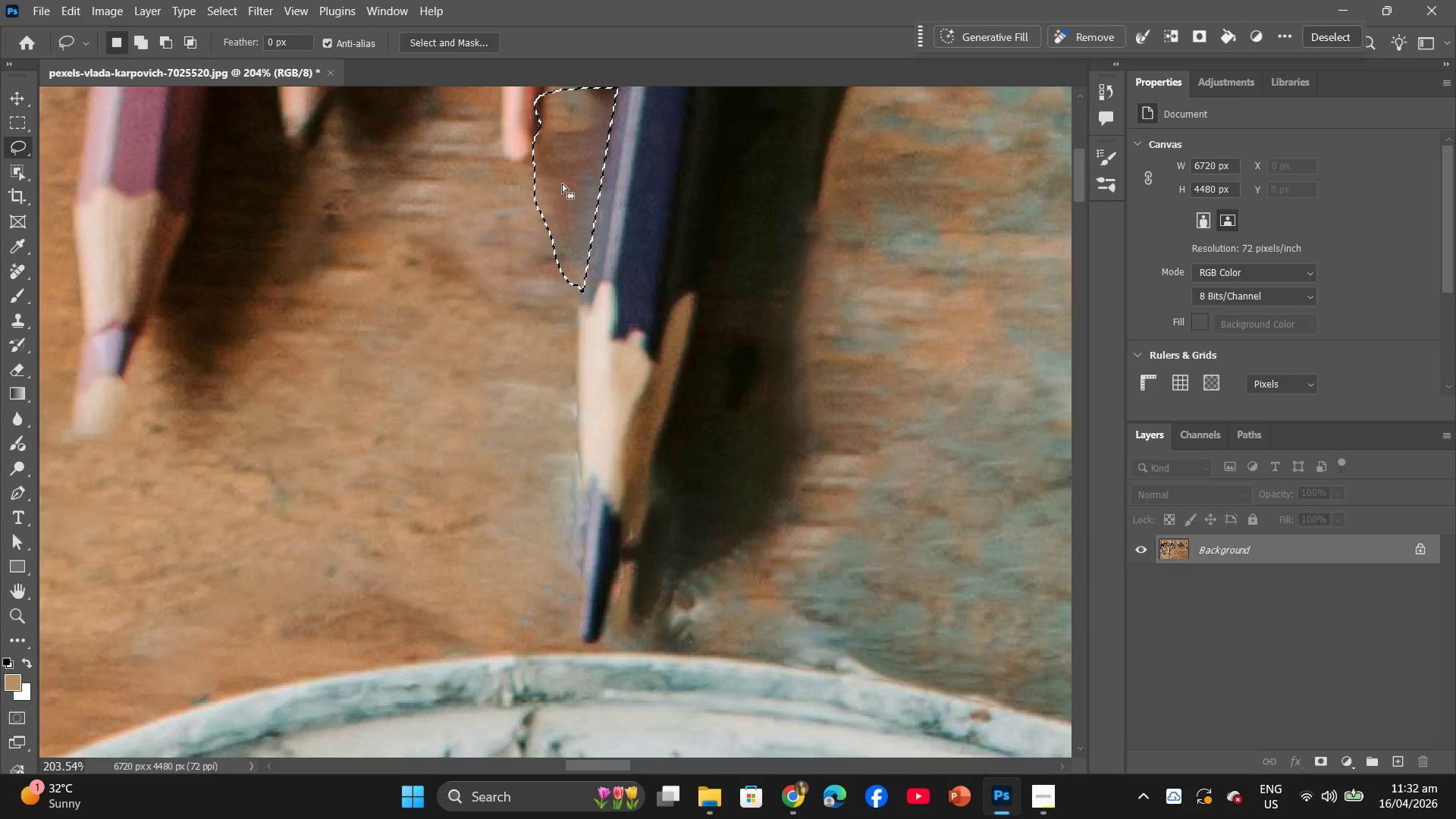 
right_click([562, 184])
 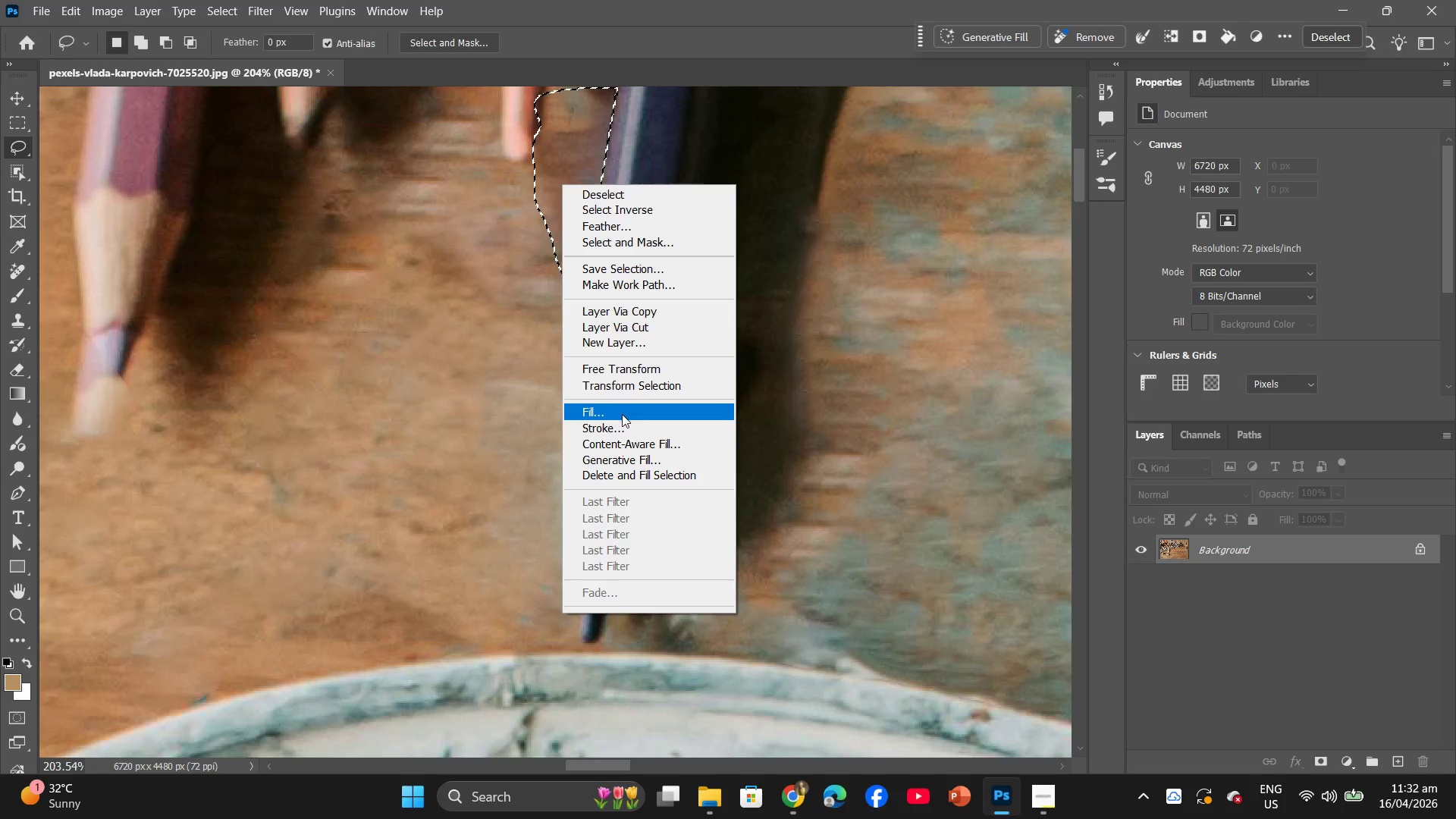 
left_click([622, 414])
 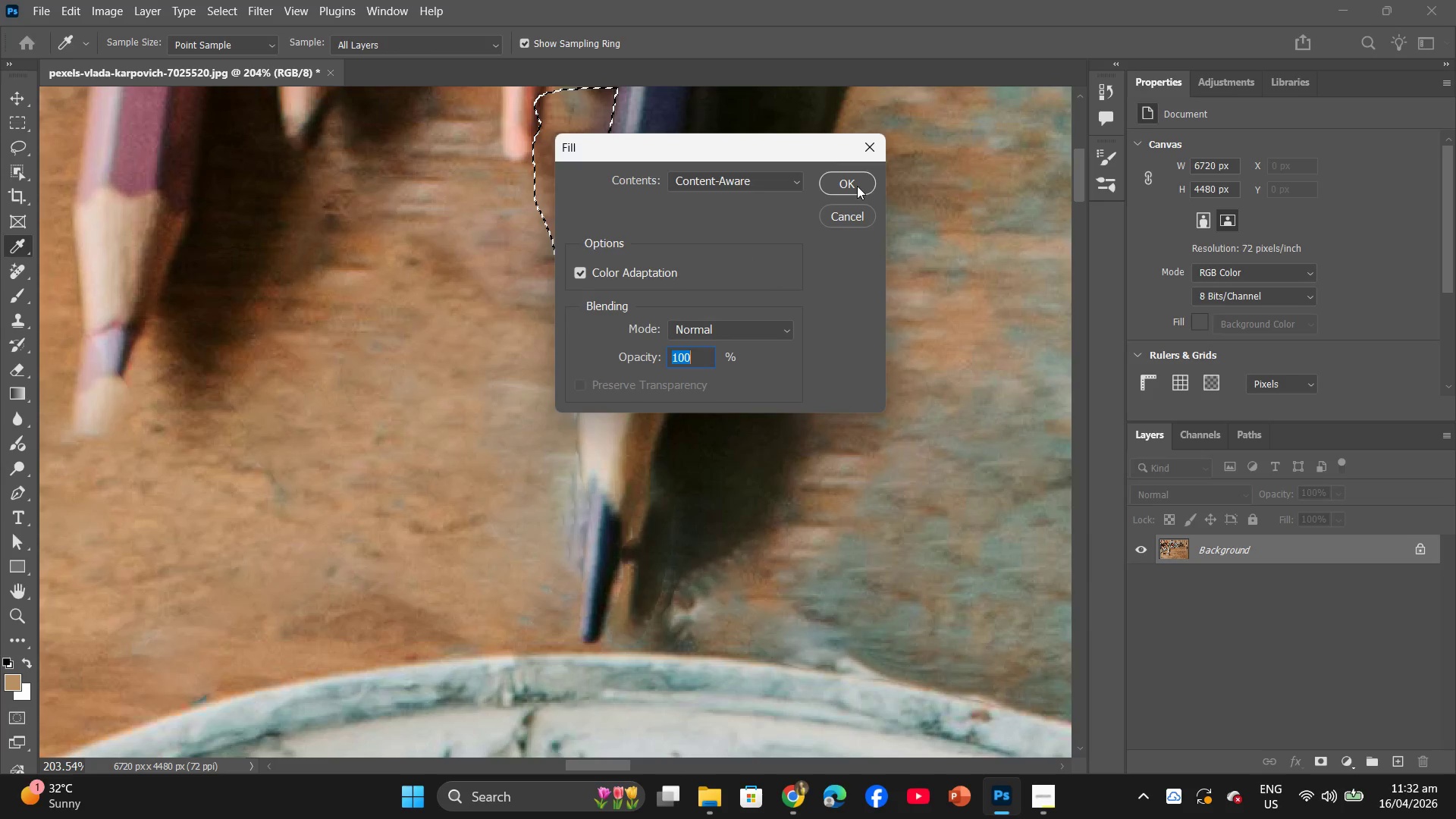 
left_click([857, 186])
 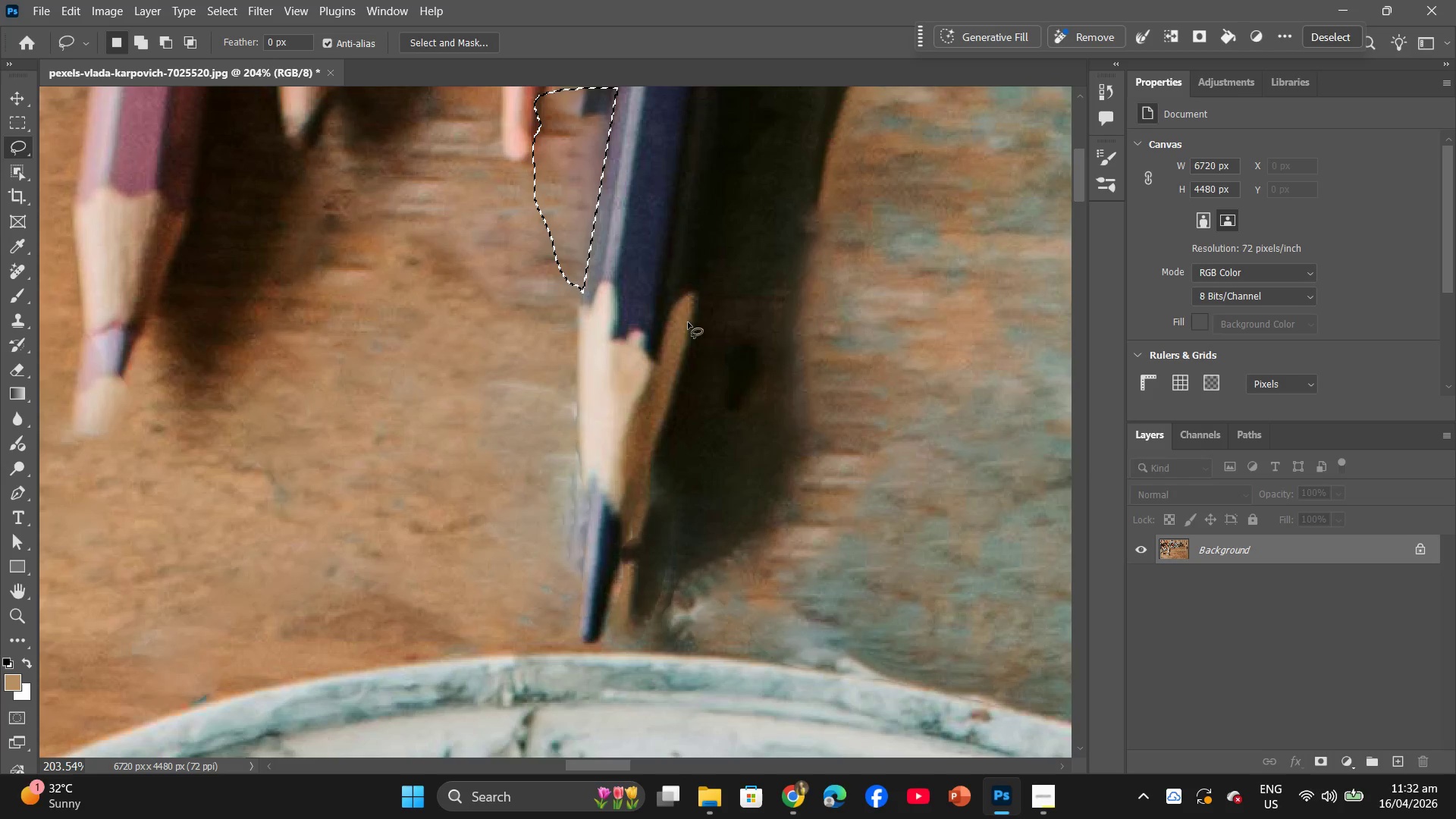 
scroll: coordinate [589, 400], scroll_direction: down, amount: 4.0
 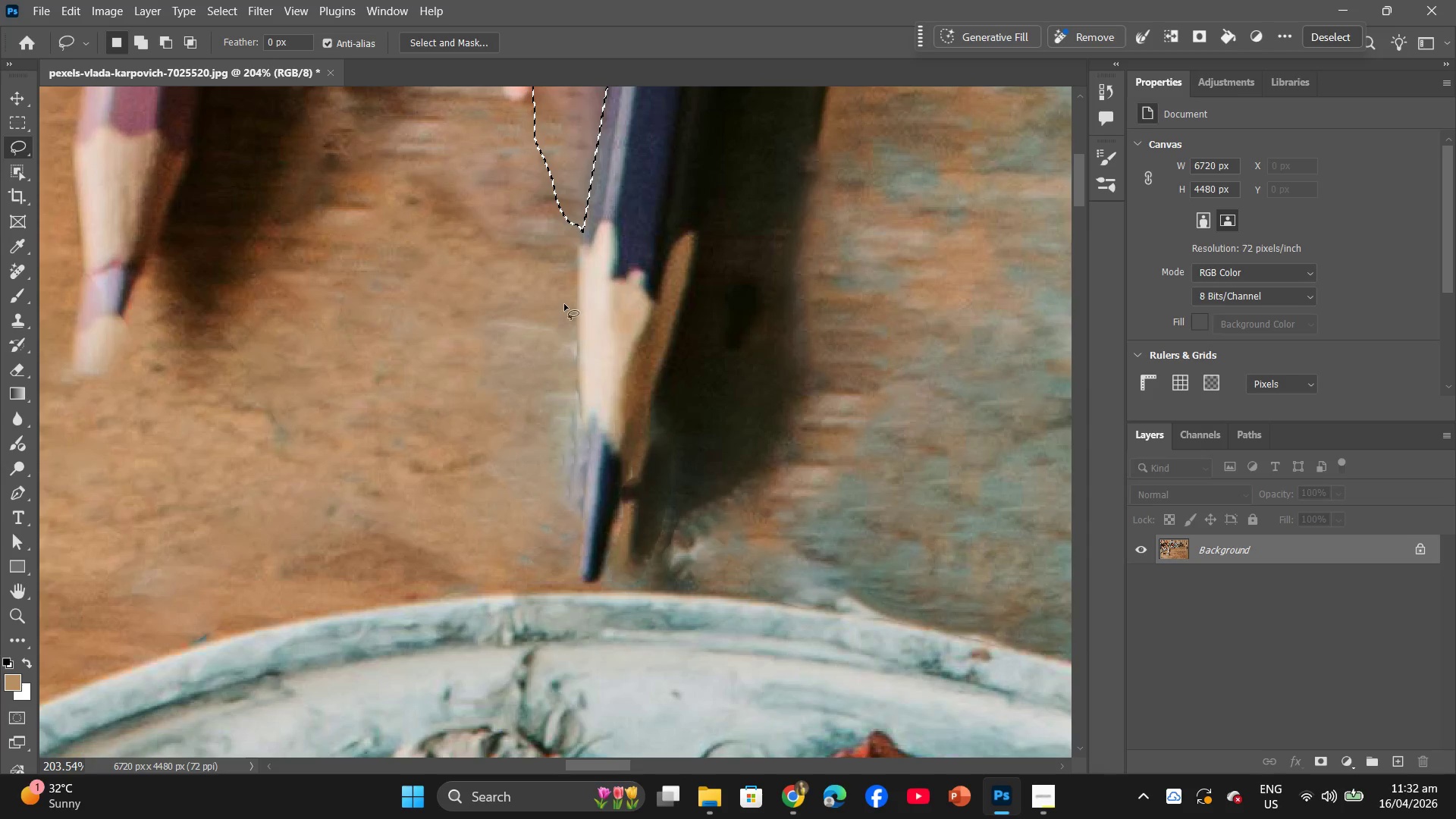 
left_click_drag(start_coordinate=[564, 304], to_coordinate=[580, 513])
 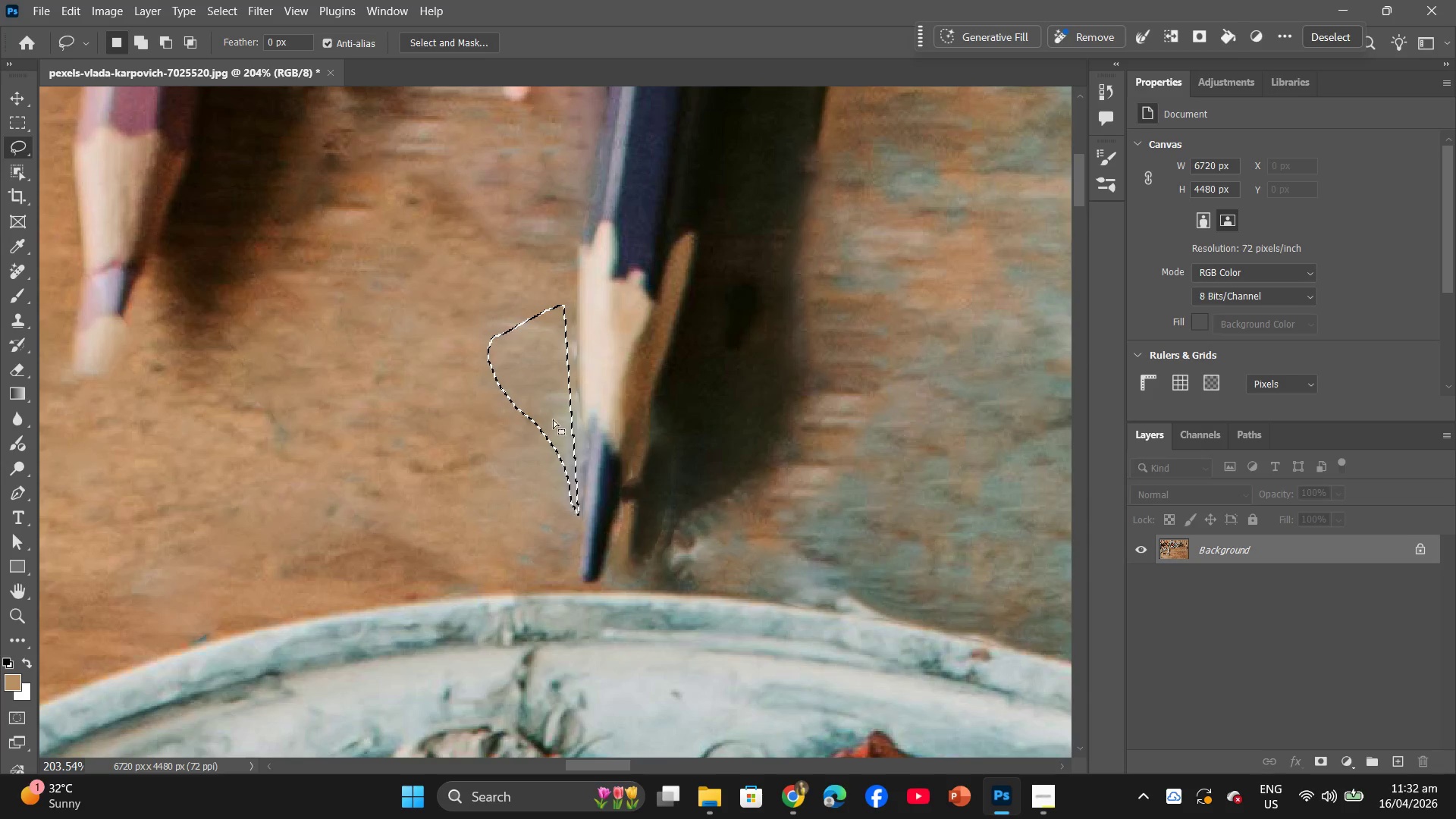 
right_click([542, 405])
 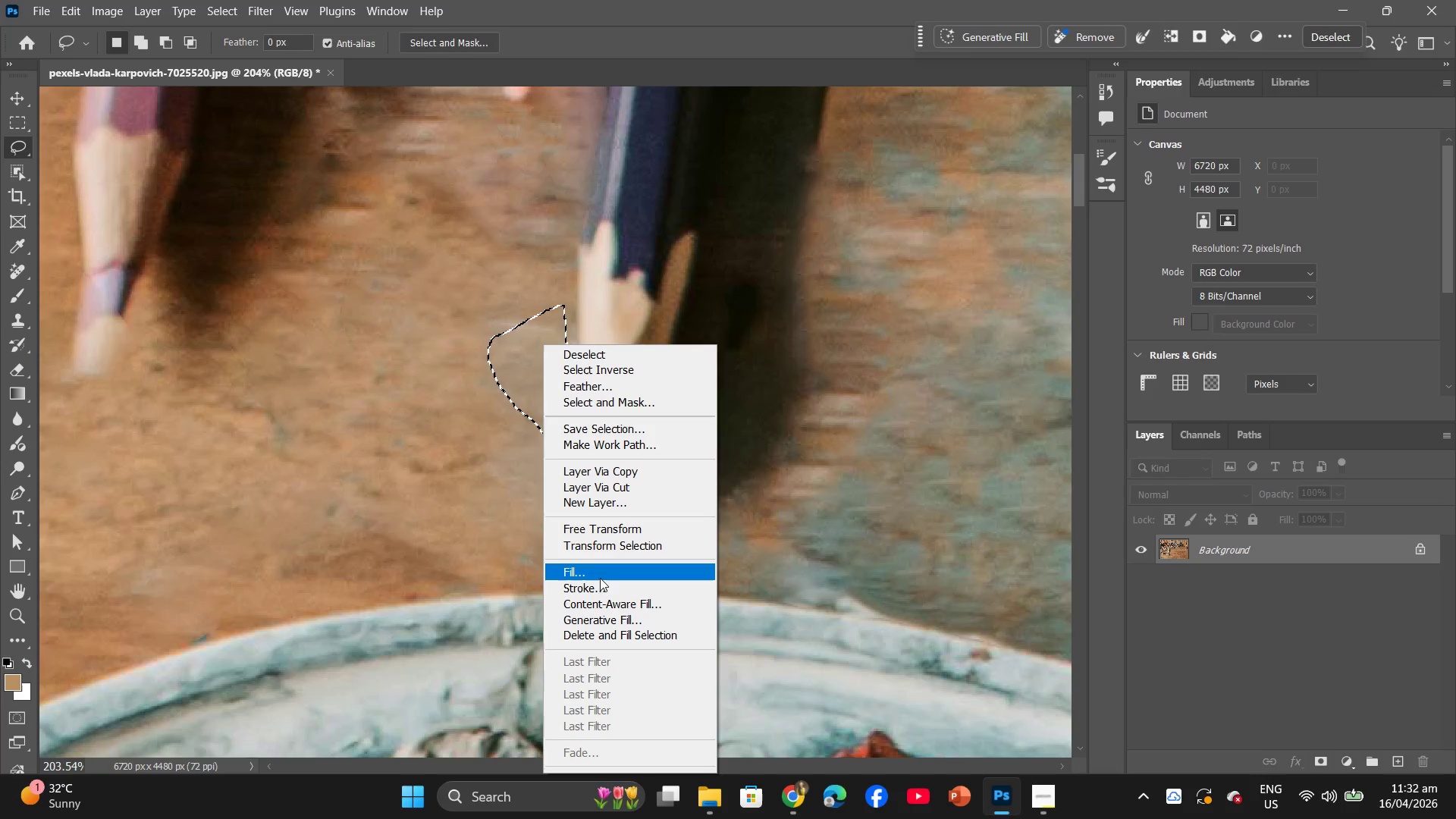 
left_click([600, 578])
 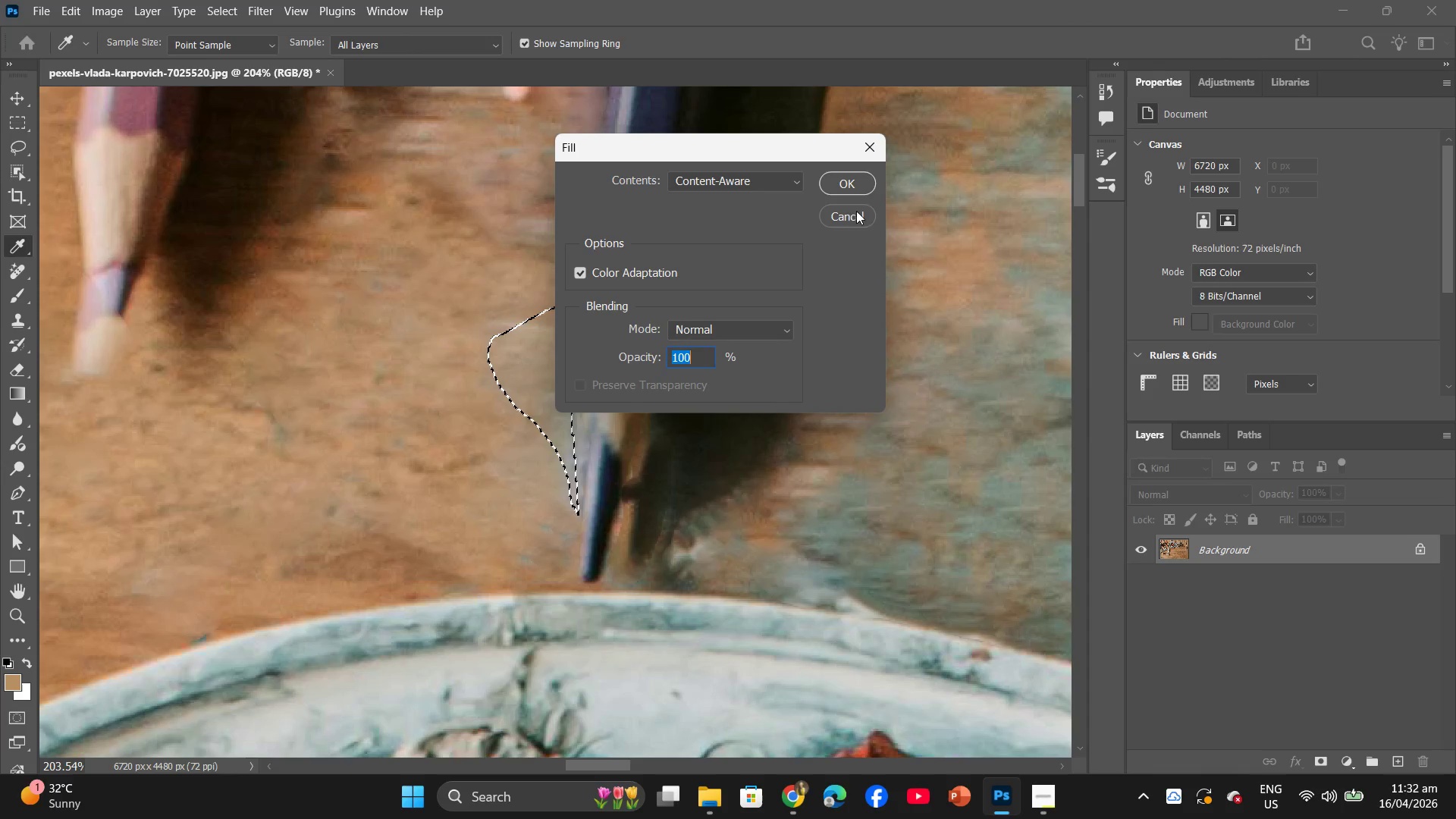 
left_click([858, 175])
 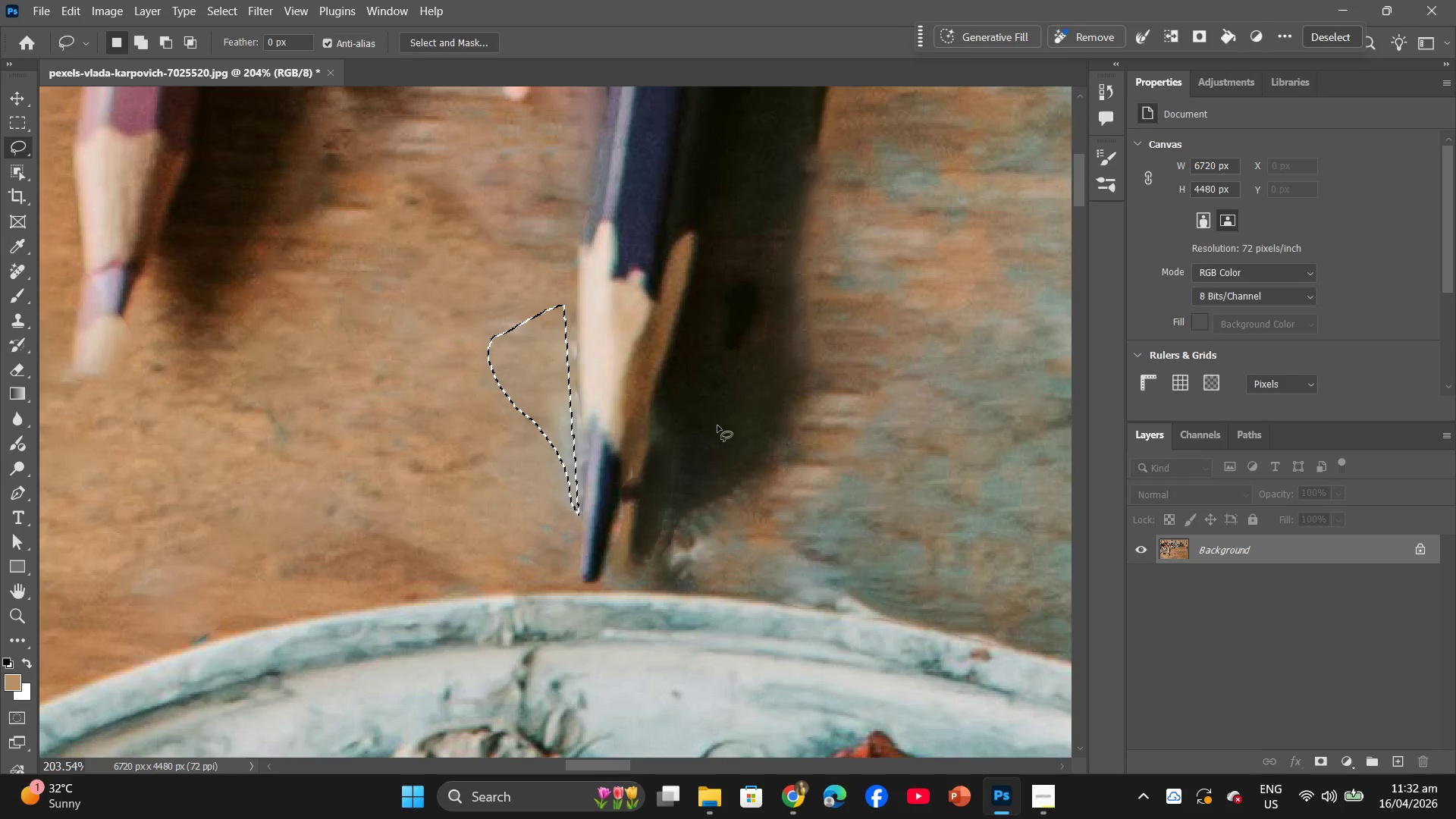 
left_click([726, 430])
 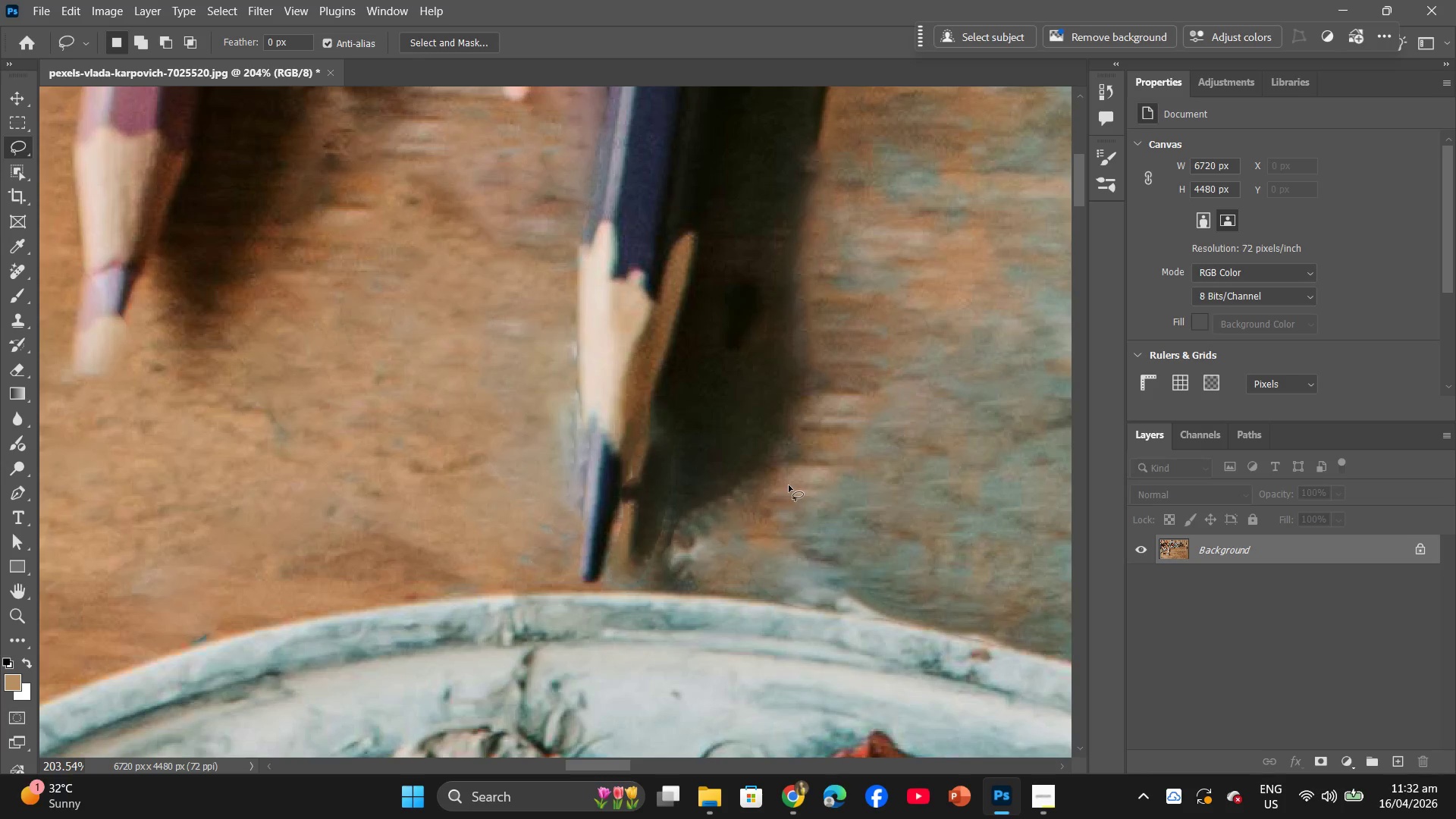 
hold_key(key=Space, duration=0.53)
 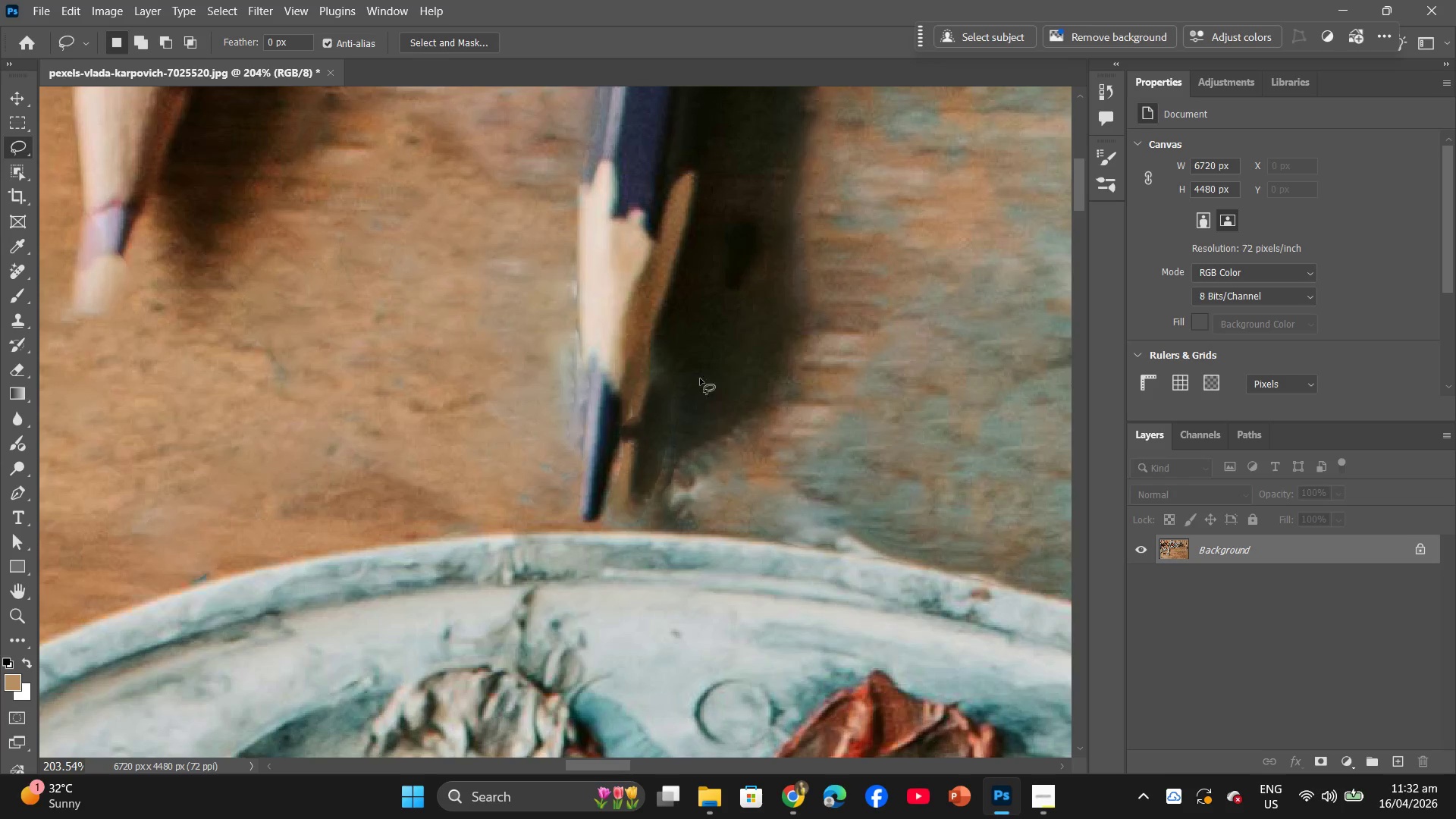 
scroll: coordinate [789, 485], scroll_direction: down, amount: 4.0
 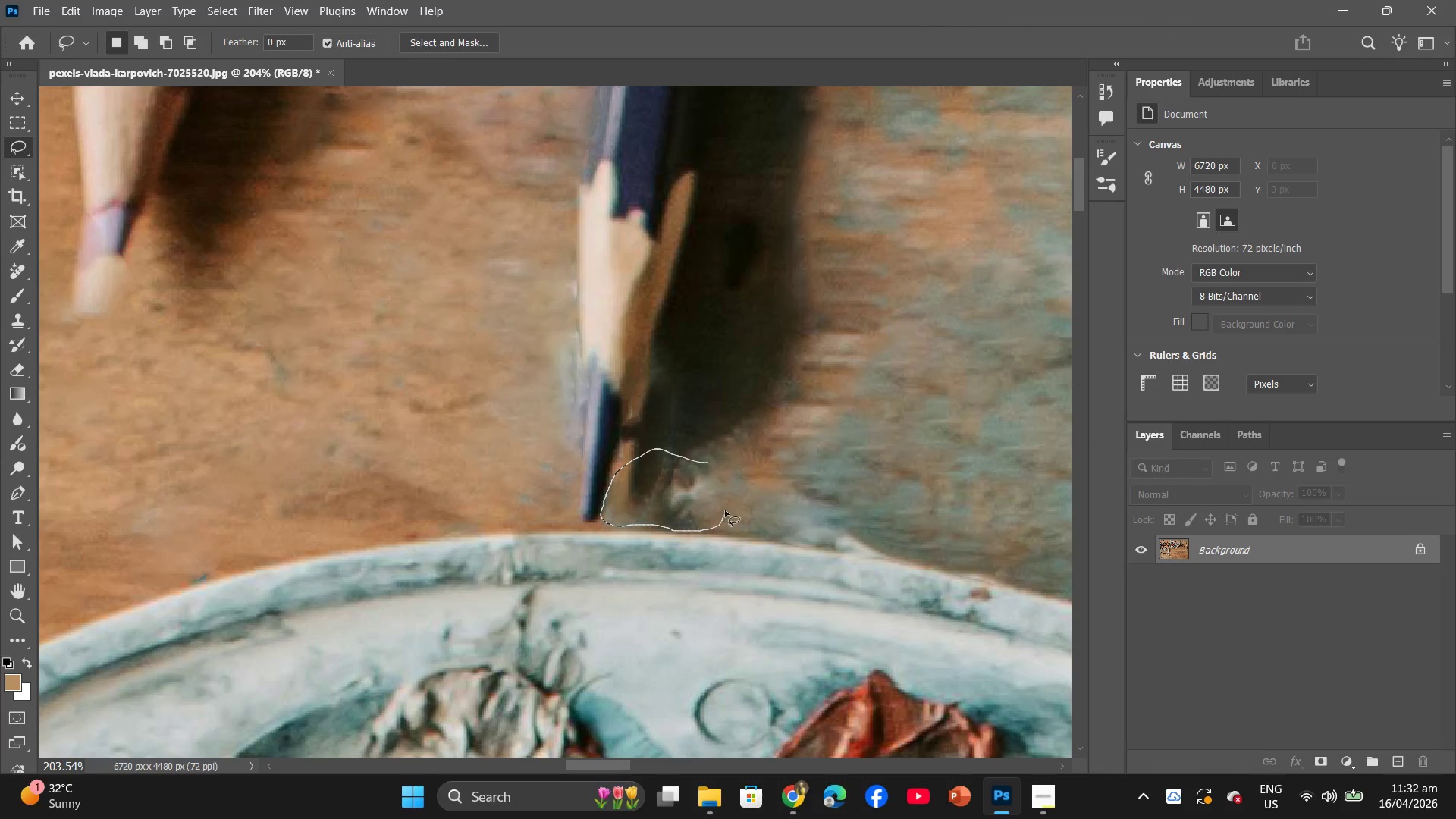 
wait(5.41)
 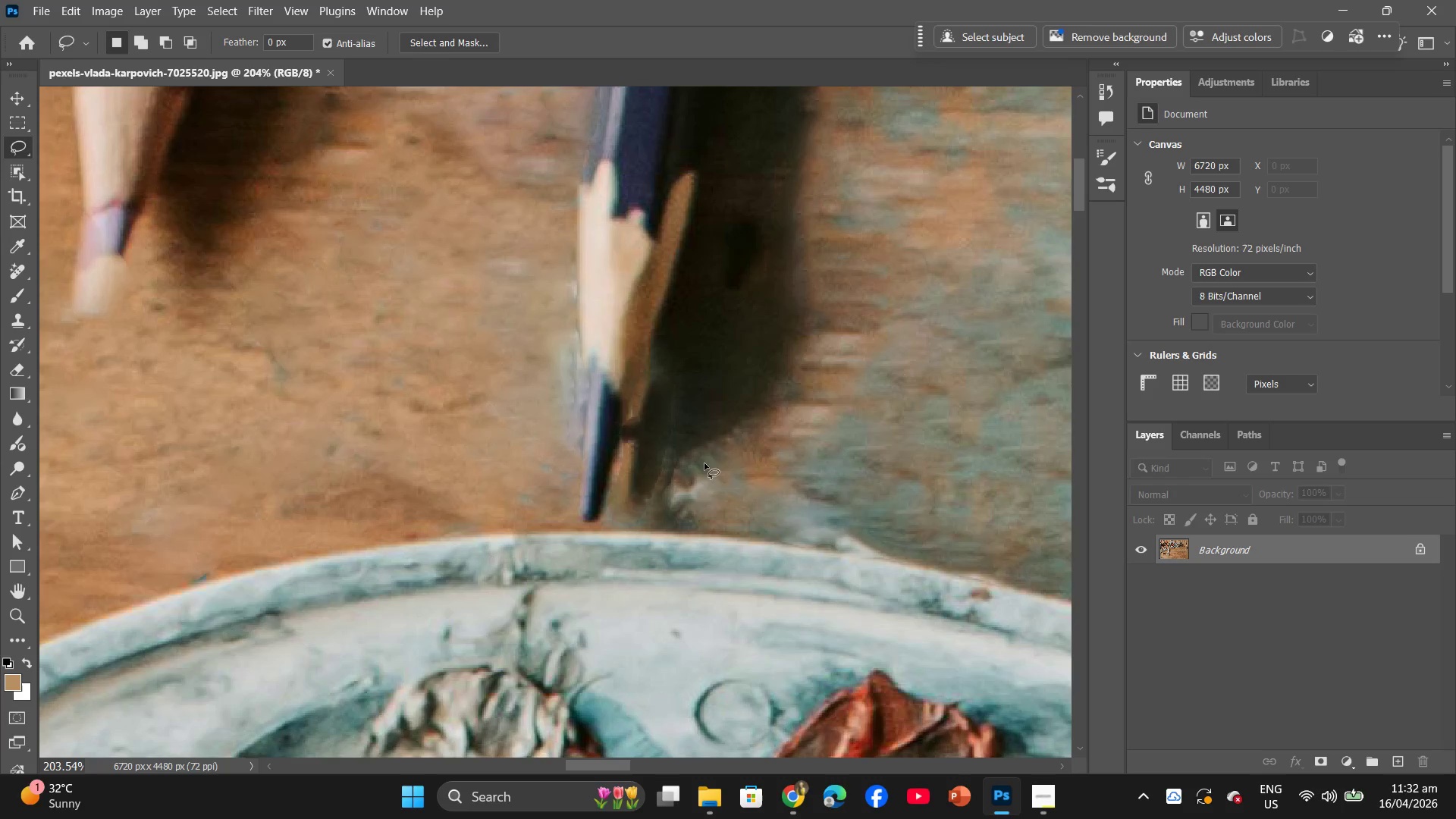 
left_click([751, 265])
 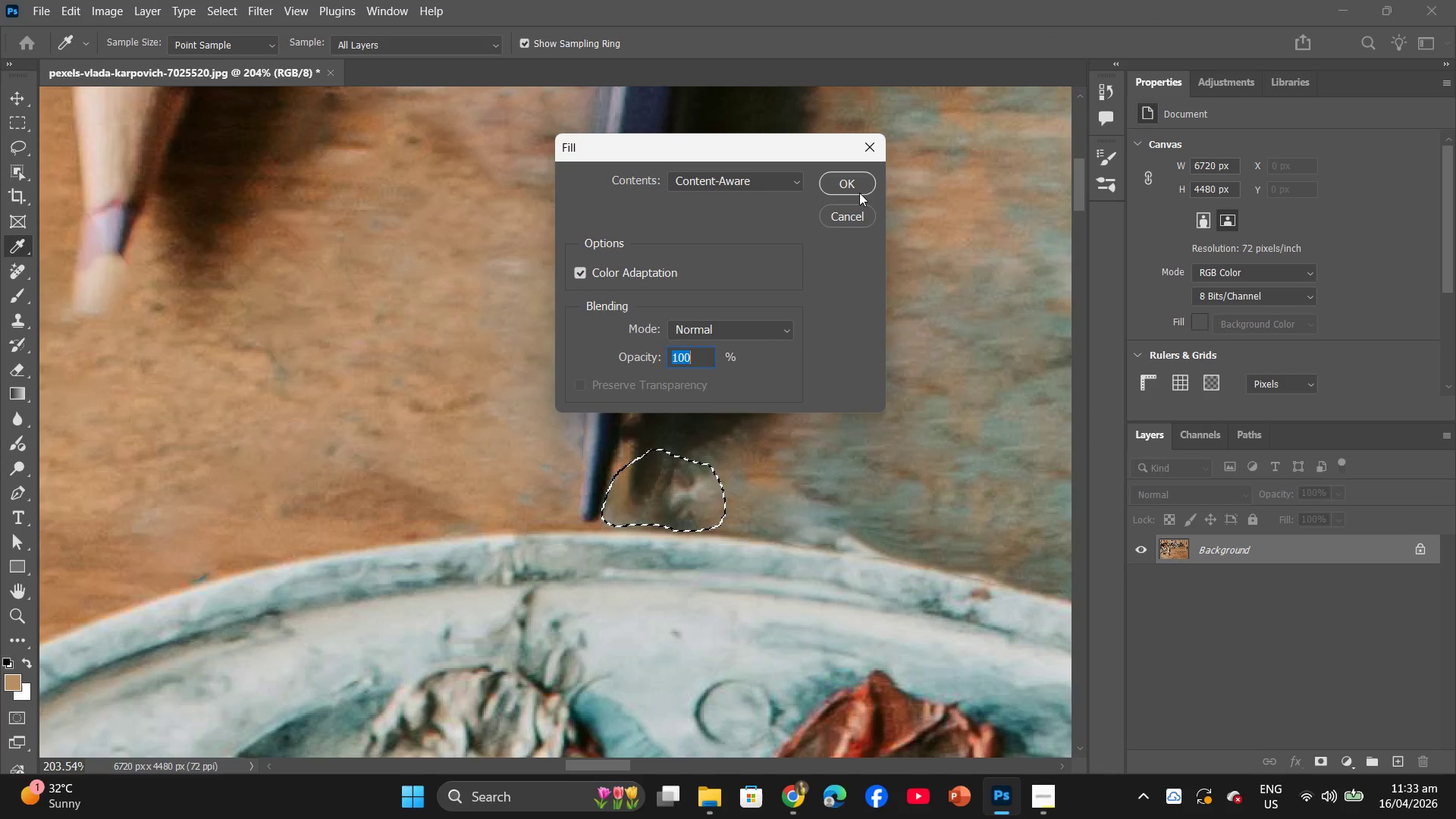 
left_click([859, 184])
 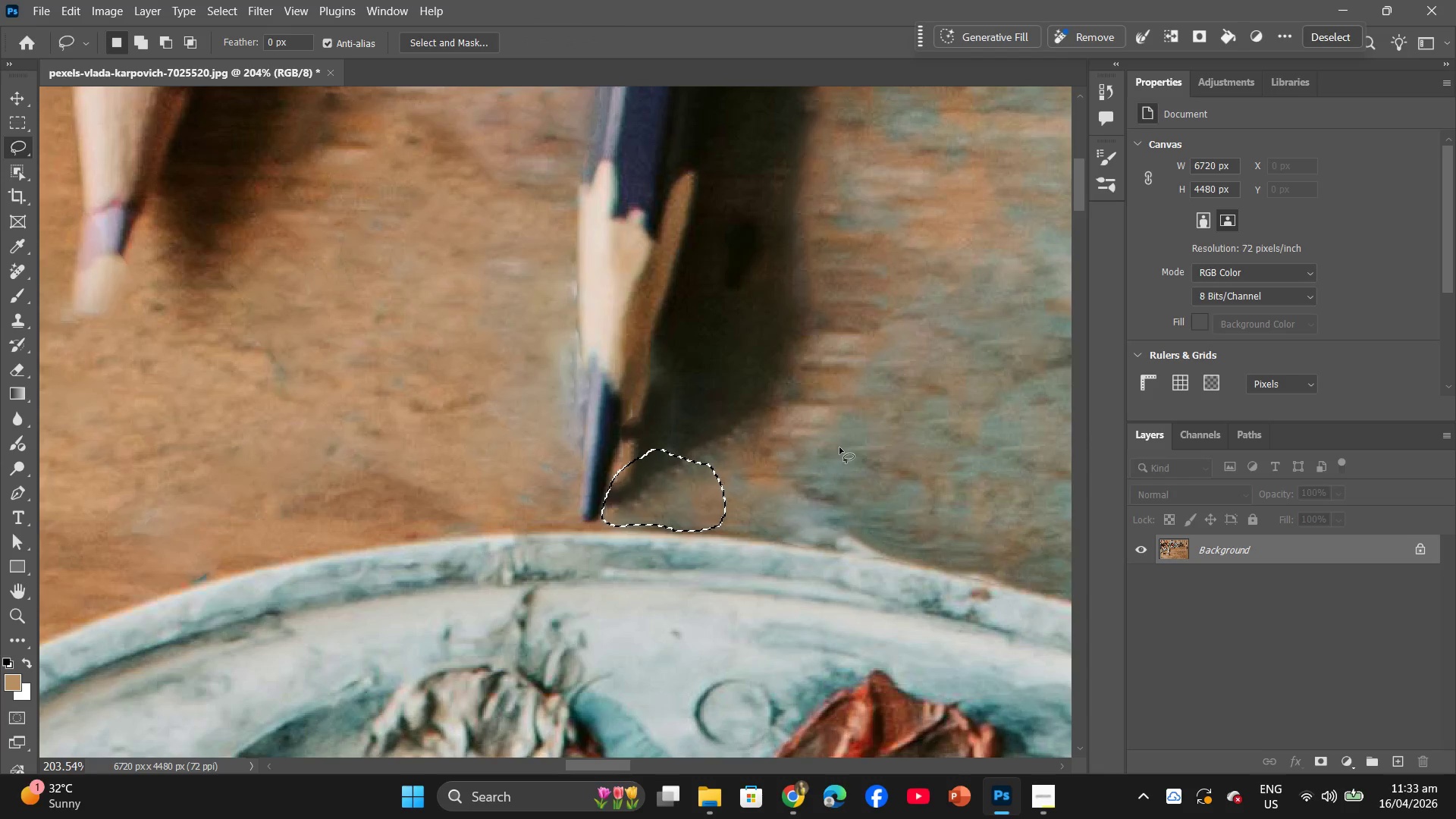 
left_click([839, 449])
 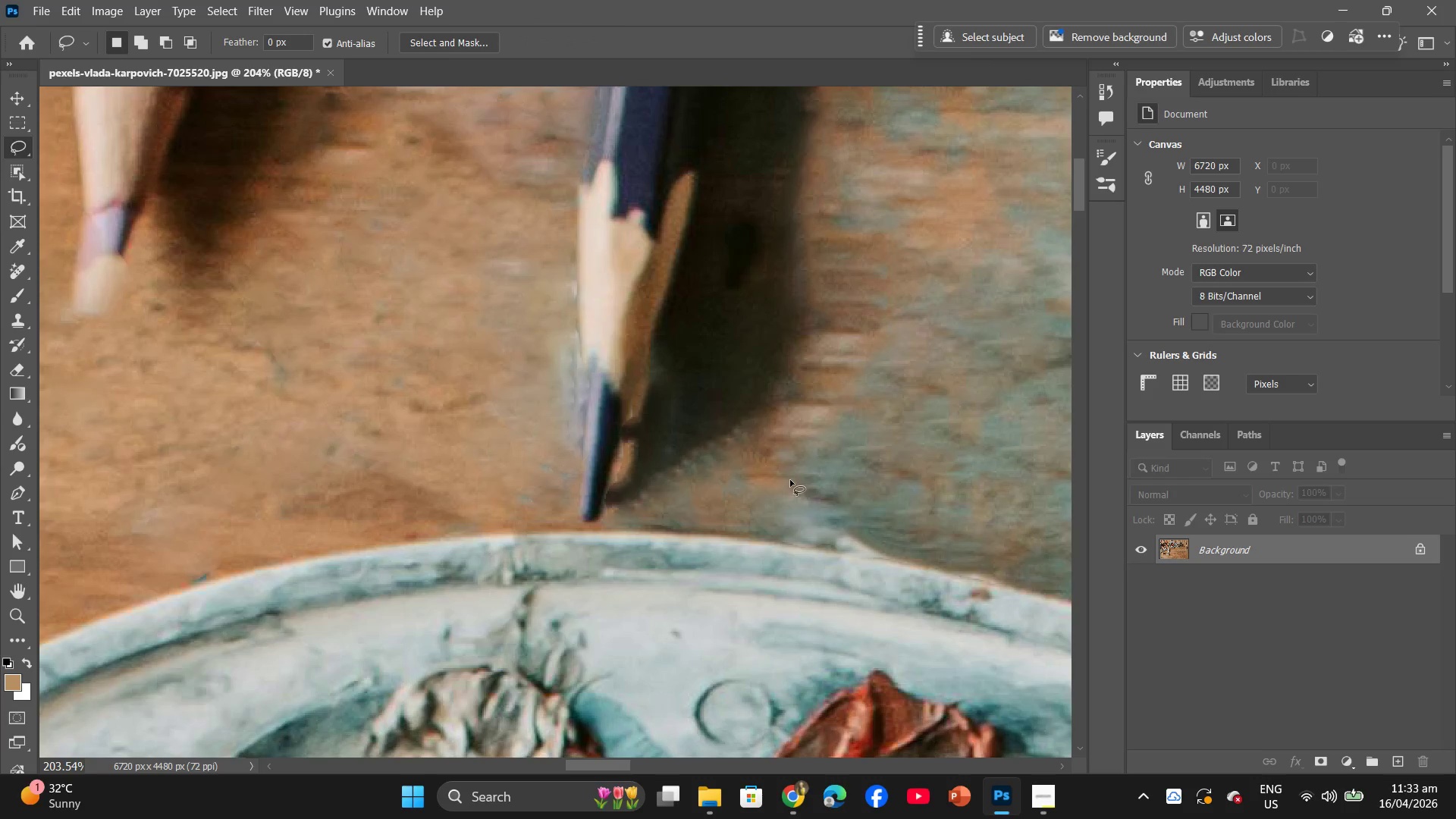 
hold_key(key=Space, duration=0.41)
 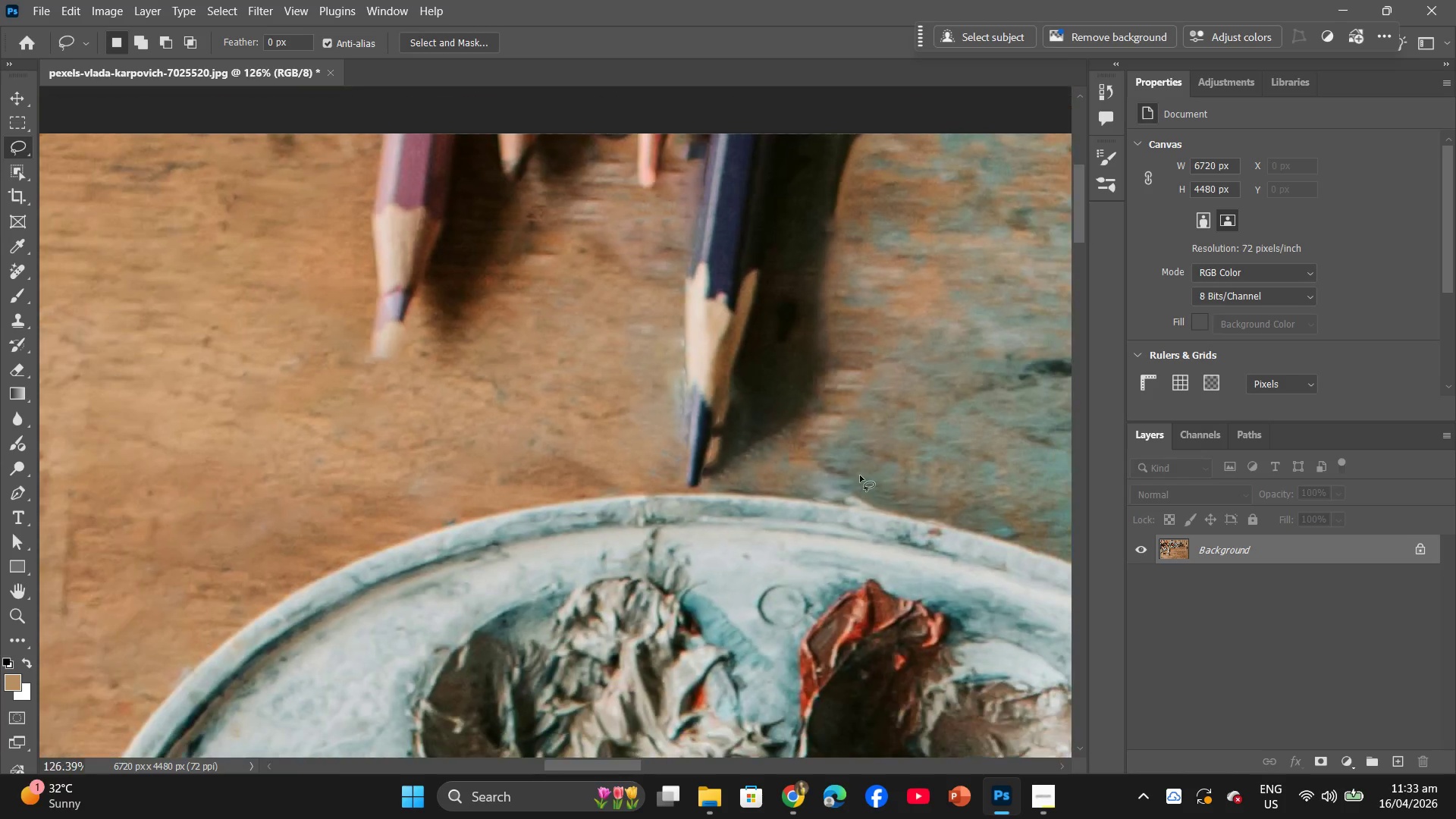 
hold_key(key=AltLeft, duration=0.84)
 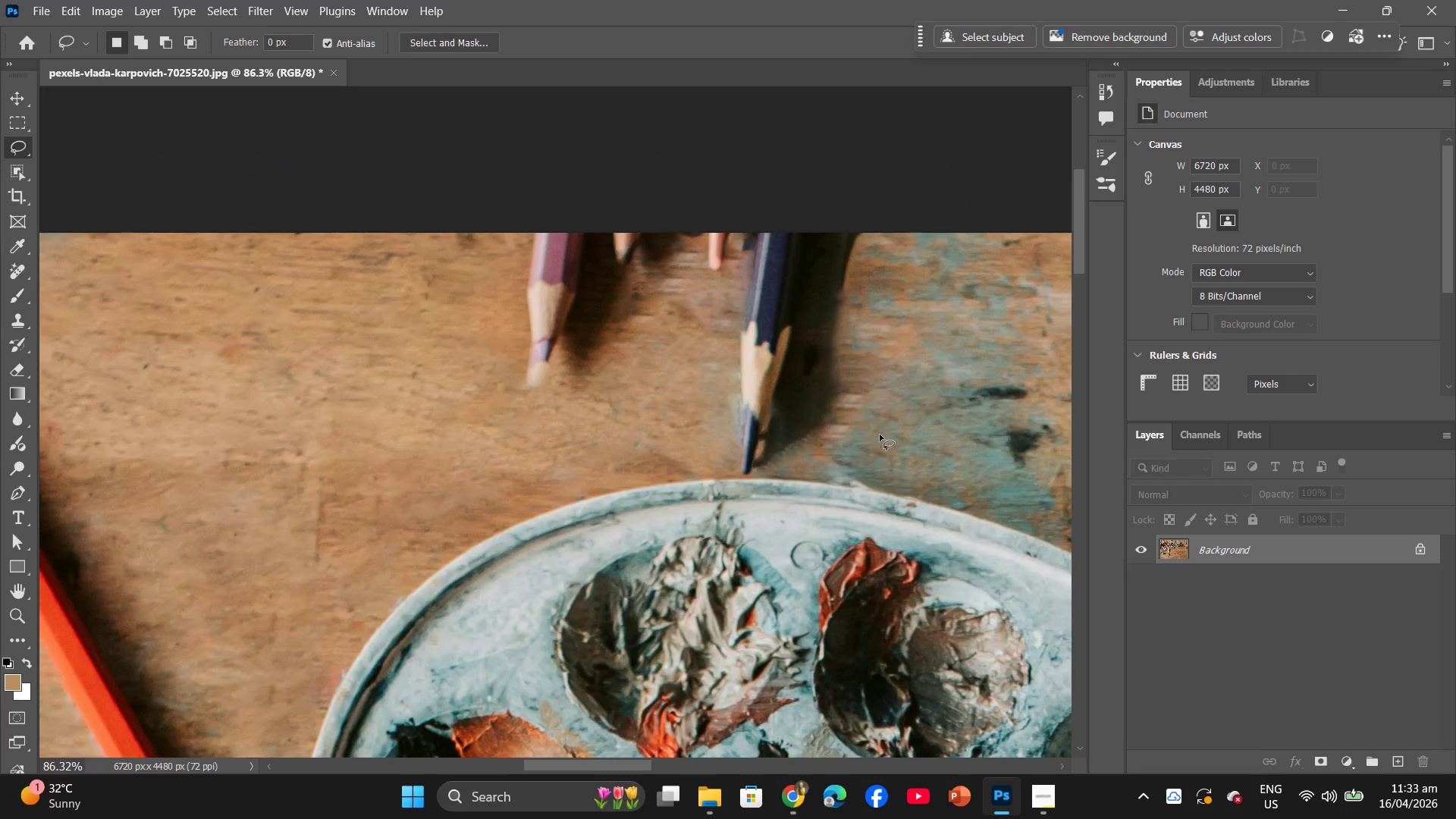 
scroll: coordinate [861, 447], scroll_direction: down, amount: 11.0
 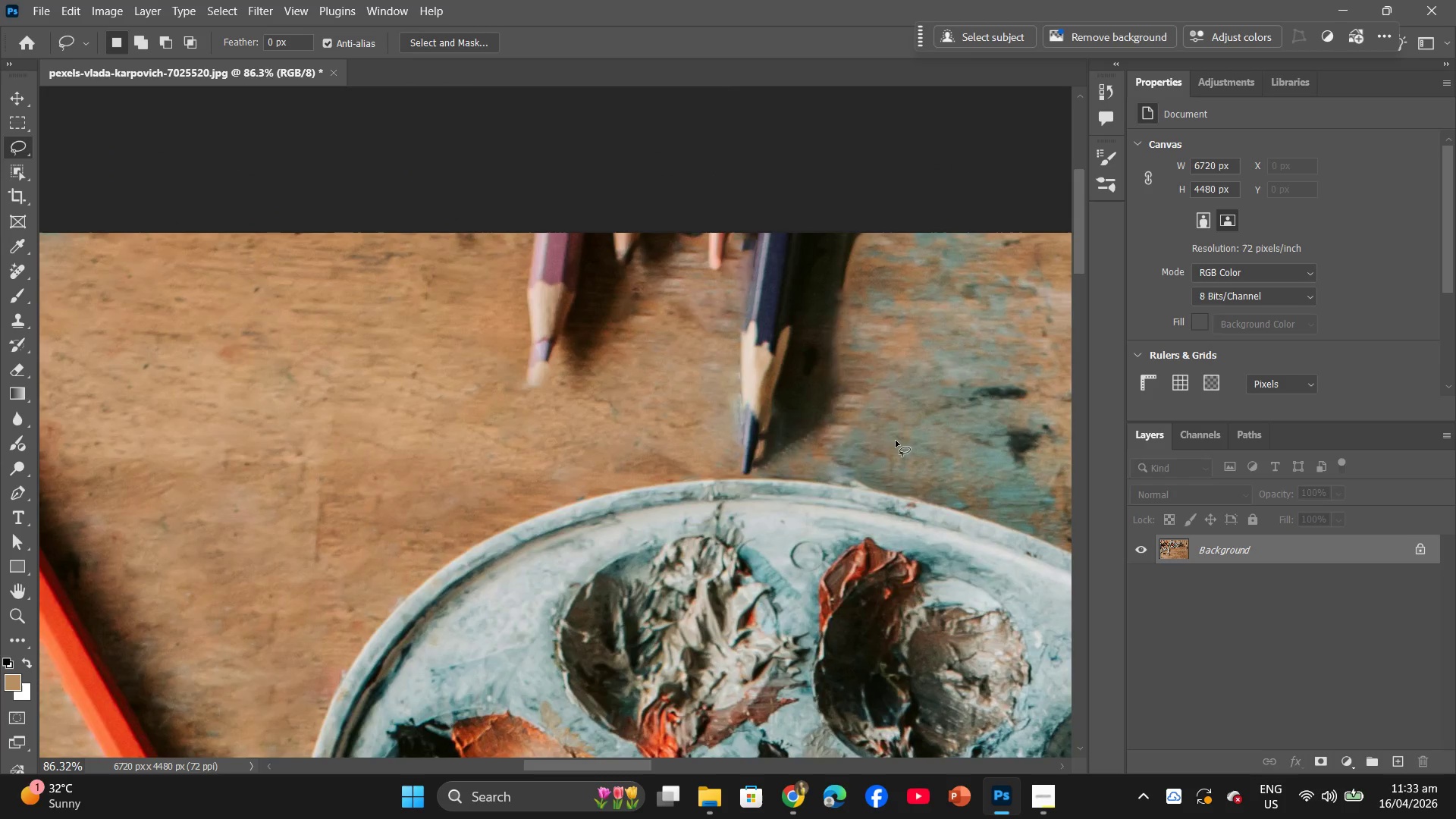 
hold_key(key=Space, duration=0.34)
 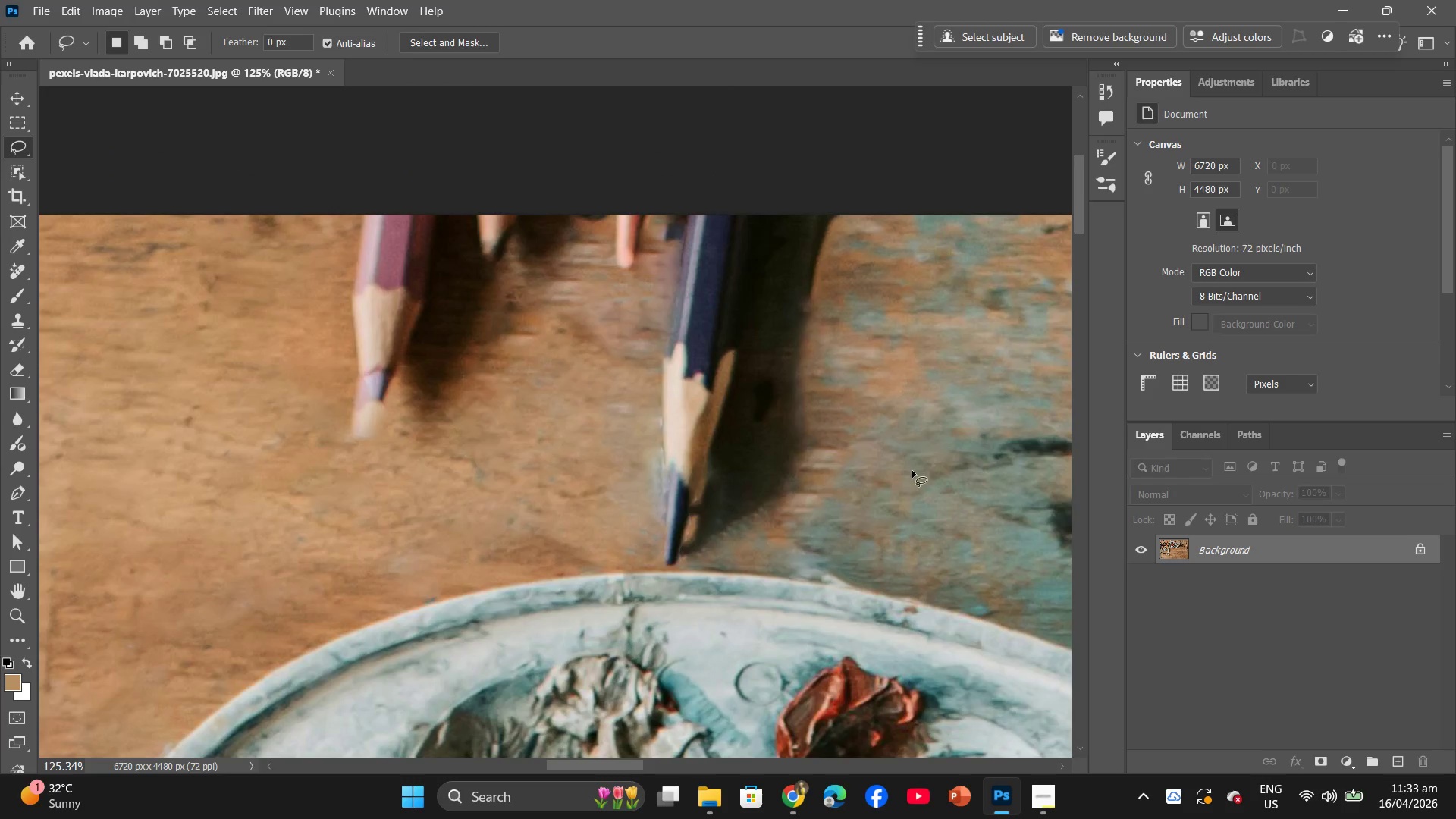 
hold_key(key=AltLeft, duration=0.94)
scroll: coordinate [908, 479], scroll_direction: up, amount: 12.0
 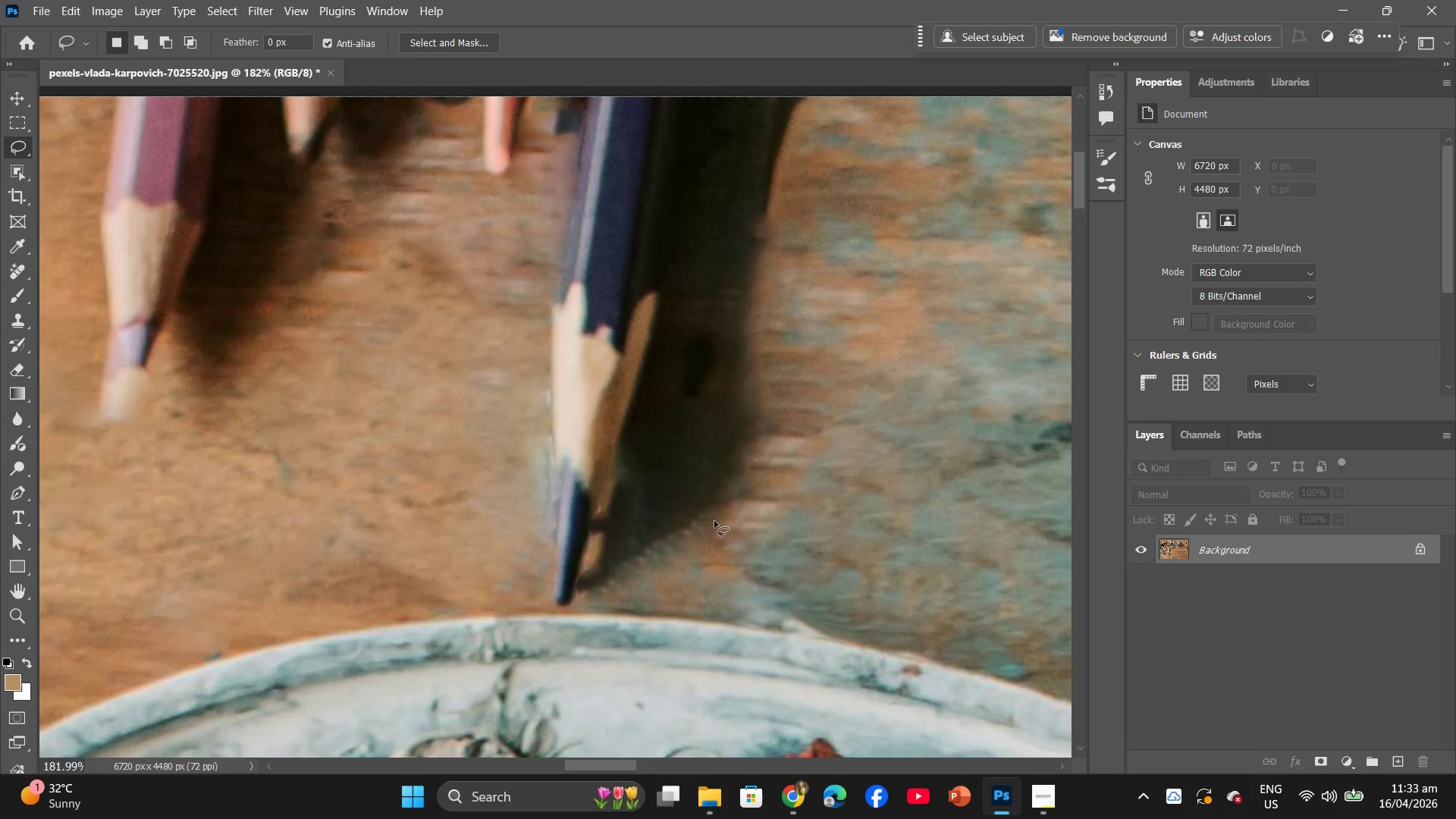 
left_click_drag(start_coordinate=[734, 493], to_coordinate=[736, 499])
 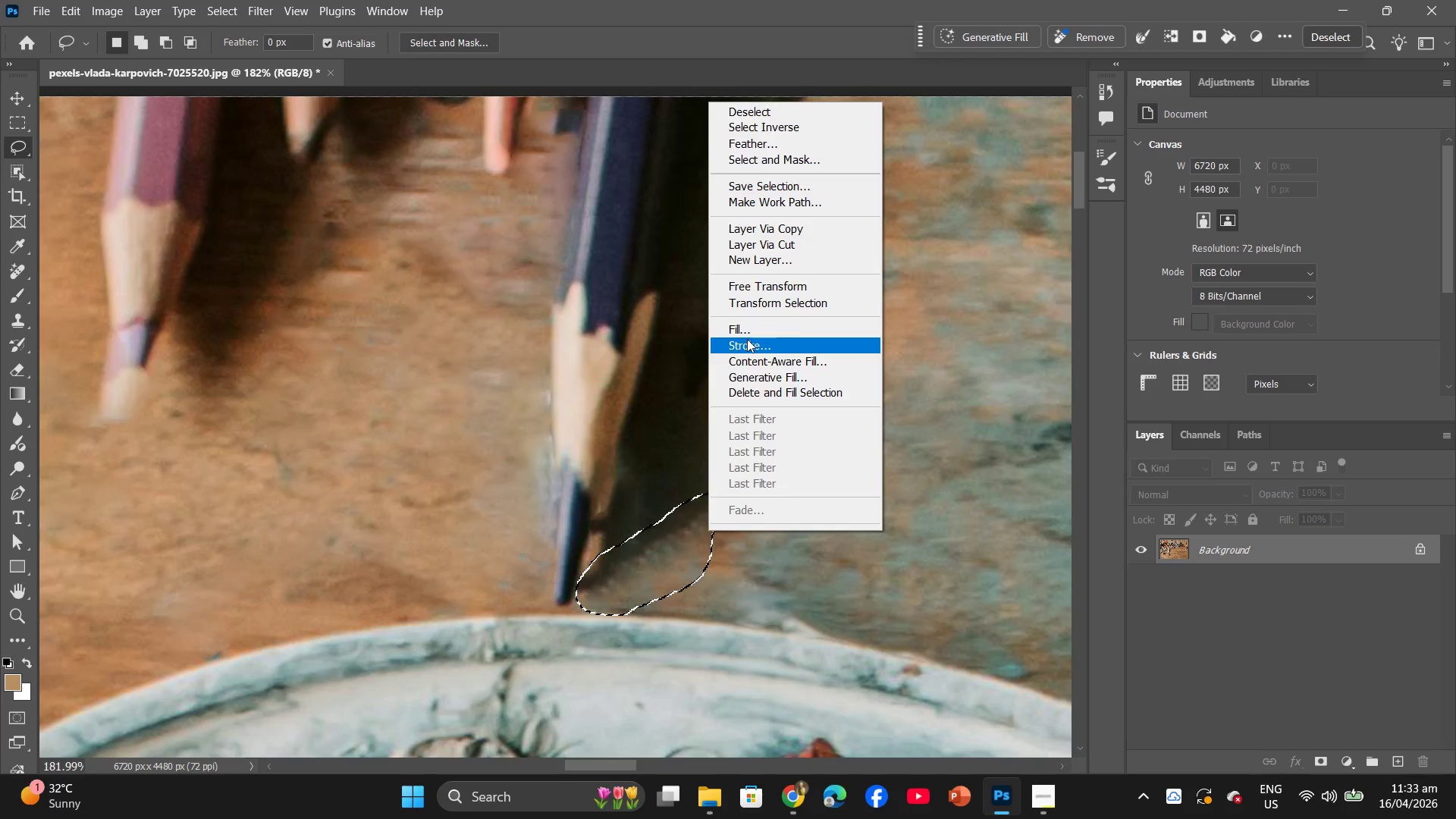 
left_click([750, 325])
 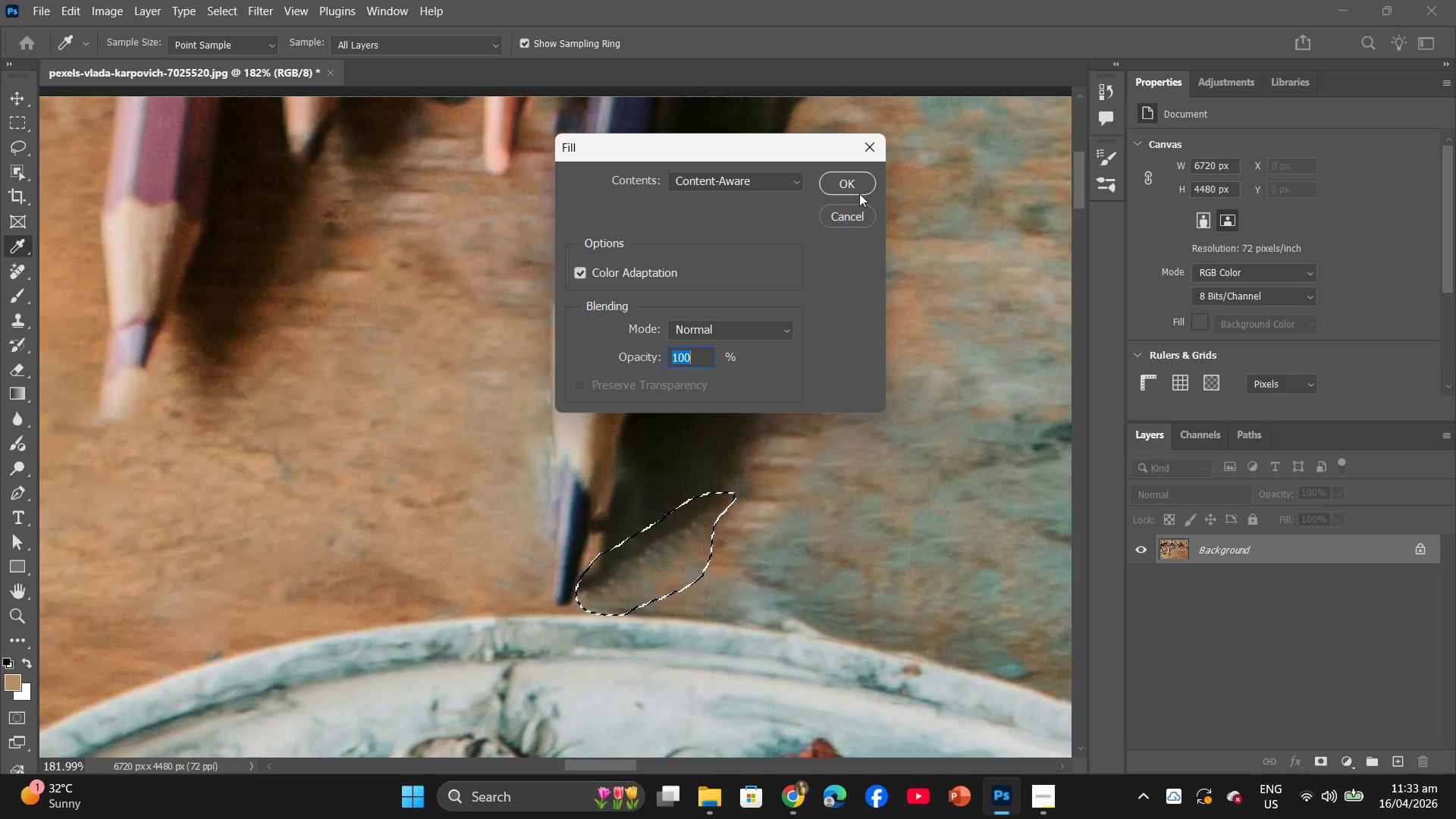 
left_click([856, 167])
 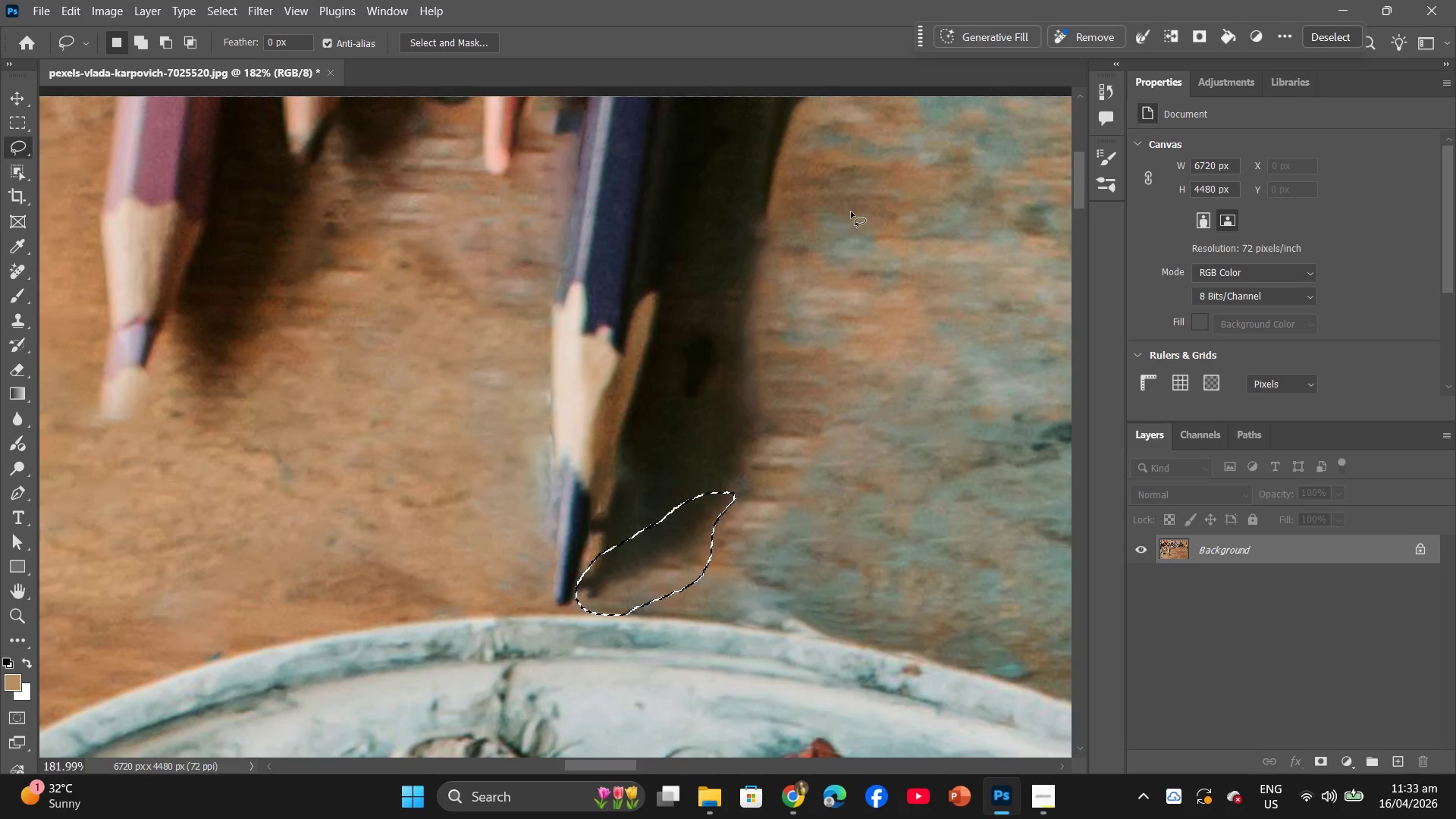 
left_click_drag(start_coordinate=[881, 396], to_coordinate=[881, 407])
 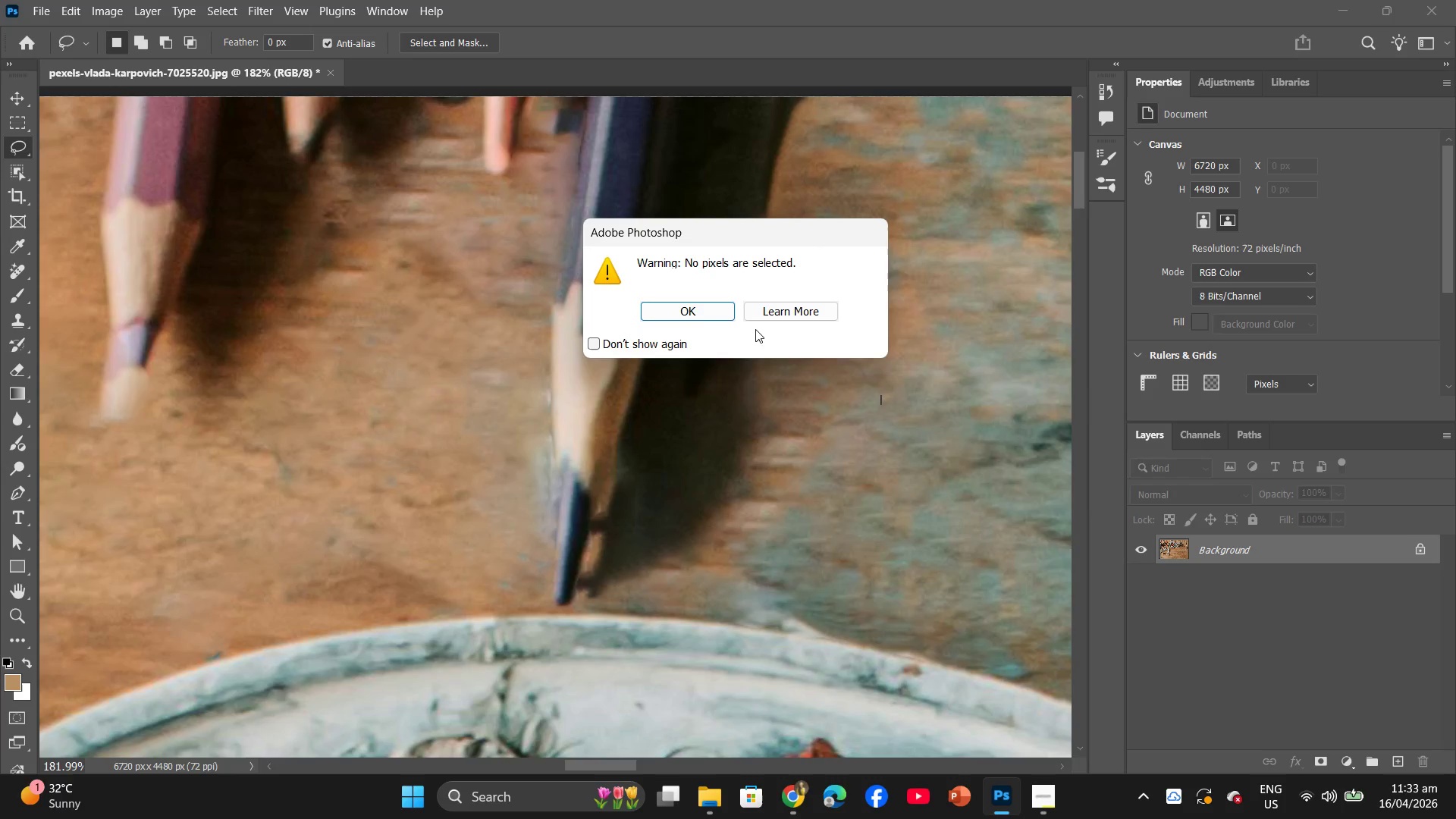 
left_click([690, 311])
 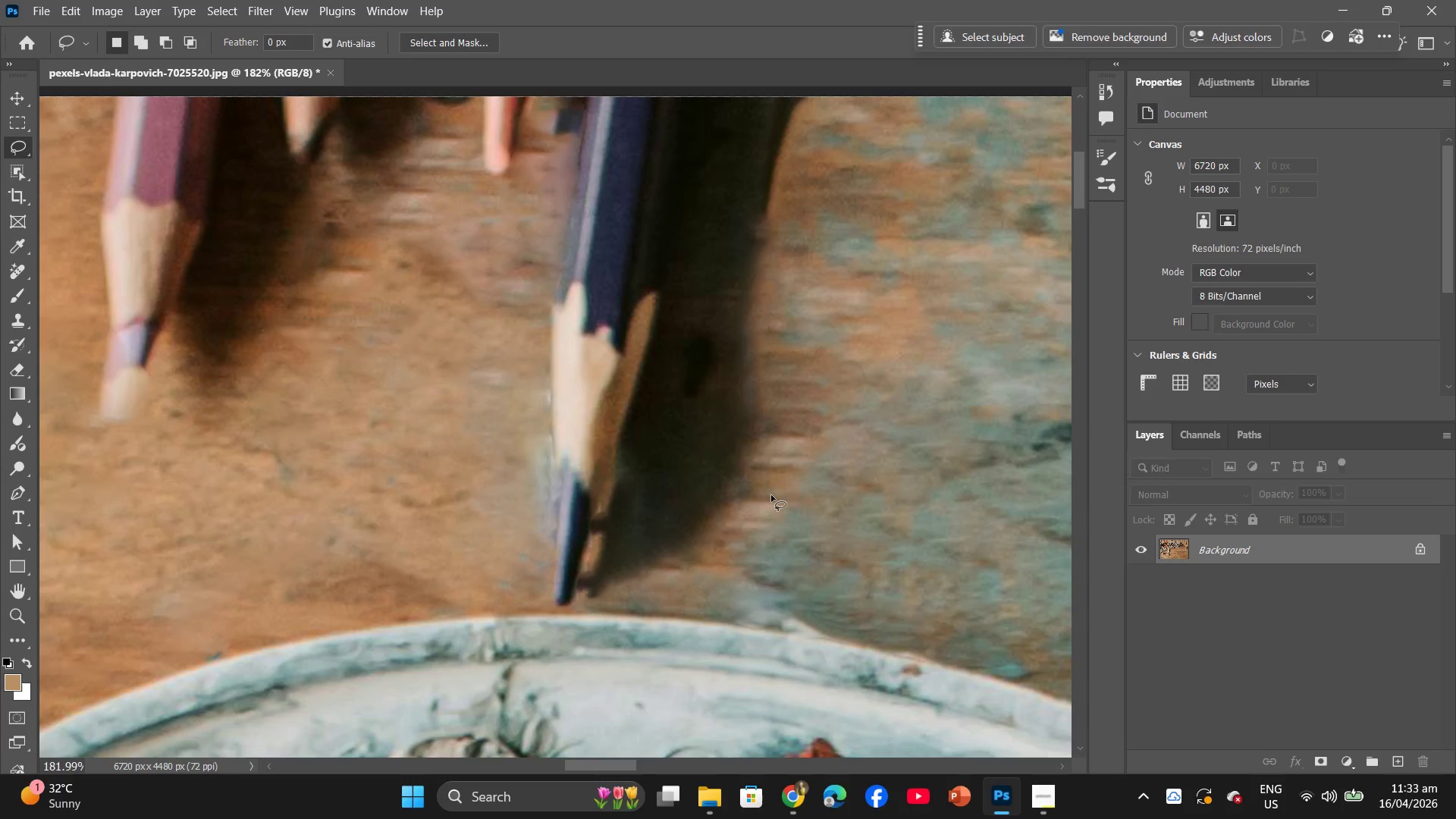 
left_click_drag(start_coordinate=[770, 498], to_coordinate=[858, 650])
 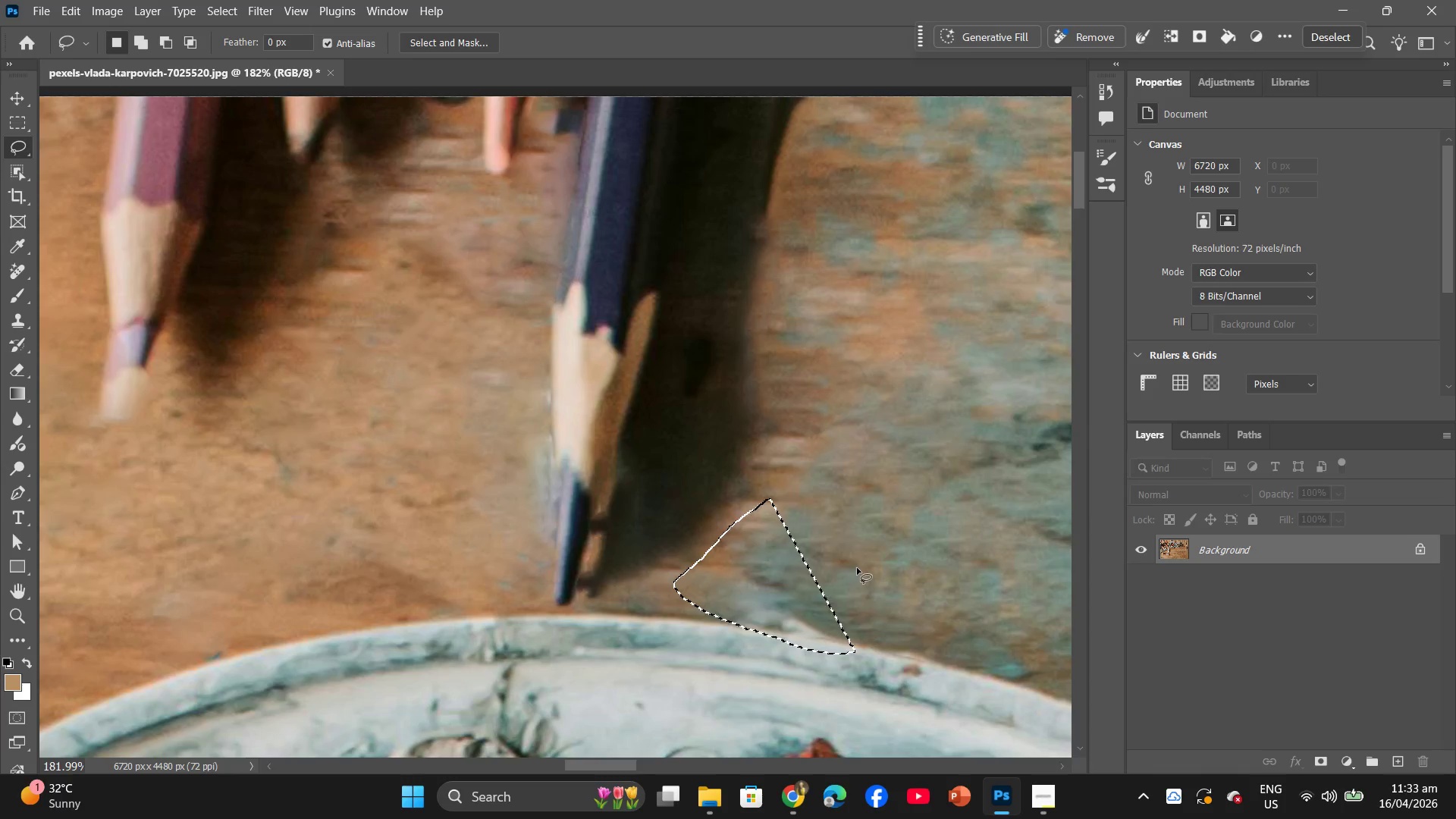 
key(Control+Z)
 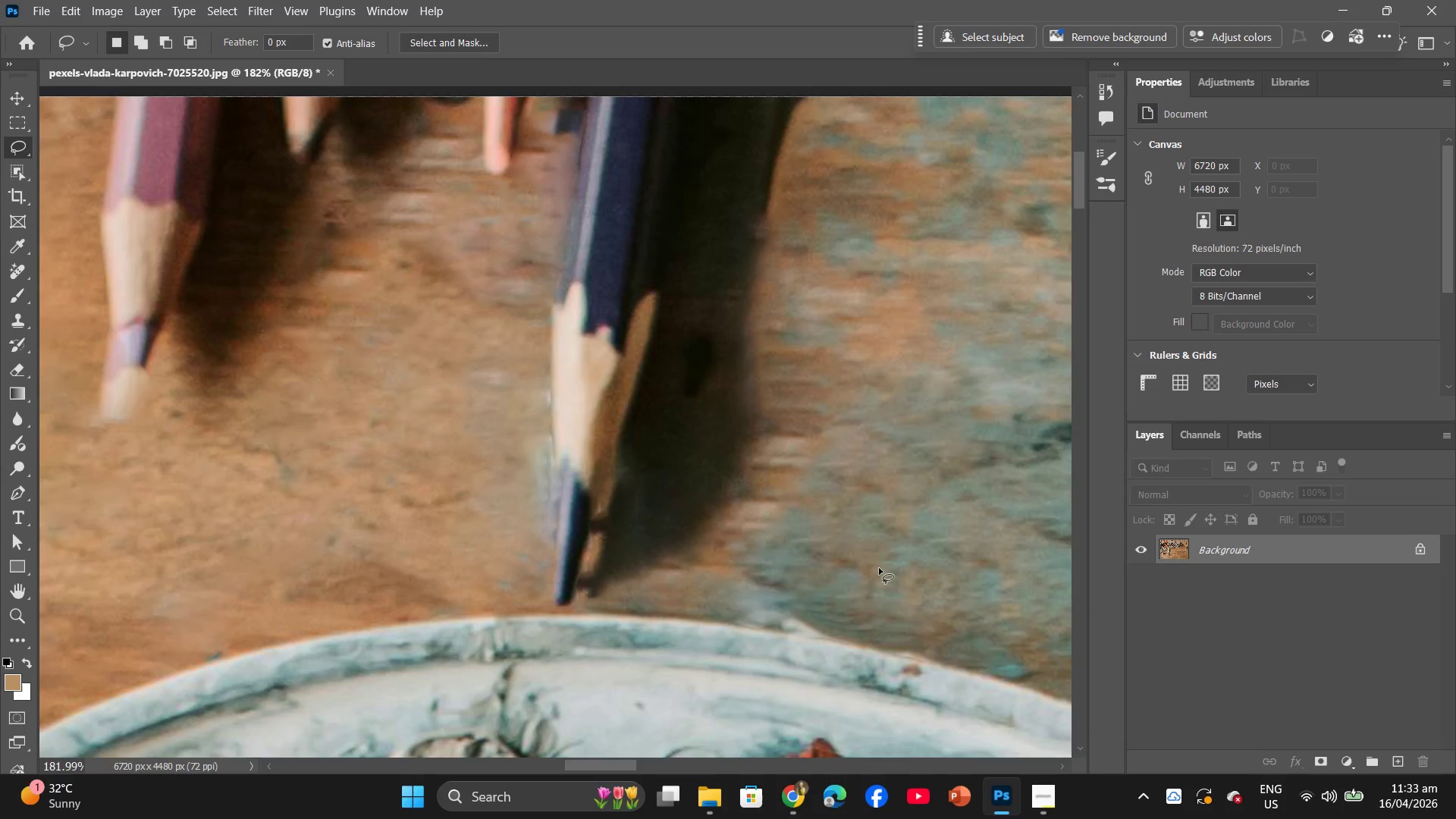 
hold_key(key=AltLeft, duration=0.86)
scroll: coordinate [863, 549], scroll_direction: down, amount: 9.0
 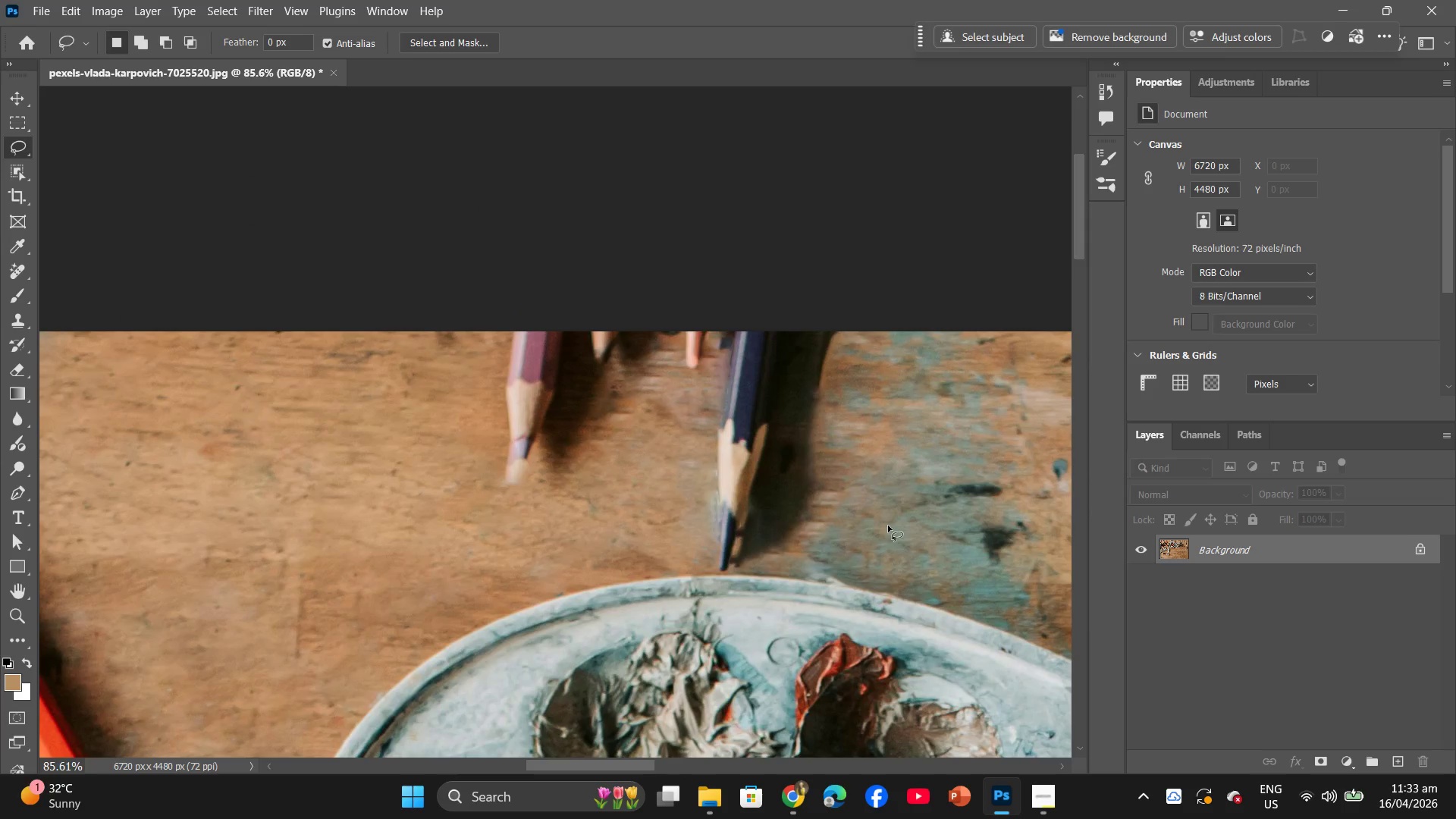 
hold_key(key=AltLeft, duration=0.92)
scroll: coordinate [722, 433], scroll_direction: up, amount: 7.0
 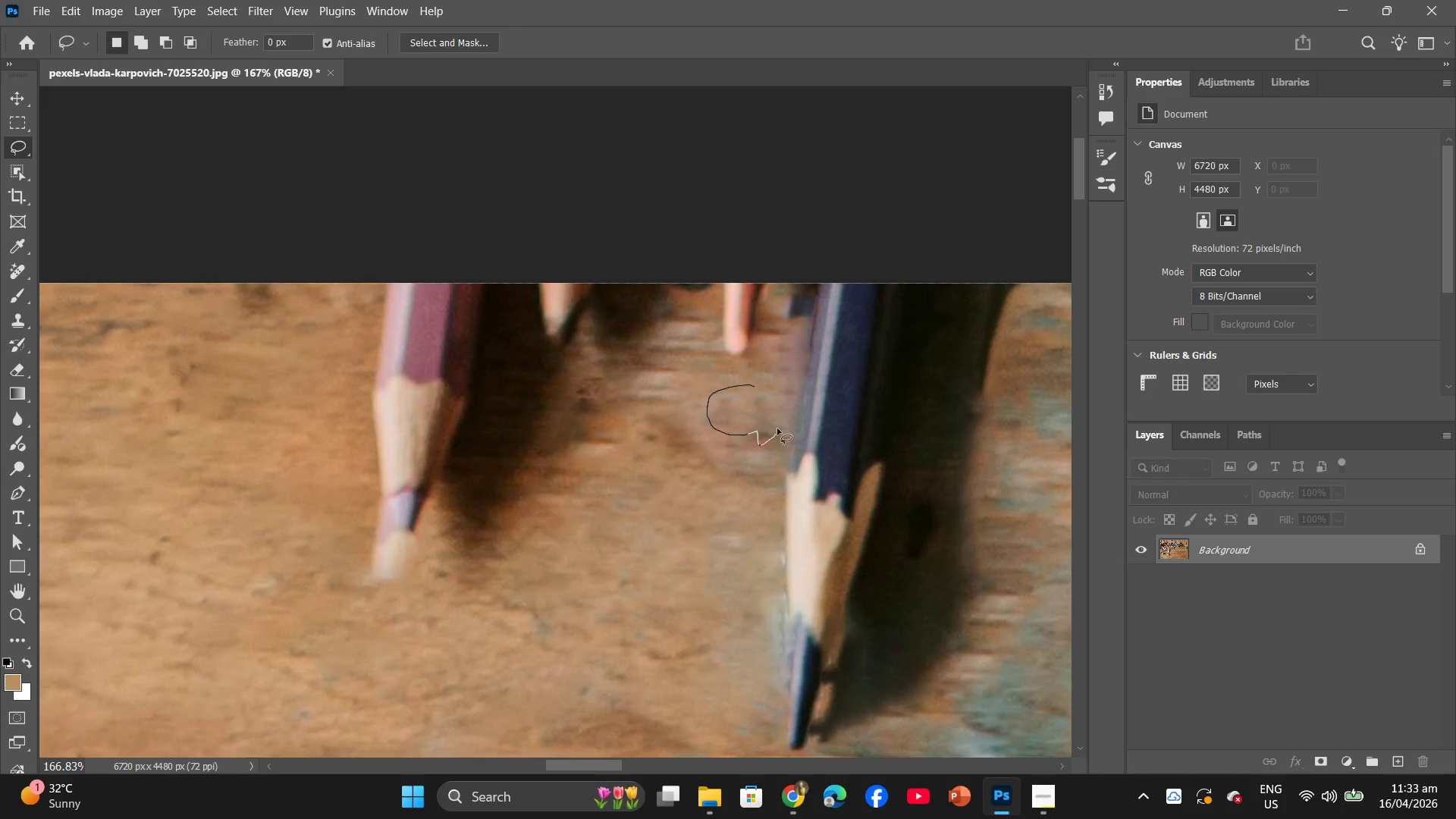 
right_click([765, 421])
 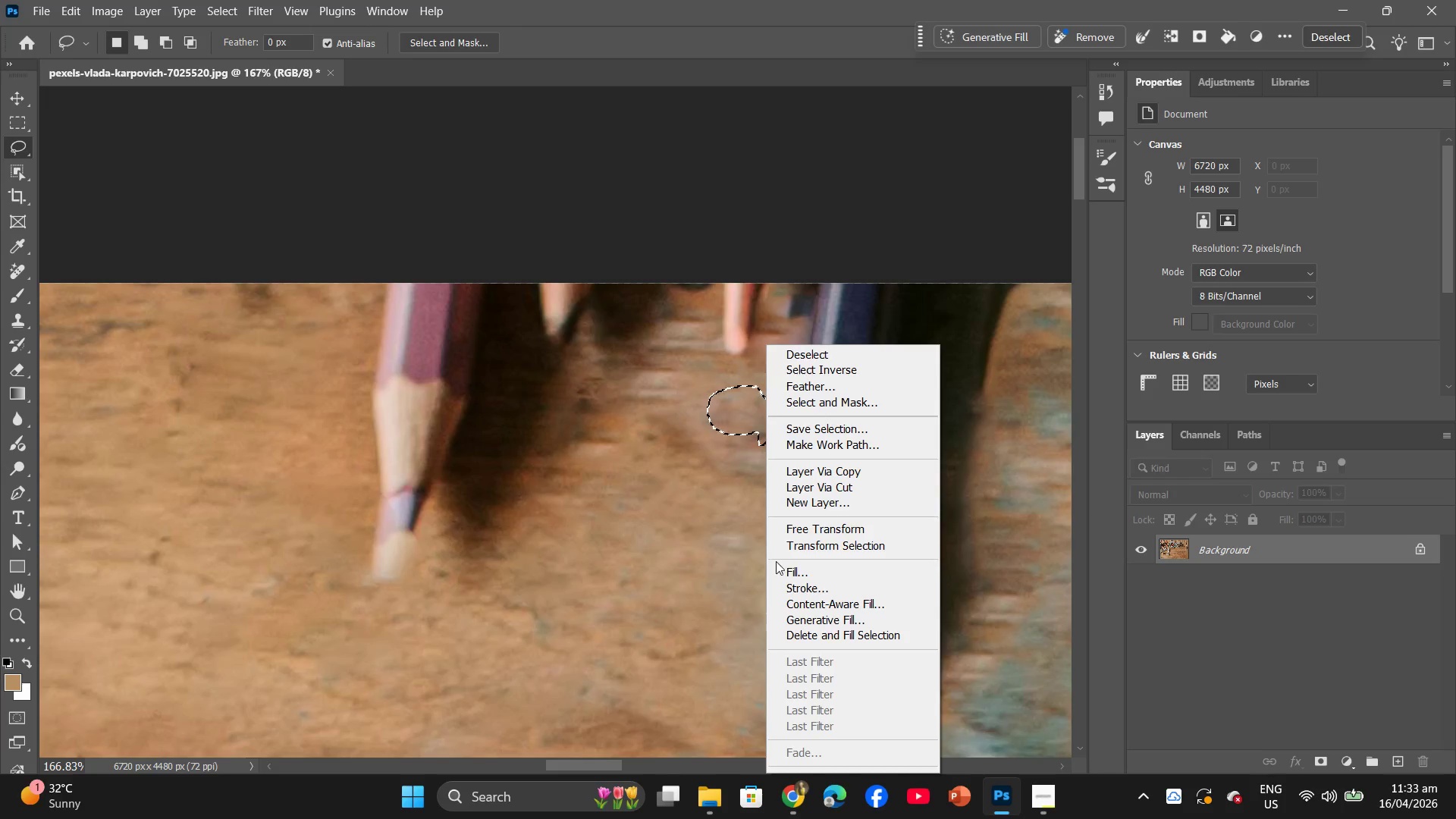 
left_click([787, 568])
 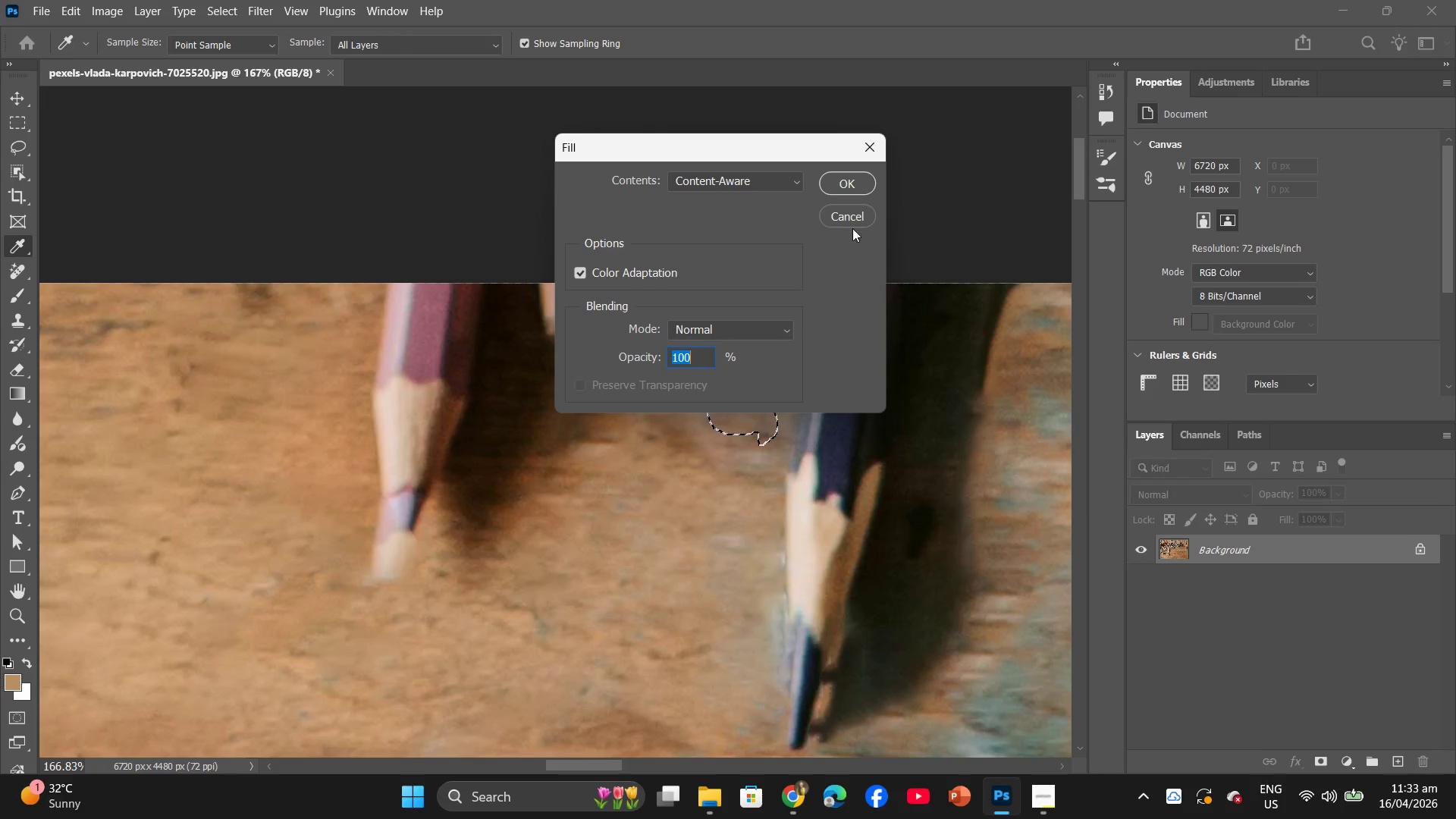 
left_click([857, 189])
 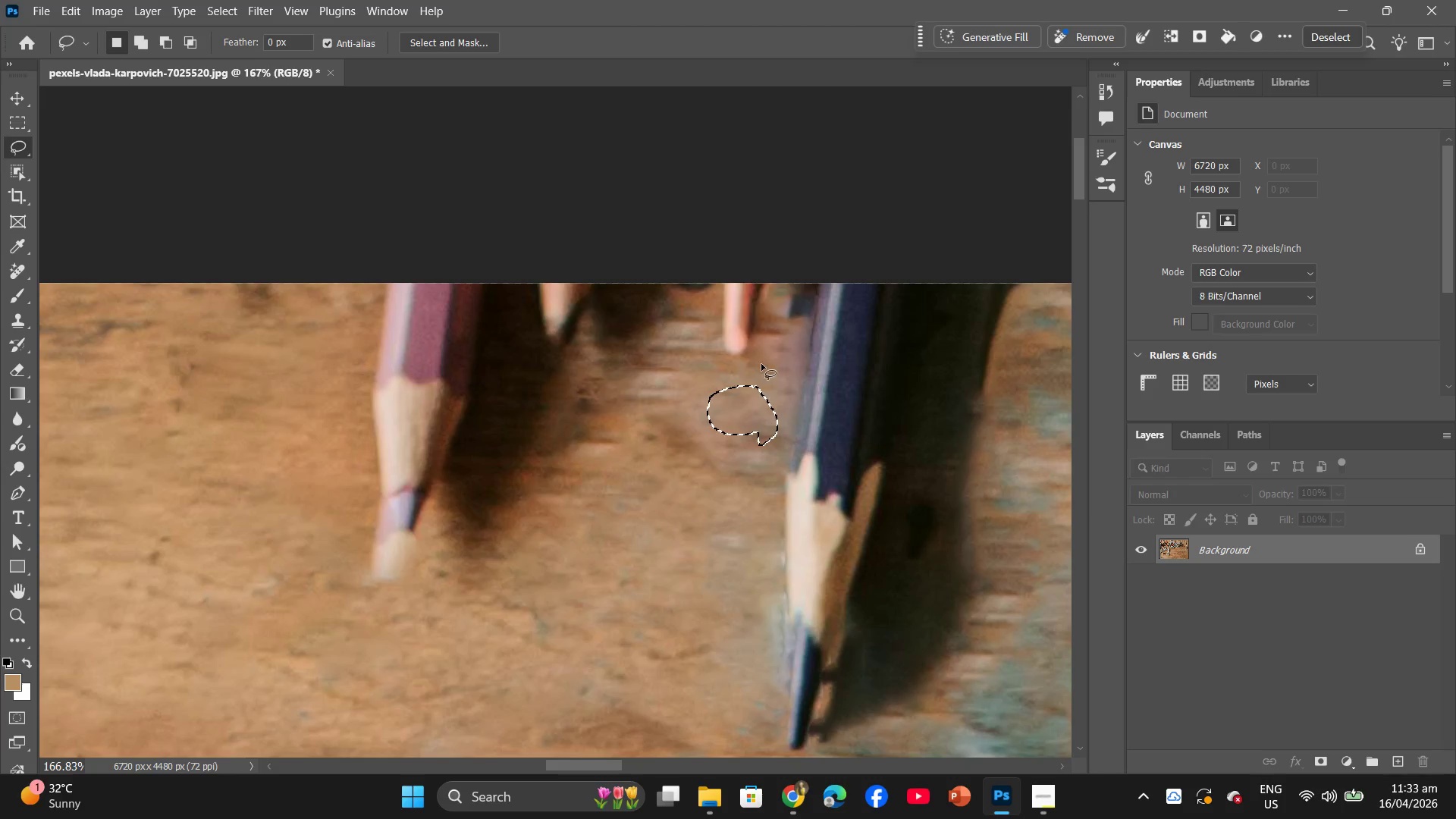 
left_click([764, 363])
 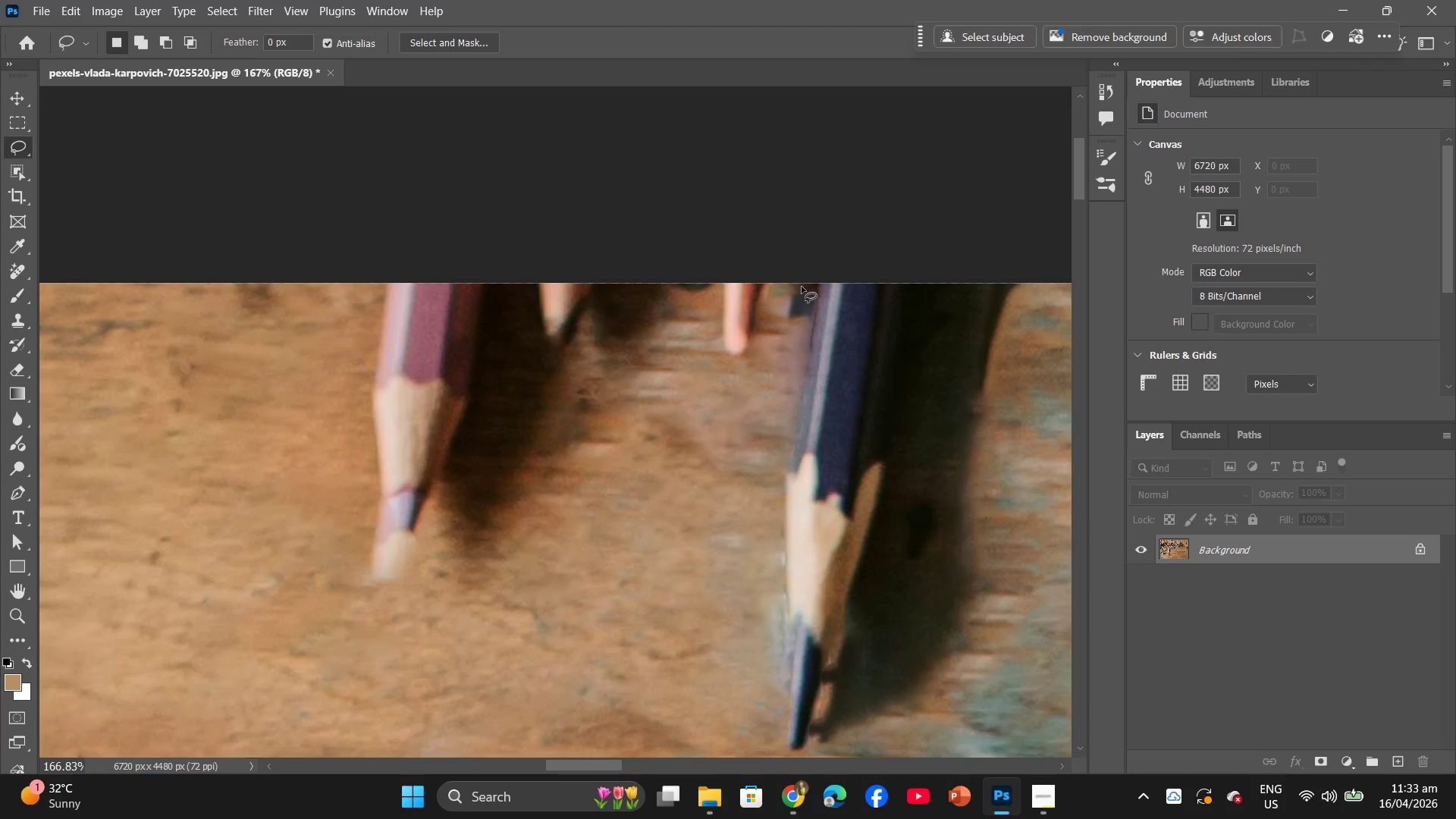 
left_click_drag(start_coordinate=[802, 287], to_coordinate=[806, 285])
 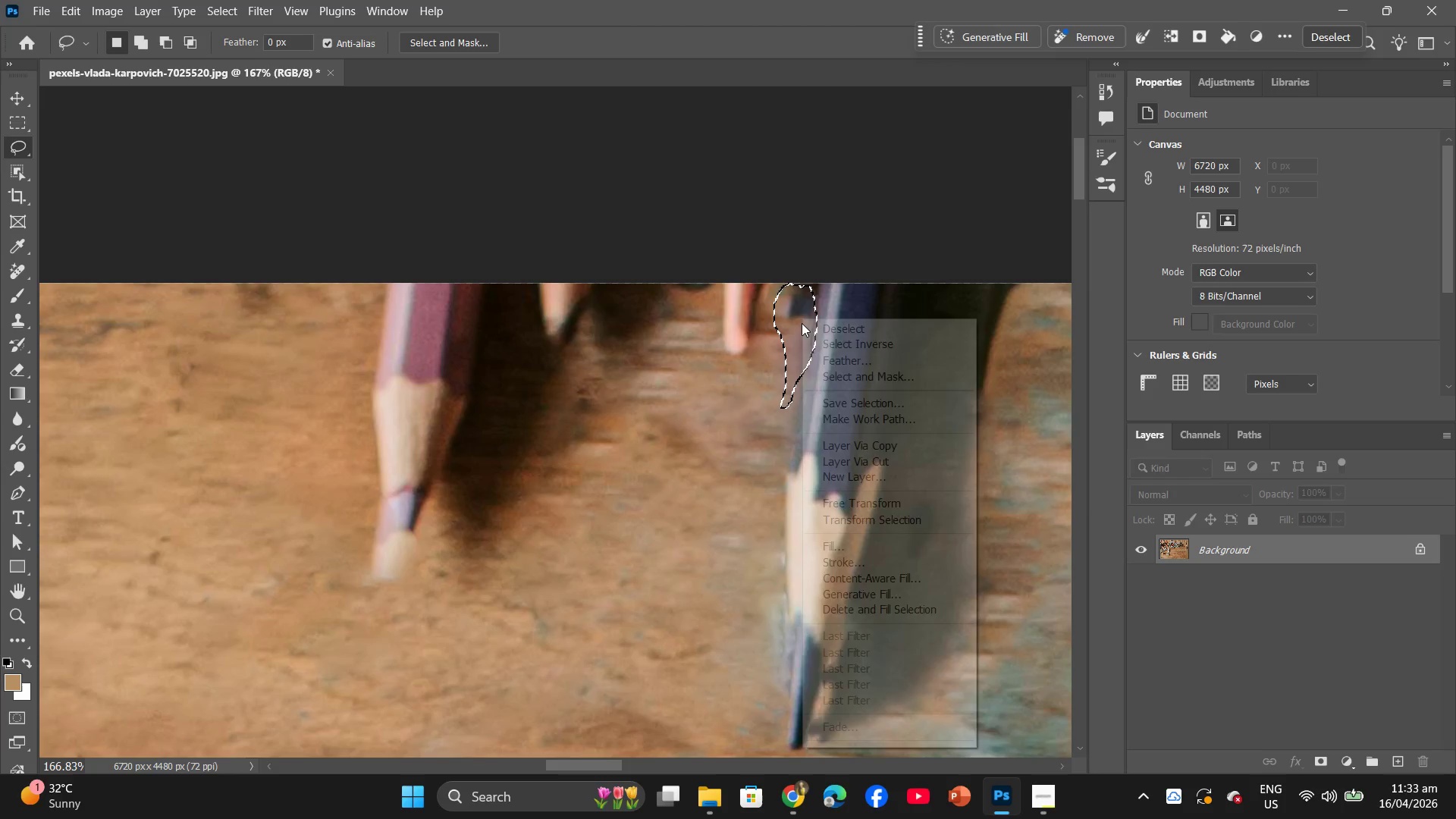 
right_click([802, 318])
 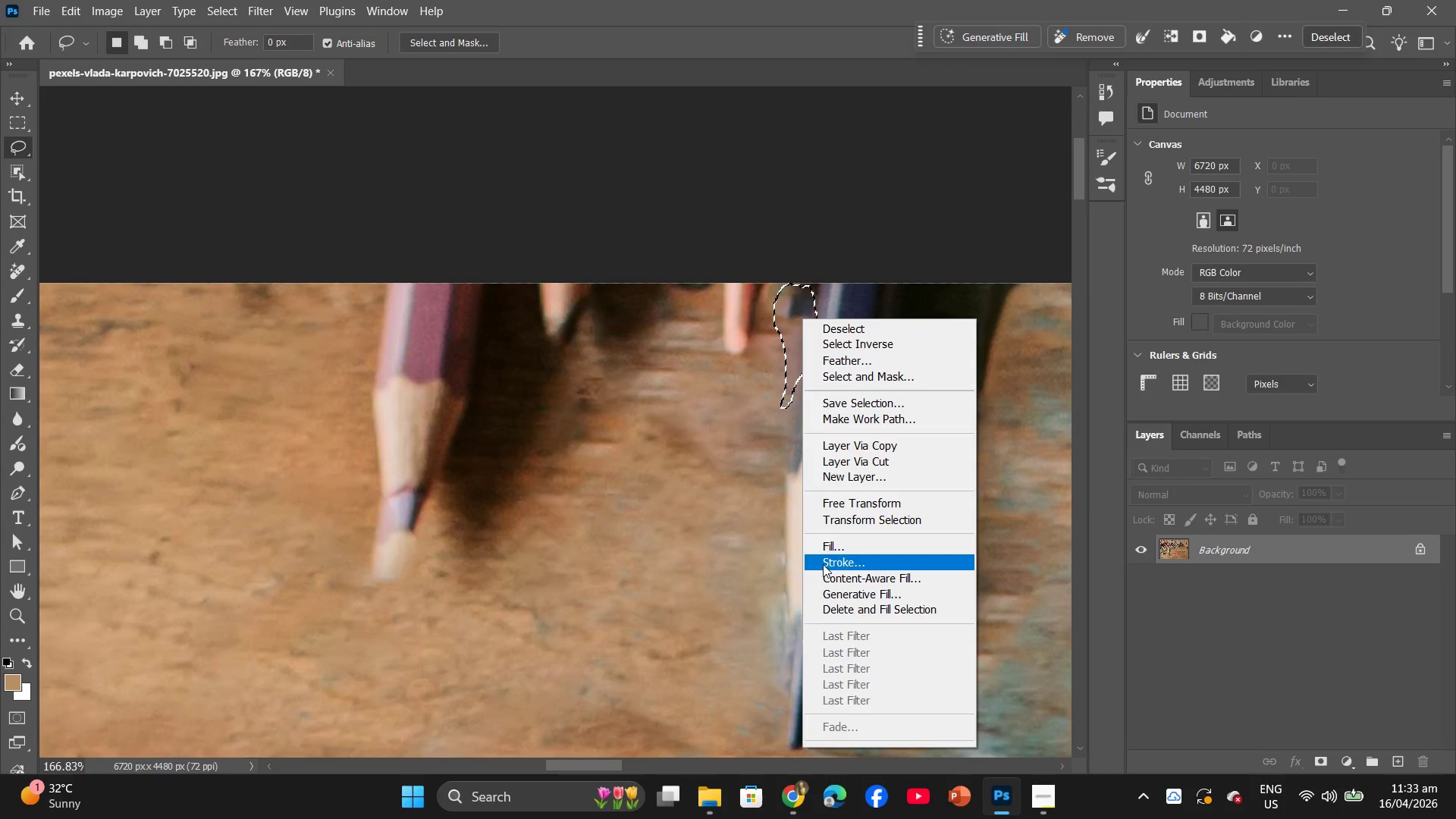 
left_click([830, 555])
 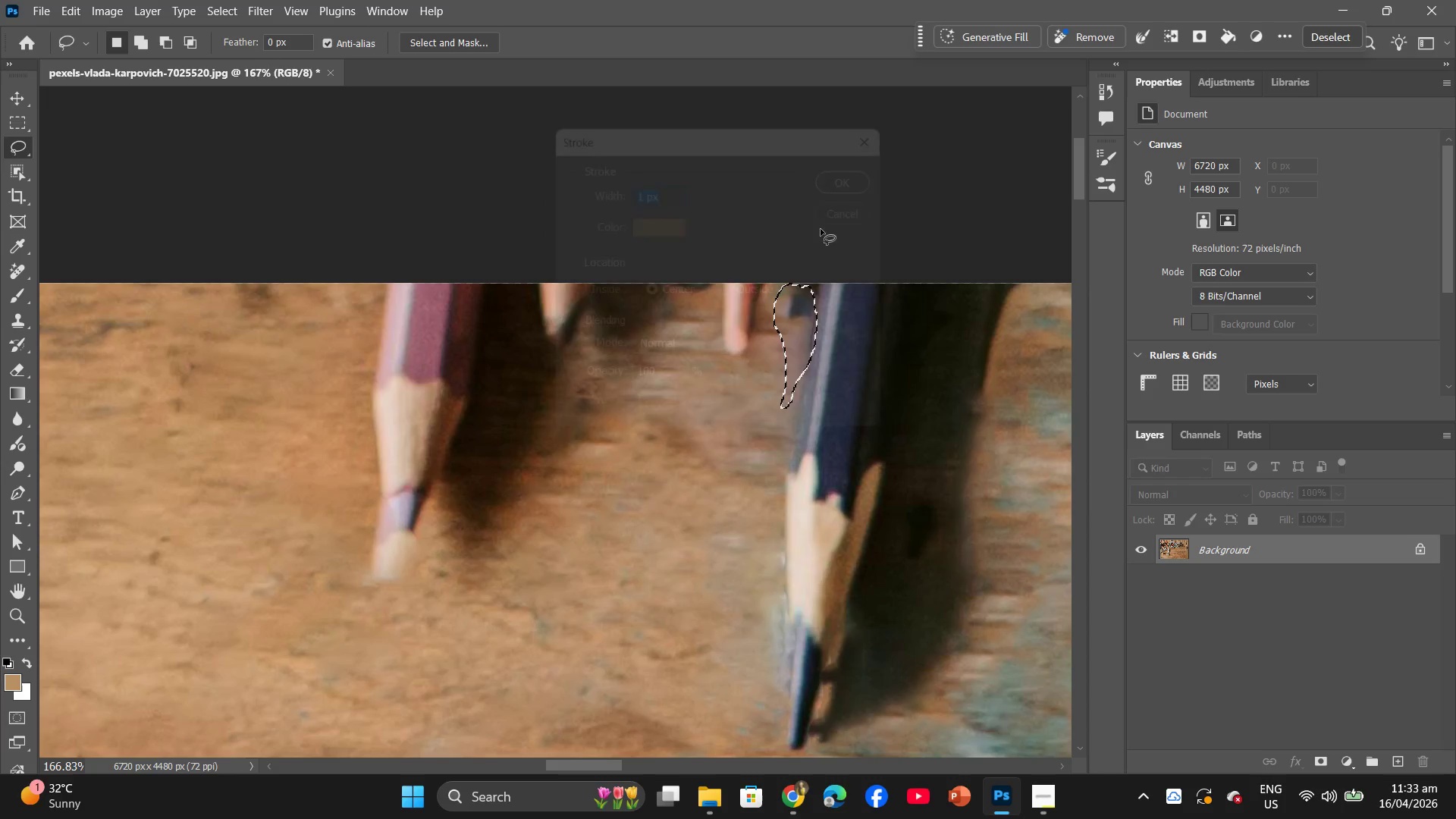 
right_click([786, 322])
 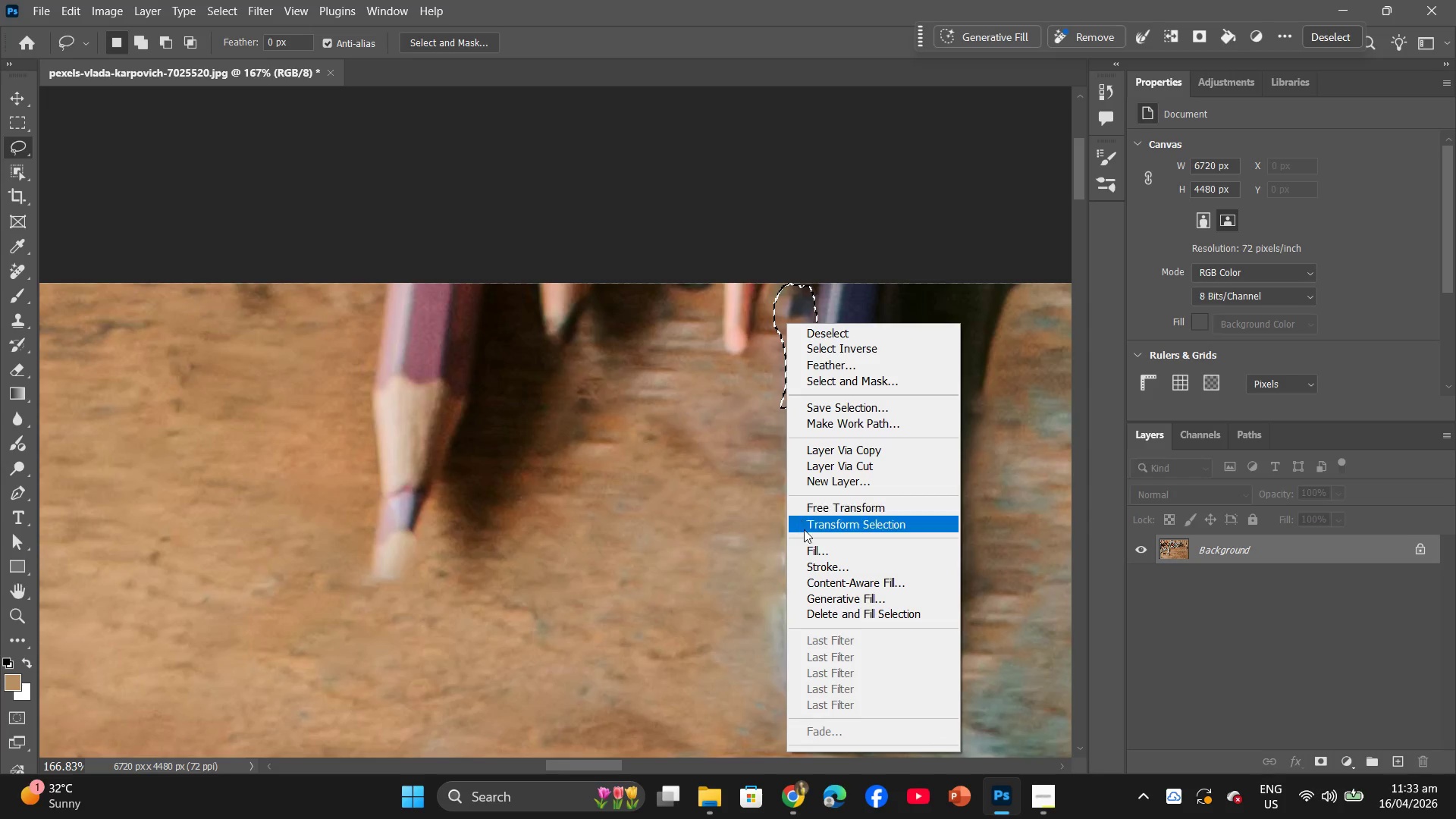 
left_click([820, 561])
 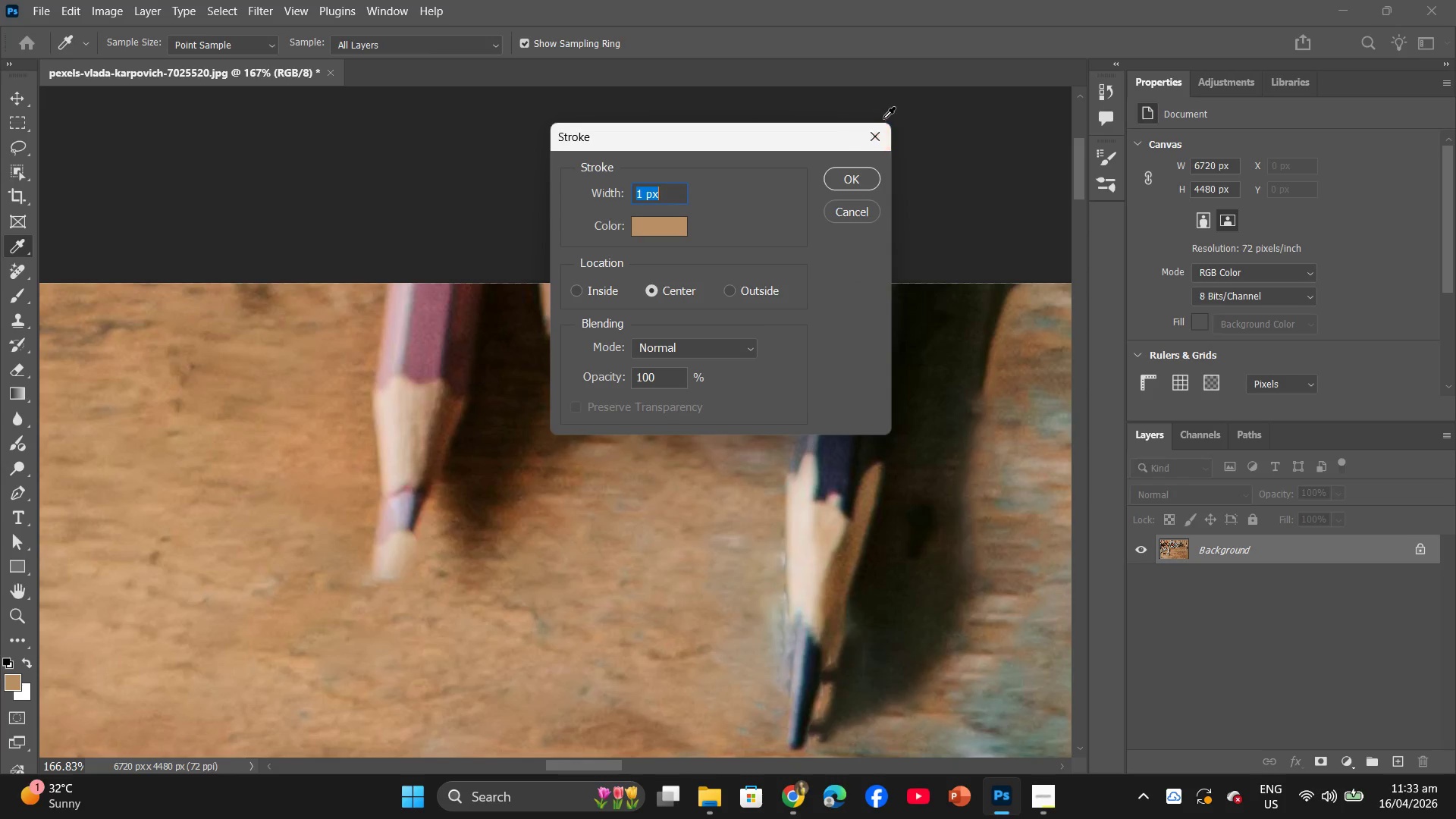 
left_click([871, 142])
 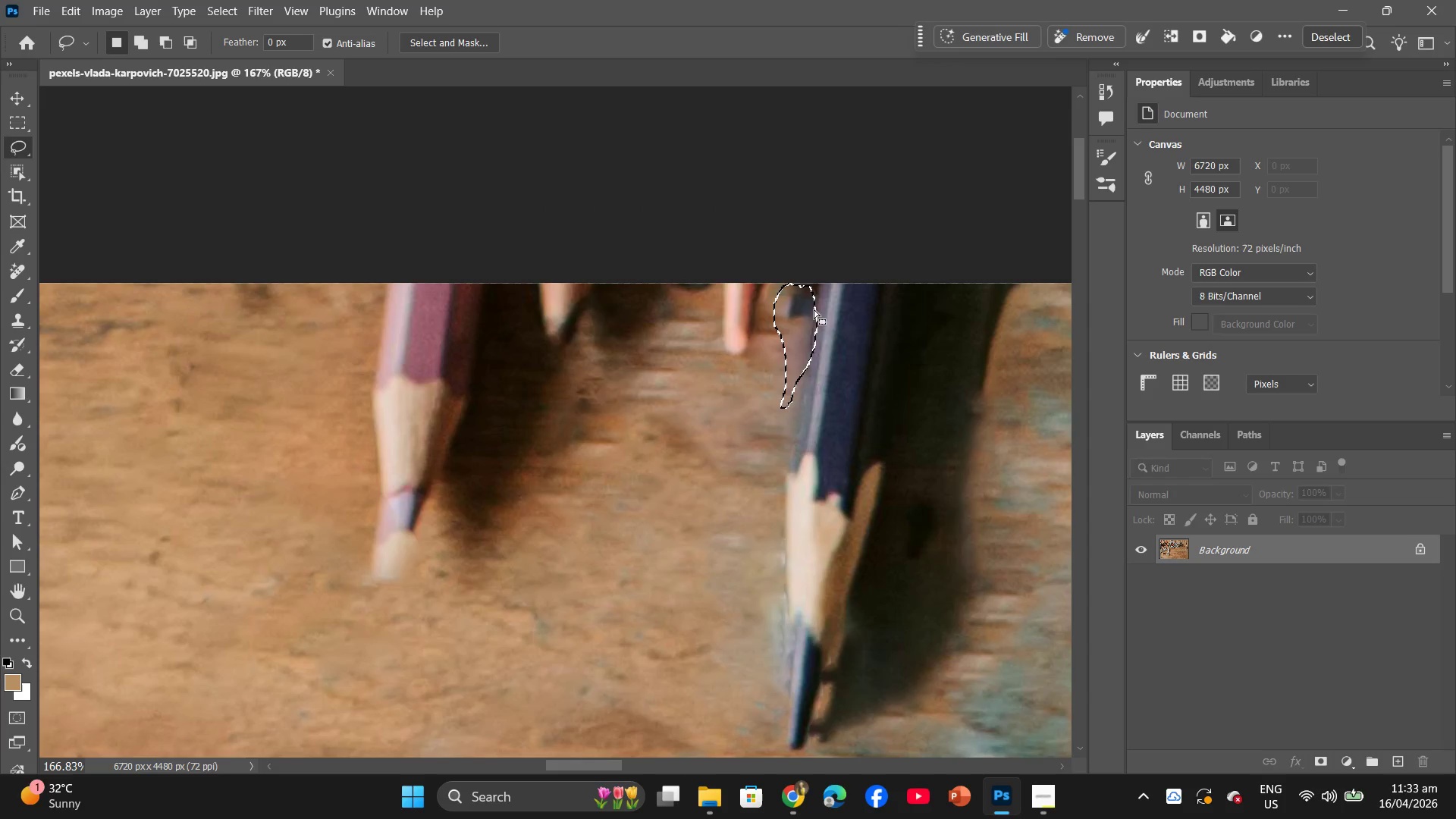 
right_click([802, 314])
 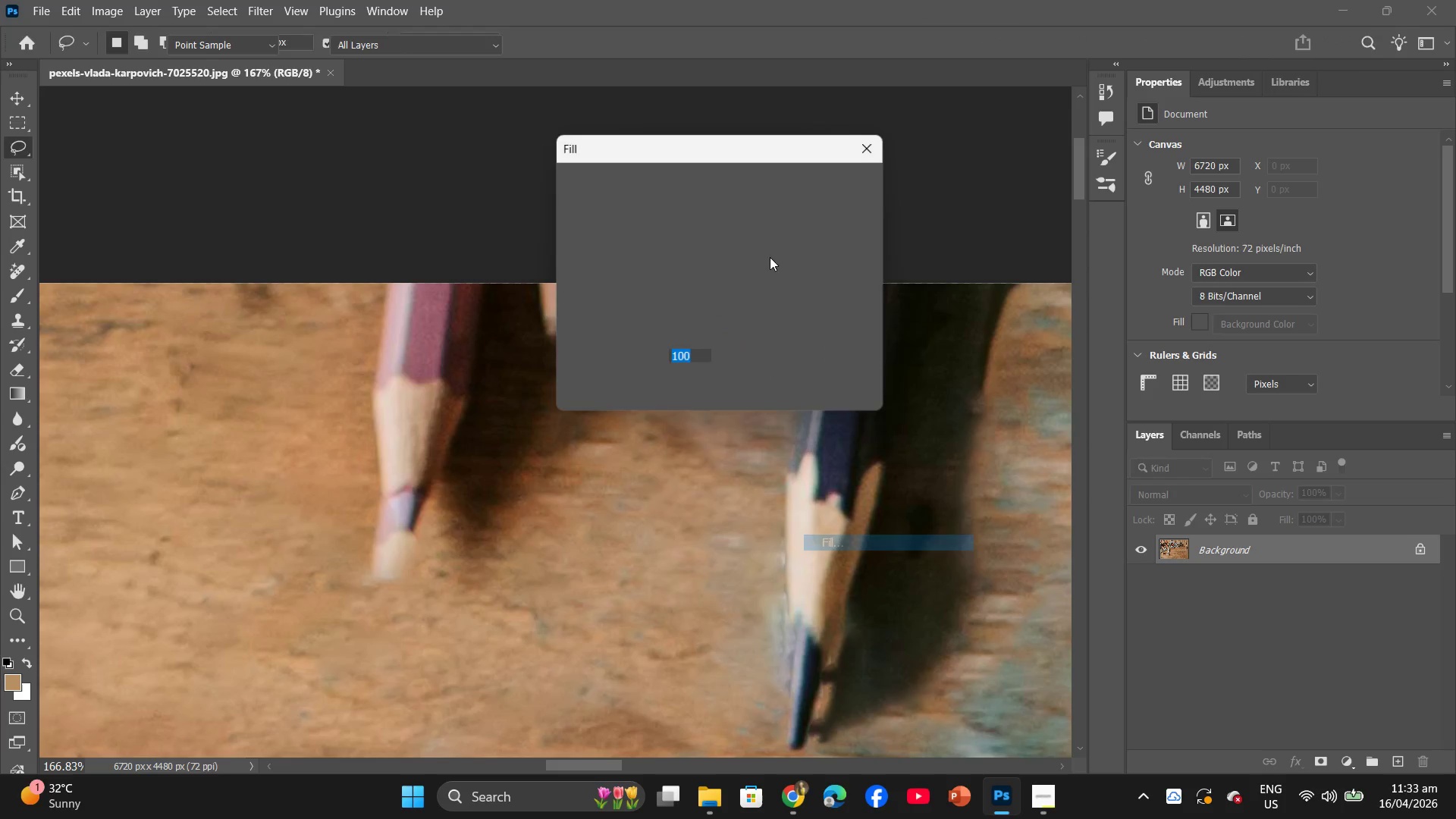 
left_click([821, 178])
 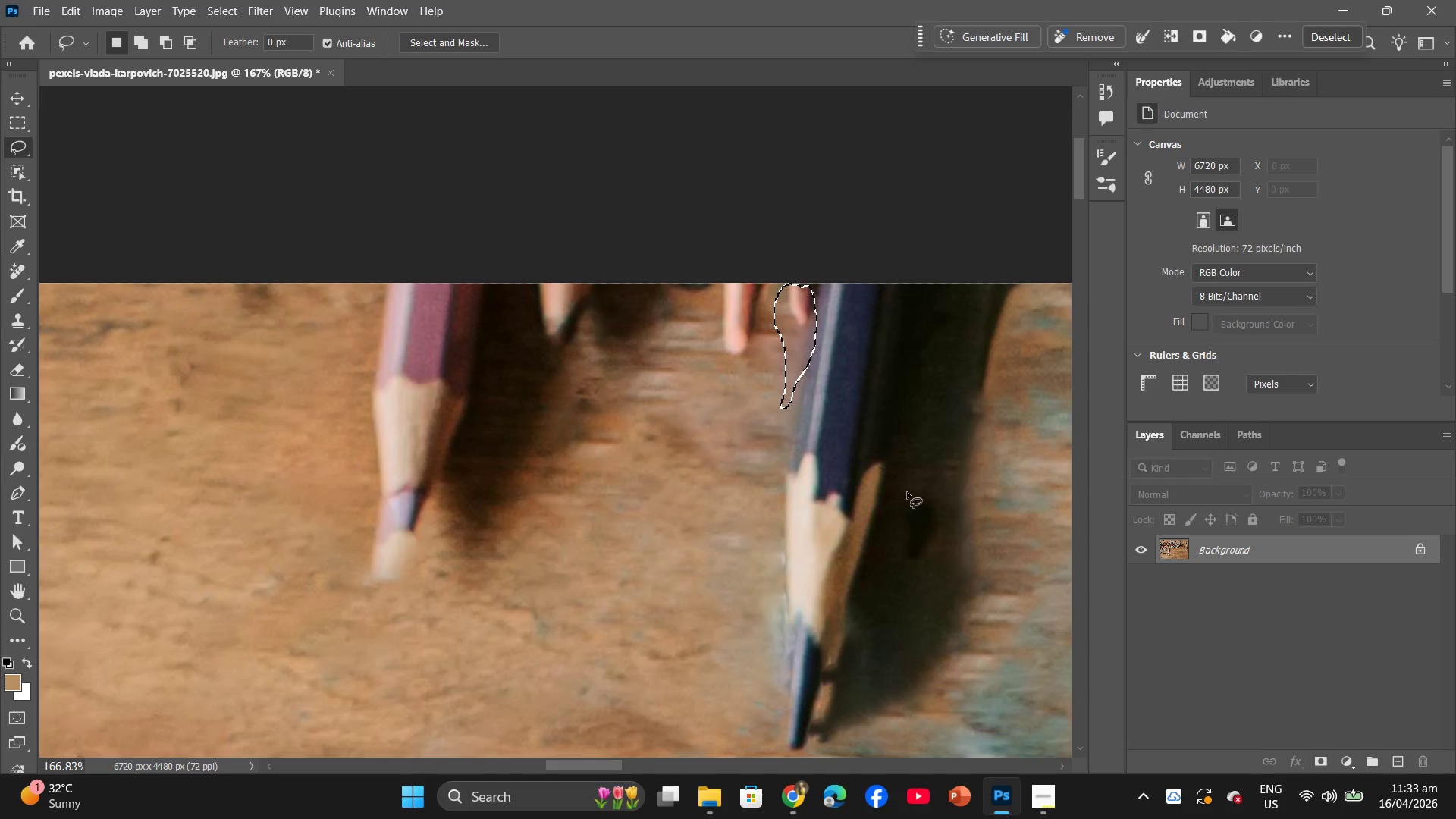 
left_click([931, 489])
 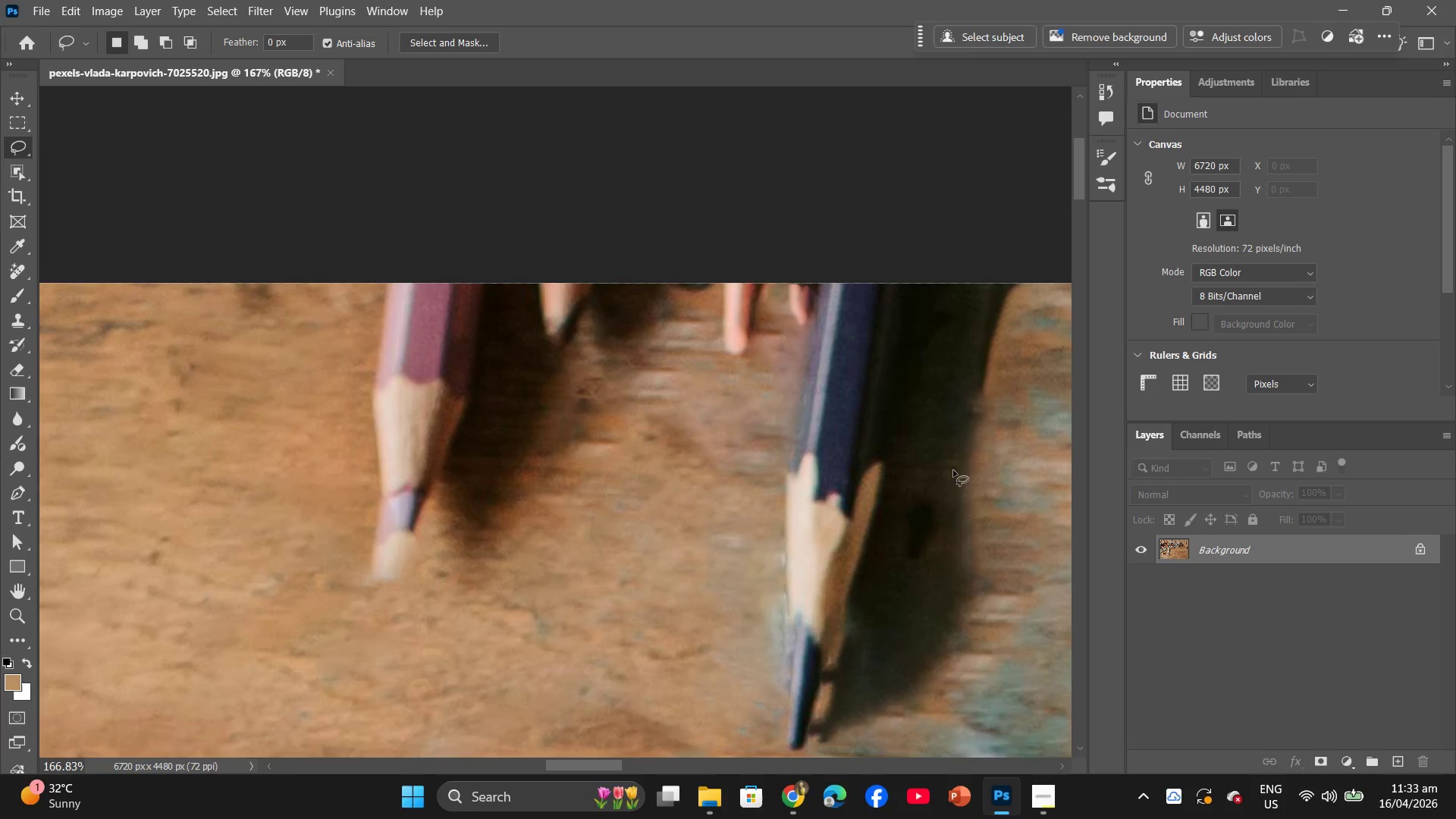 
hold_key(key=Space, duration=0.38)
 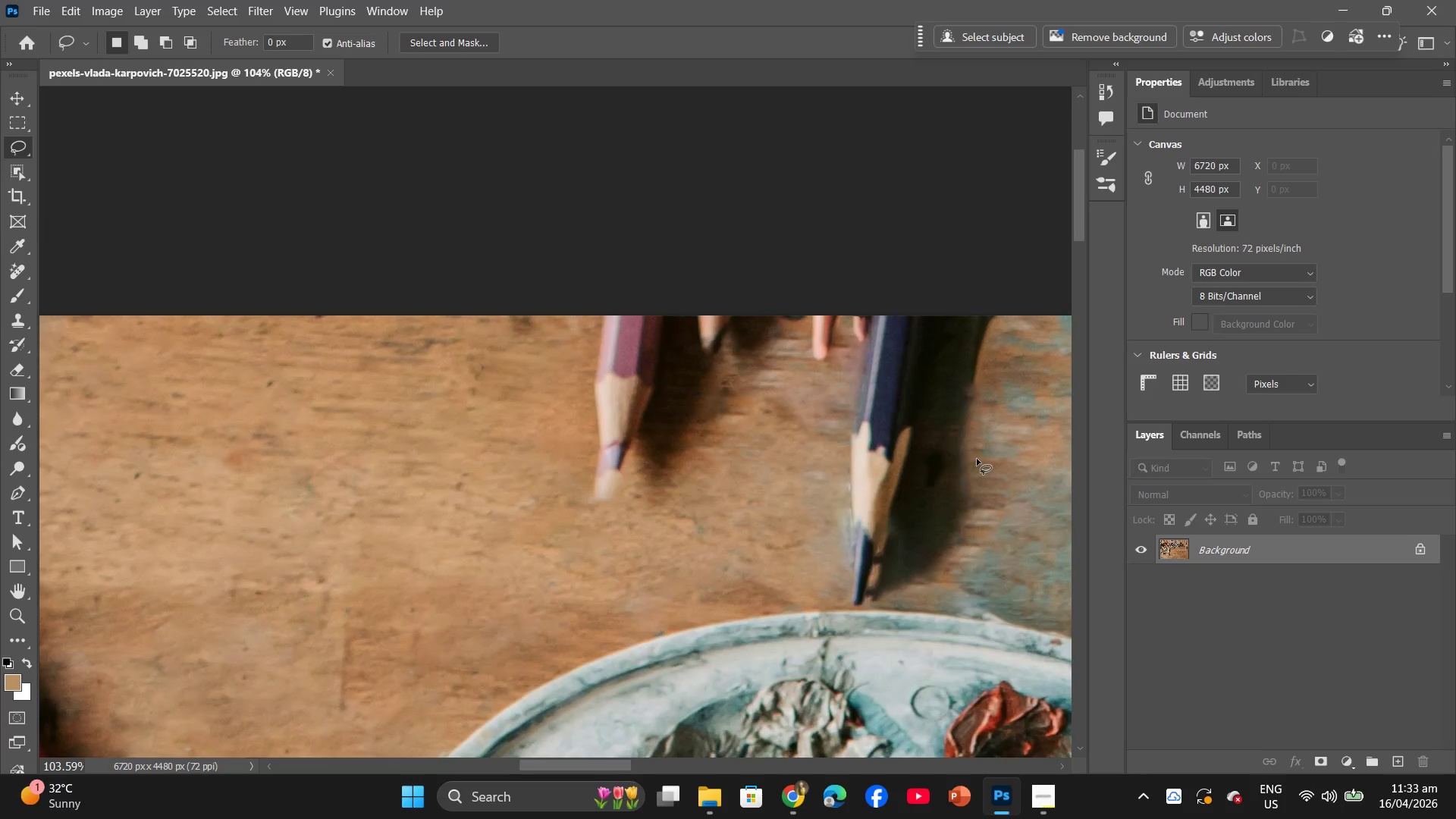 
hold_key(key=AltLeft, duration=0.88)
scroll: coordinate [977, 459], scroll_direction: down, amount: 11.0
 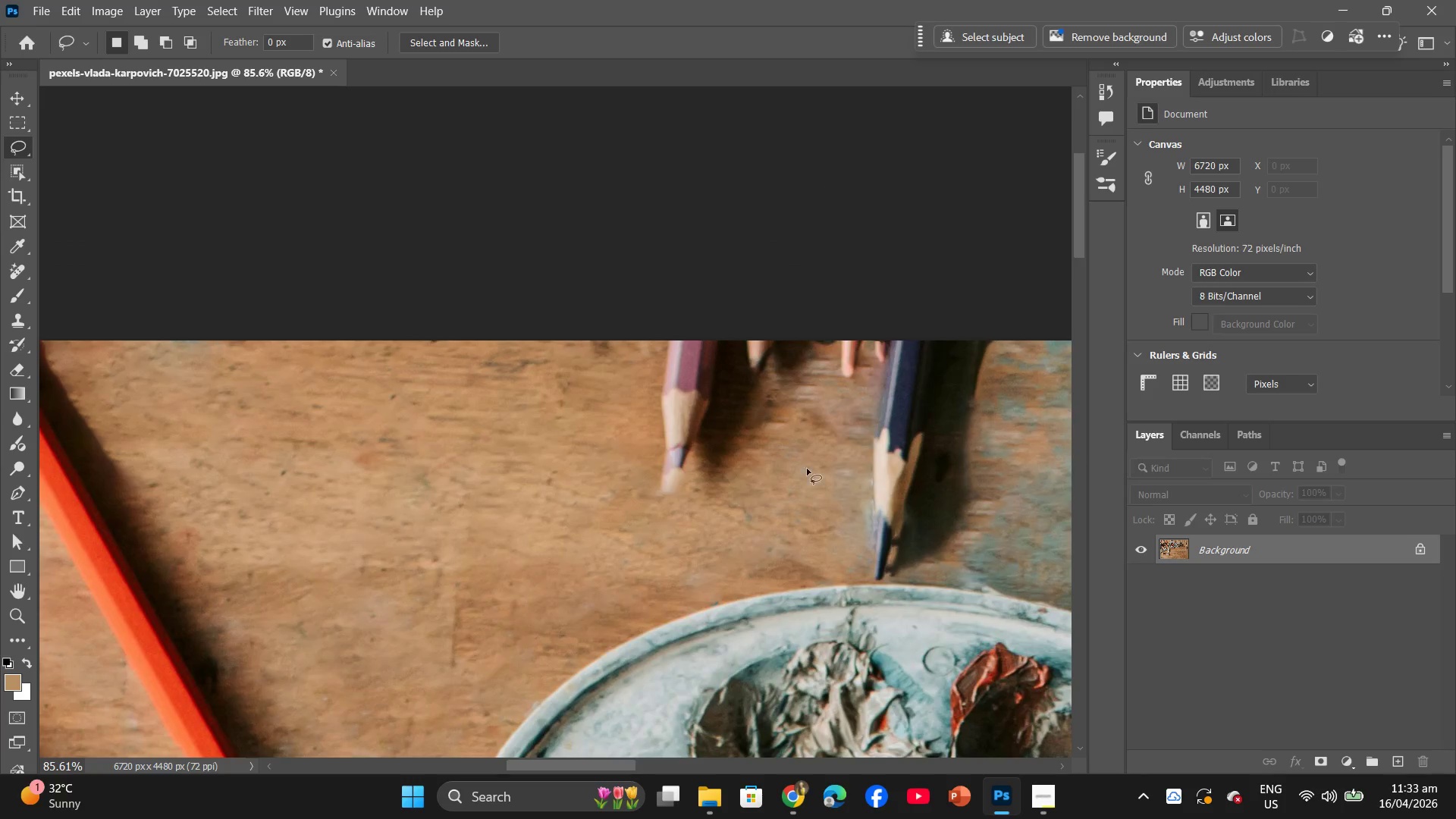 
key(Space)
 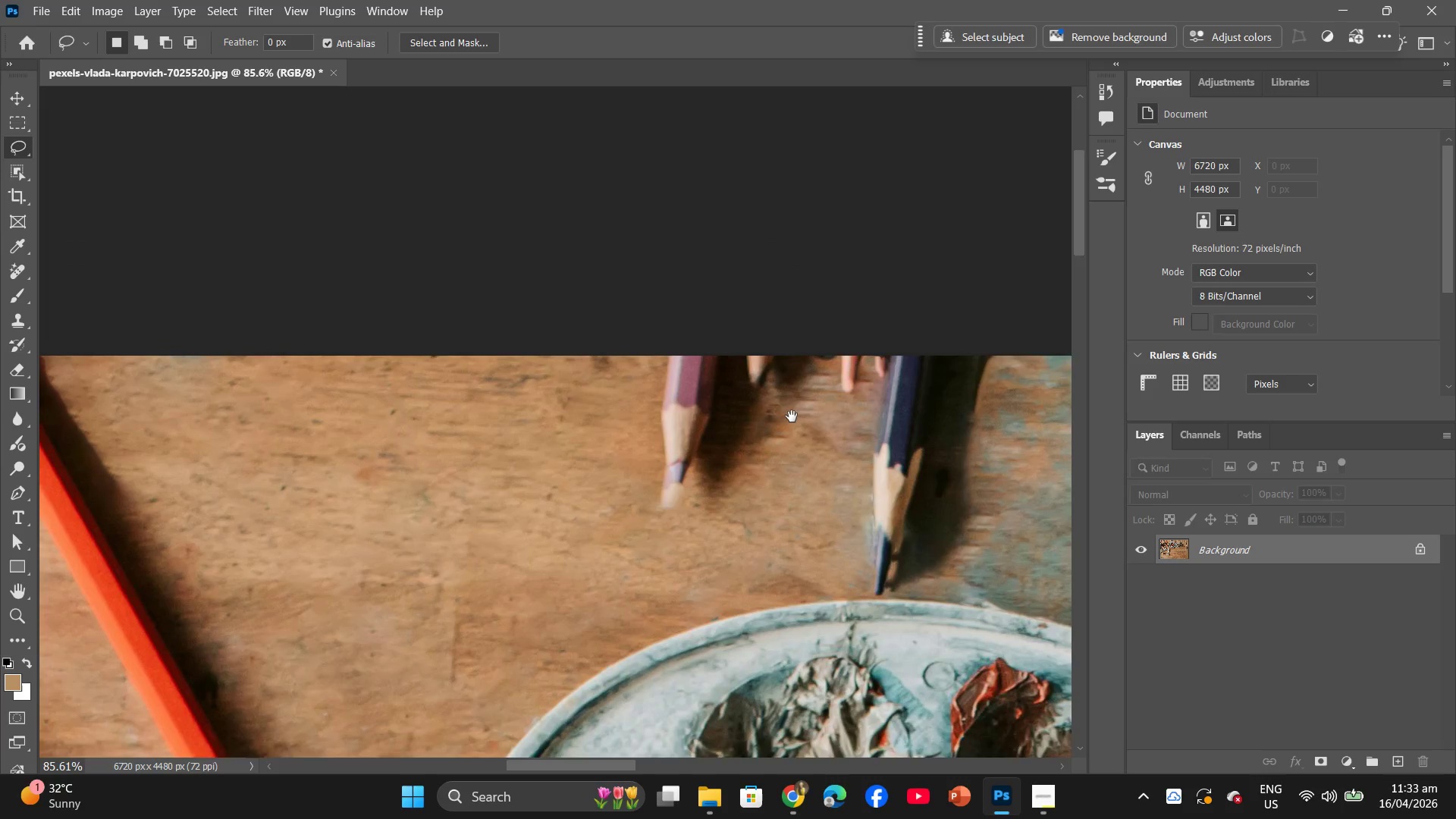 
scroll: coordinate [792, 416], scroll_direction: up, amount: 2.0
 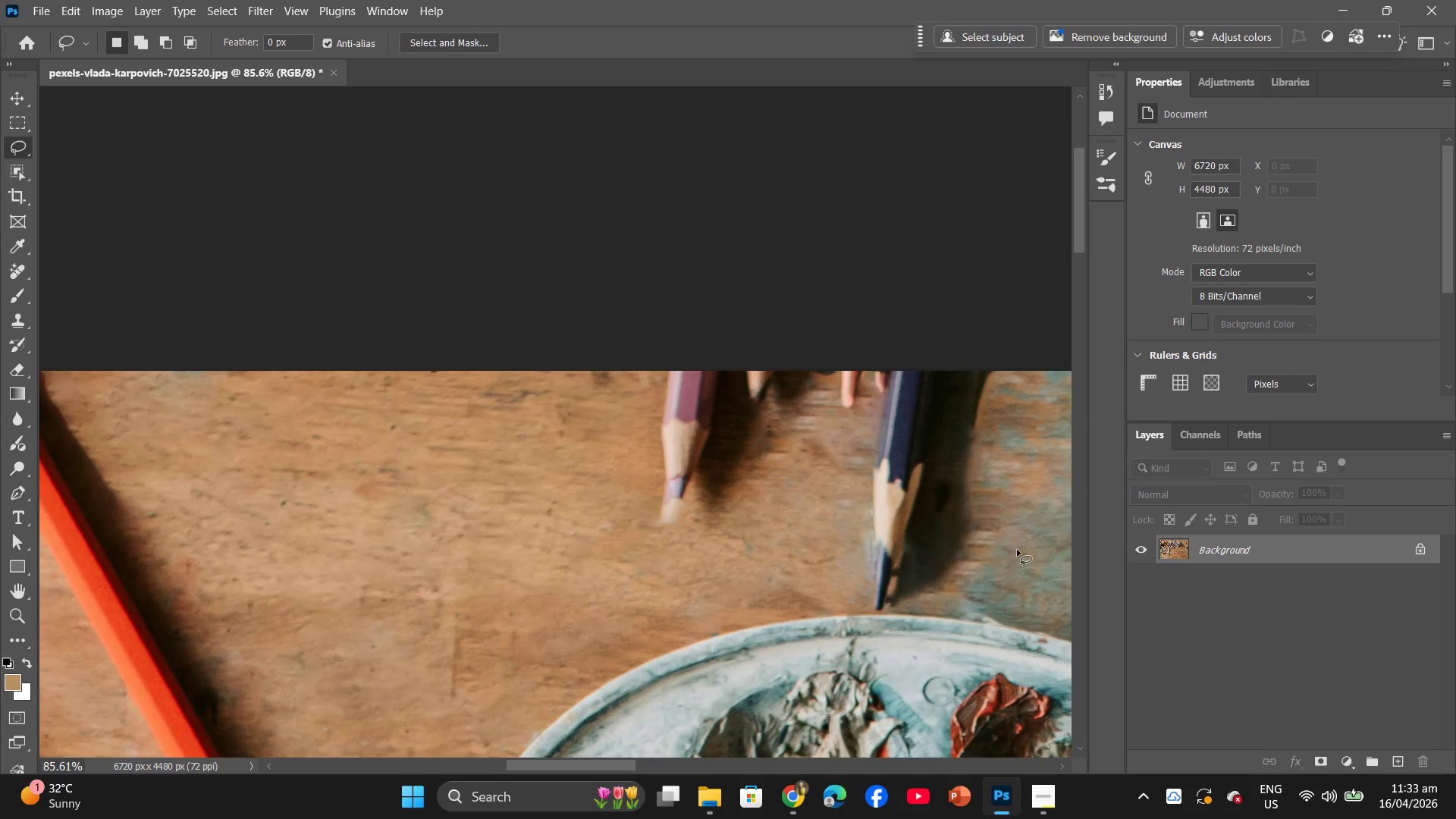 
hold_key(key=AltLeft, duration=0.53)
scroll: coordinate [1015, 551], scroll_direction: down, amount: 4.0
 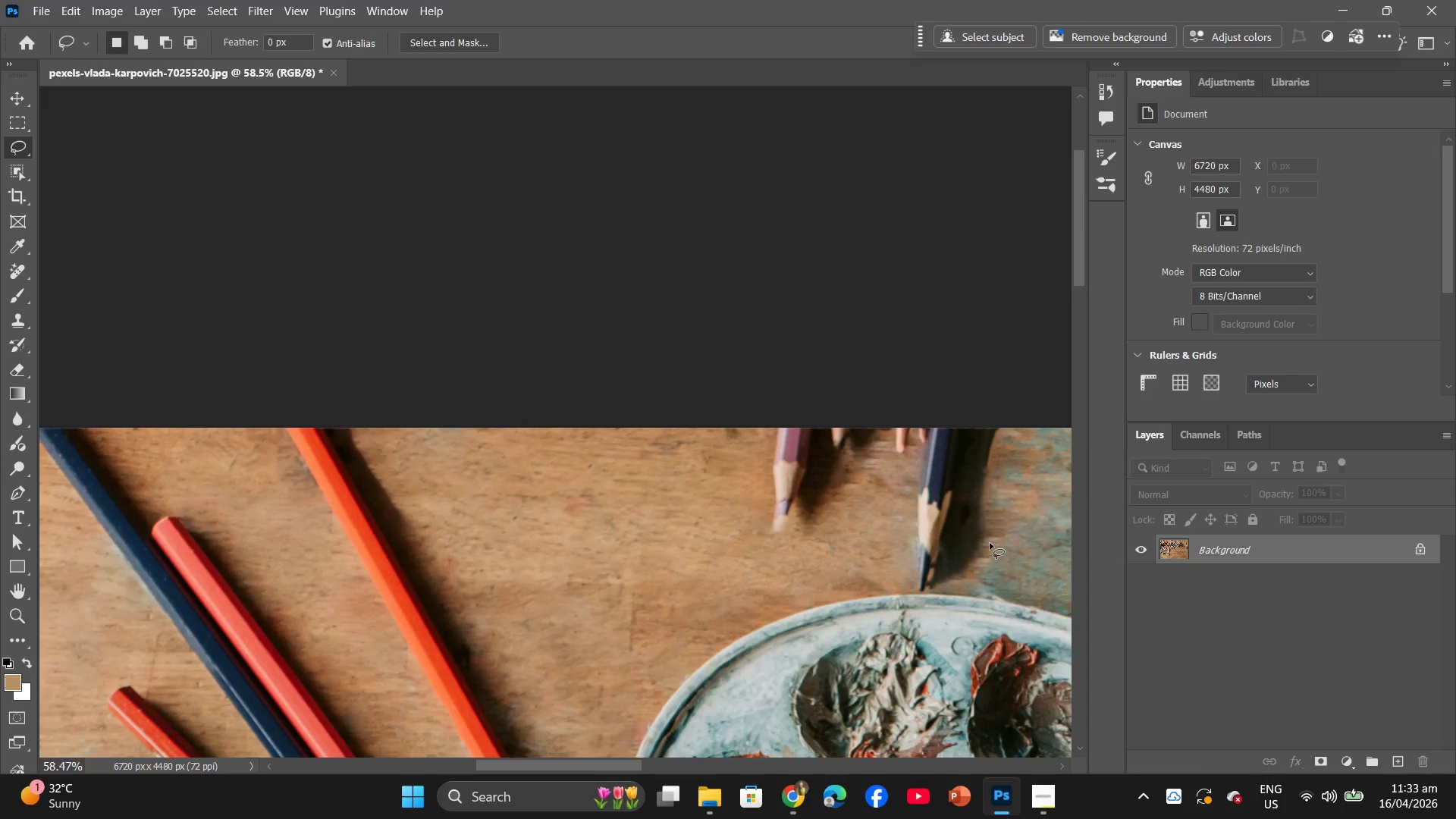 
hold_key(key=Space, duration=1.25)
 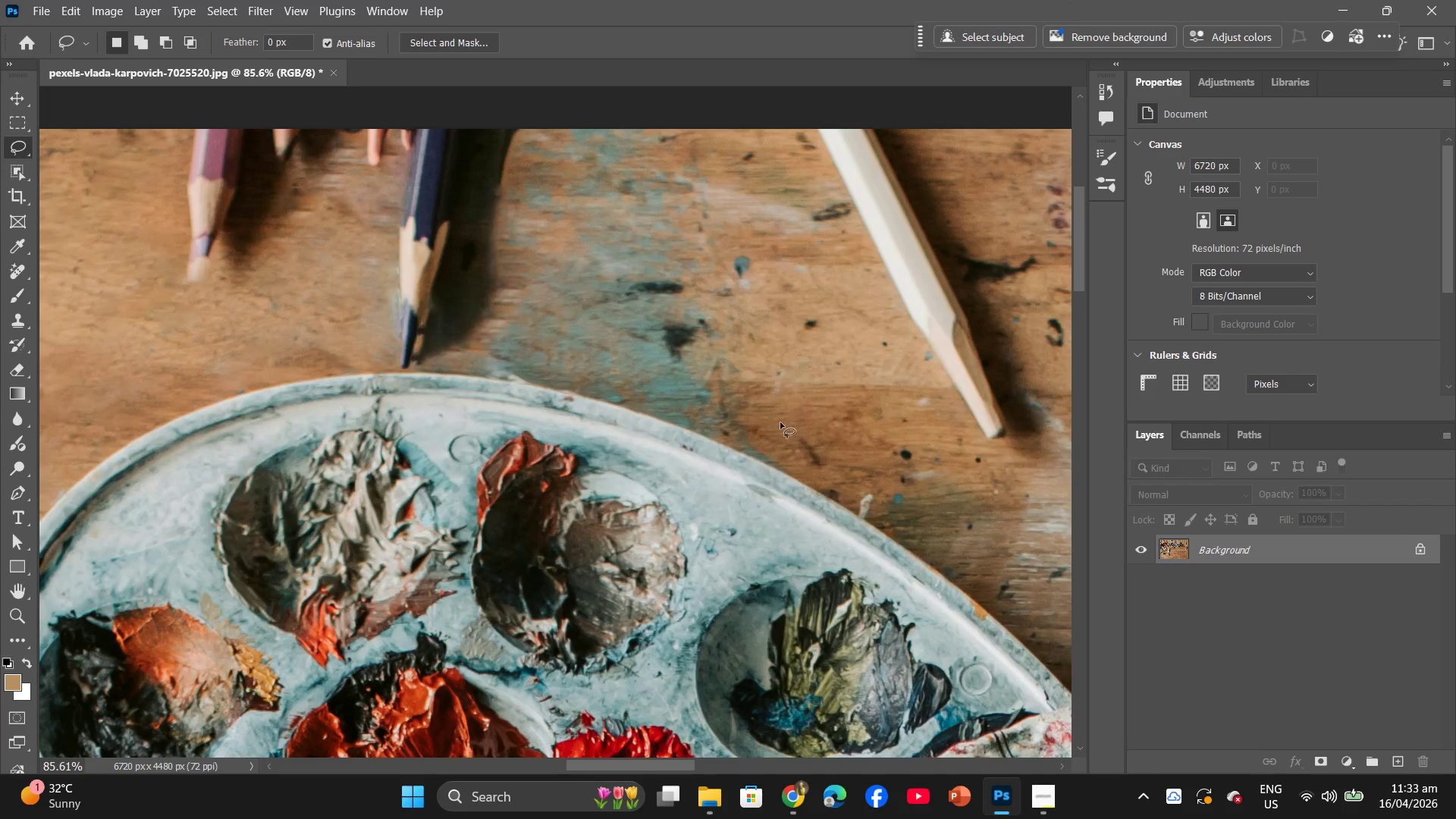 
left_click_drag(start_coordinate=[990, 541], to_coordinate=[776, 389])
 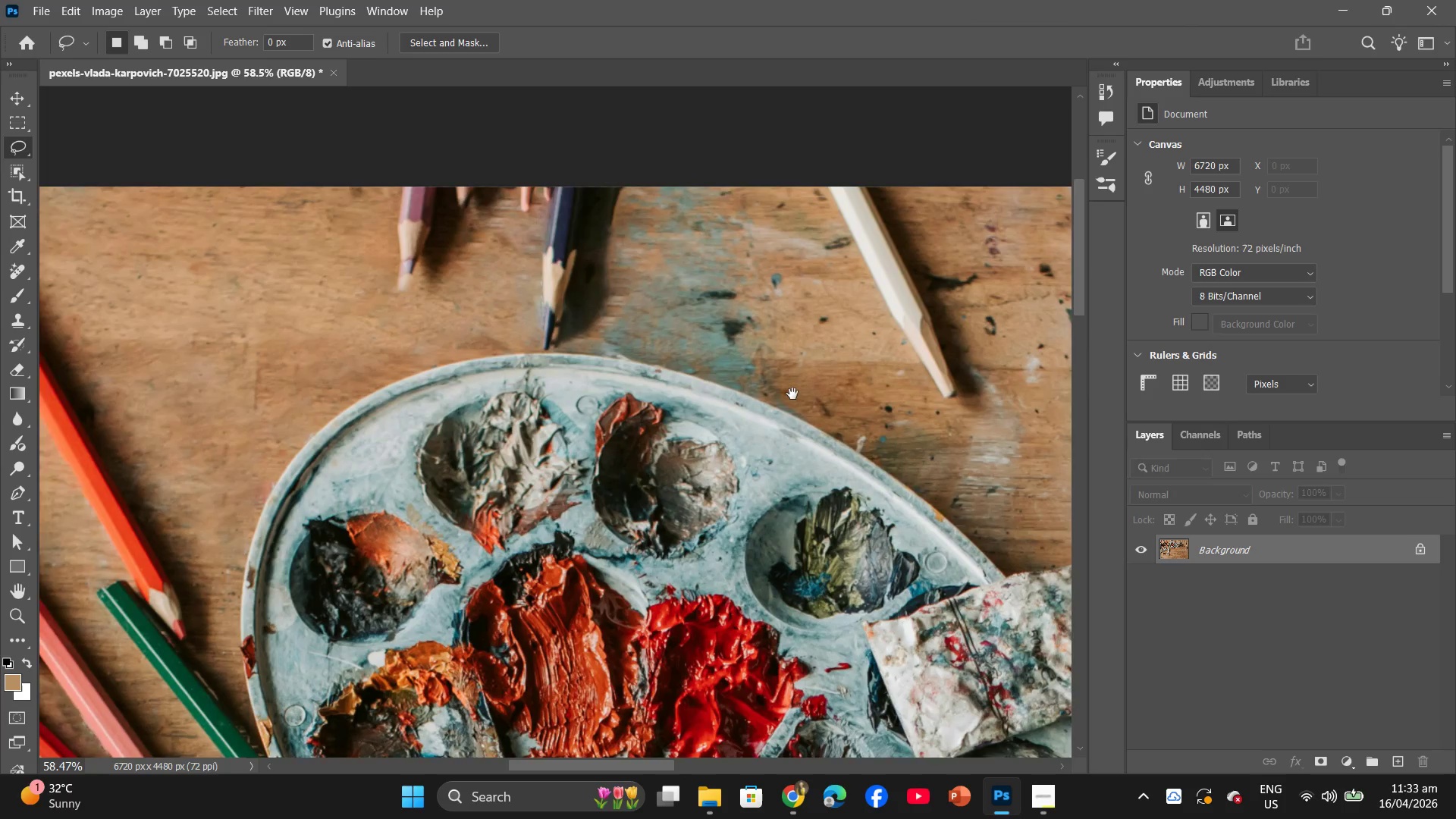 
left_click_drag(start_coordinate=[792, 394], to_coordinate=[792, 445])
 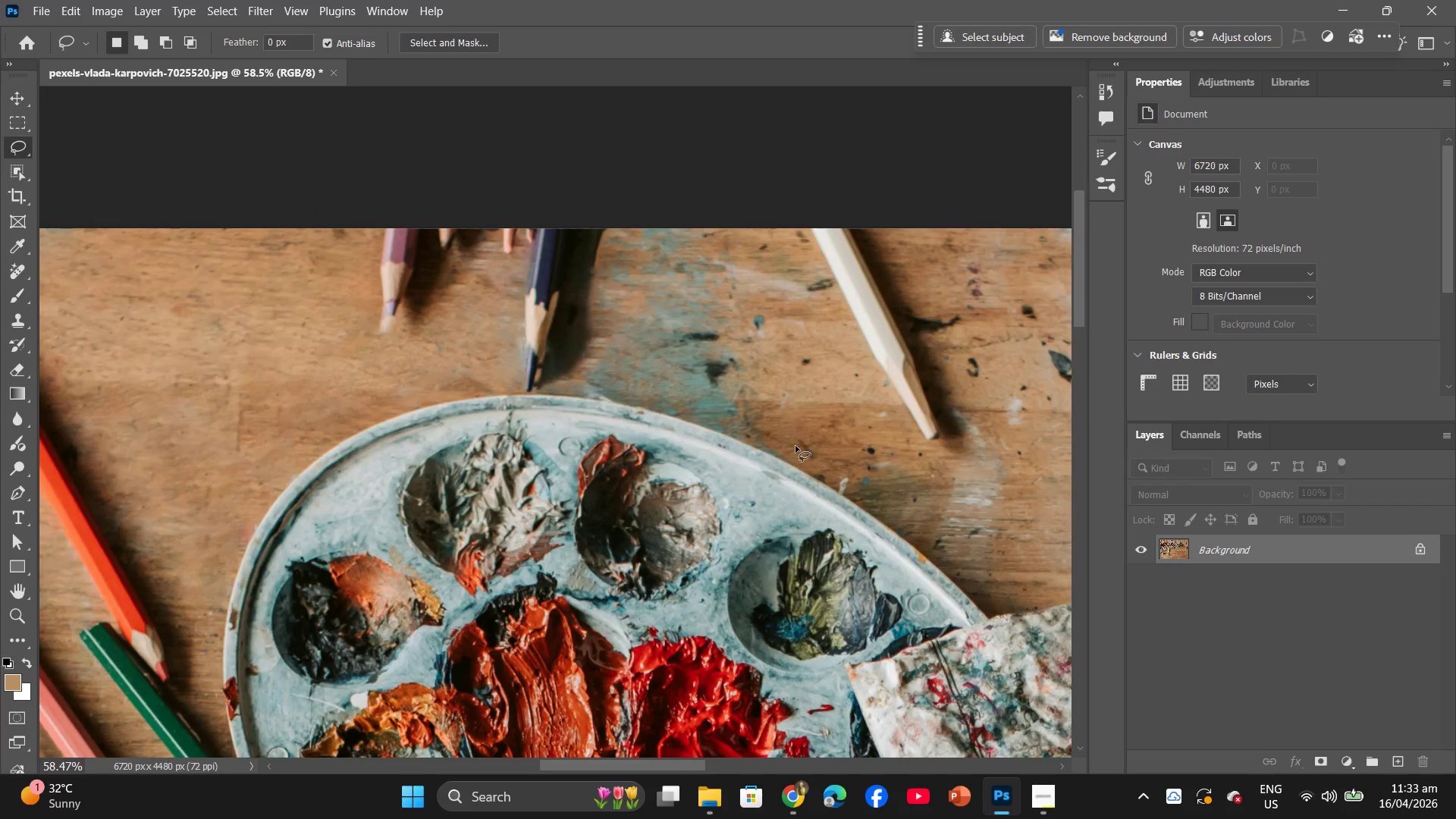 
hold_key(key=AltLeft, duration=0.73)
scroll: coordinate [754, 400], scroll_direction: up, amount: 6.0
 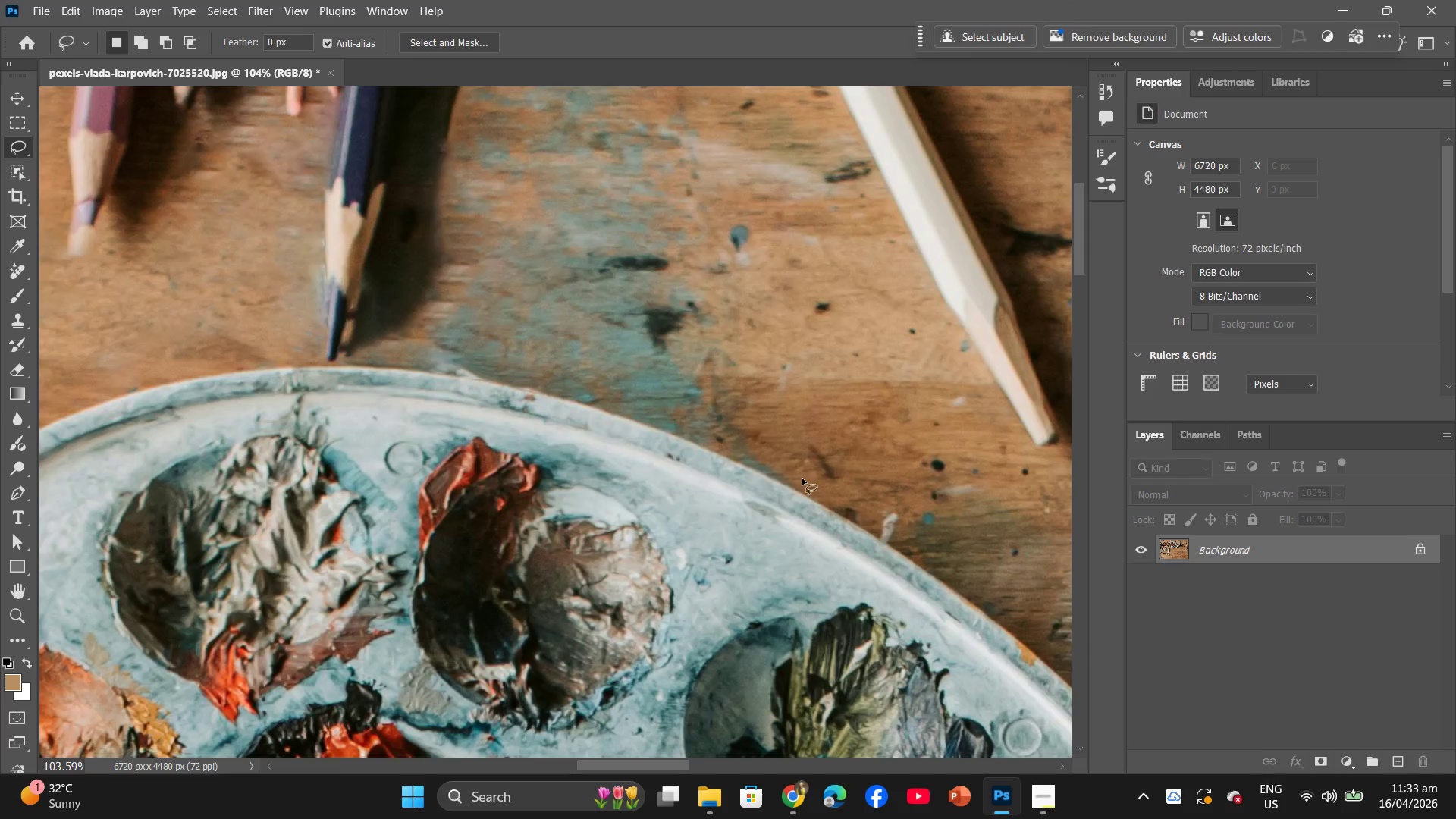 
left_click_drag(start_coordinate=[802, 482], to_coordinate=[411, 358])
 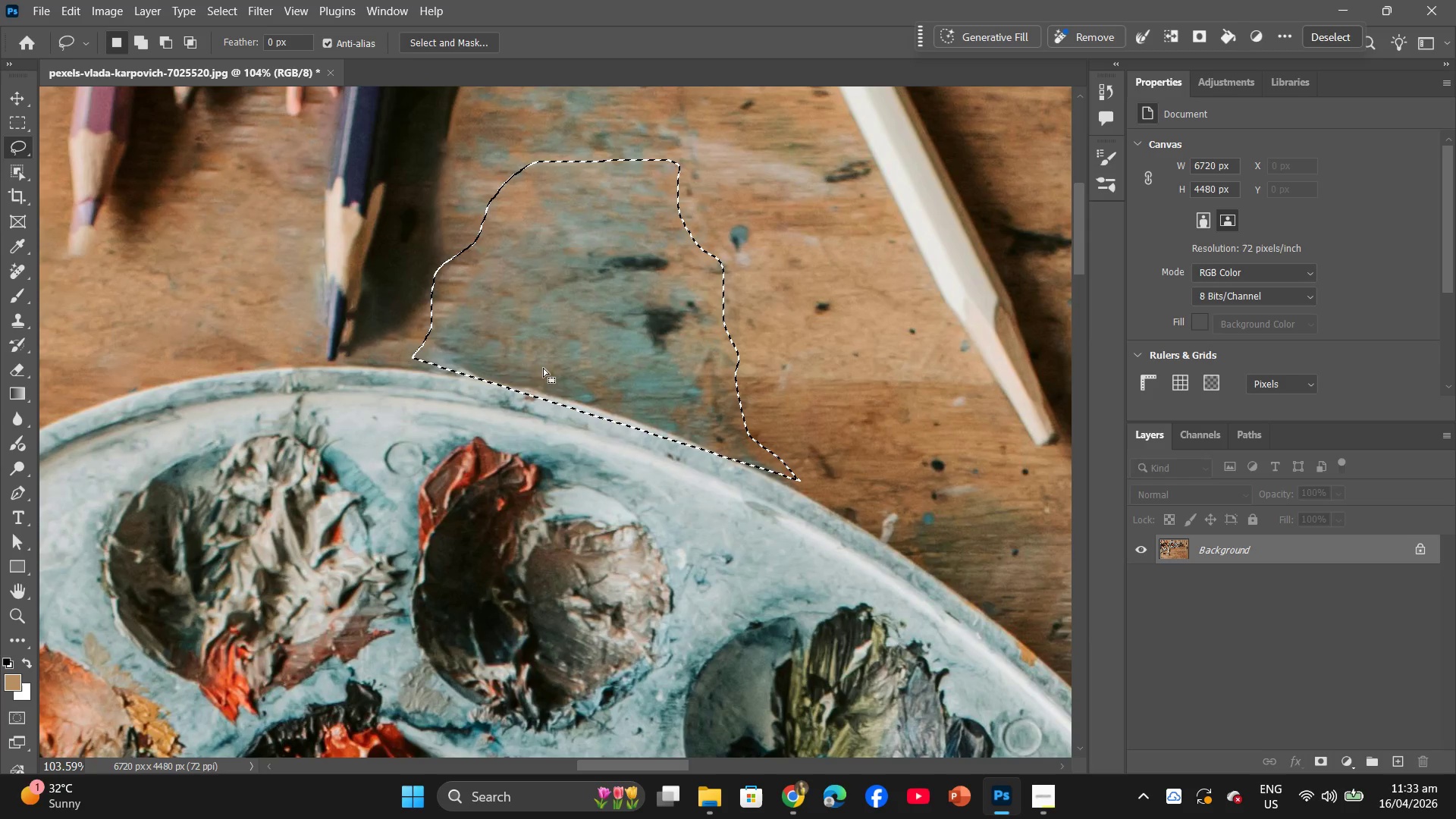 
right_click([576, 319])
 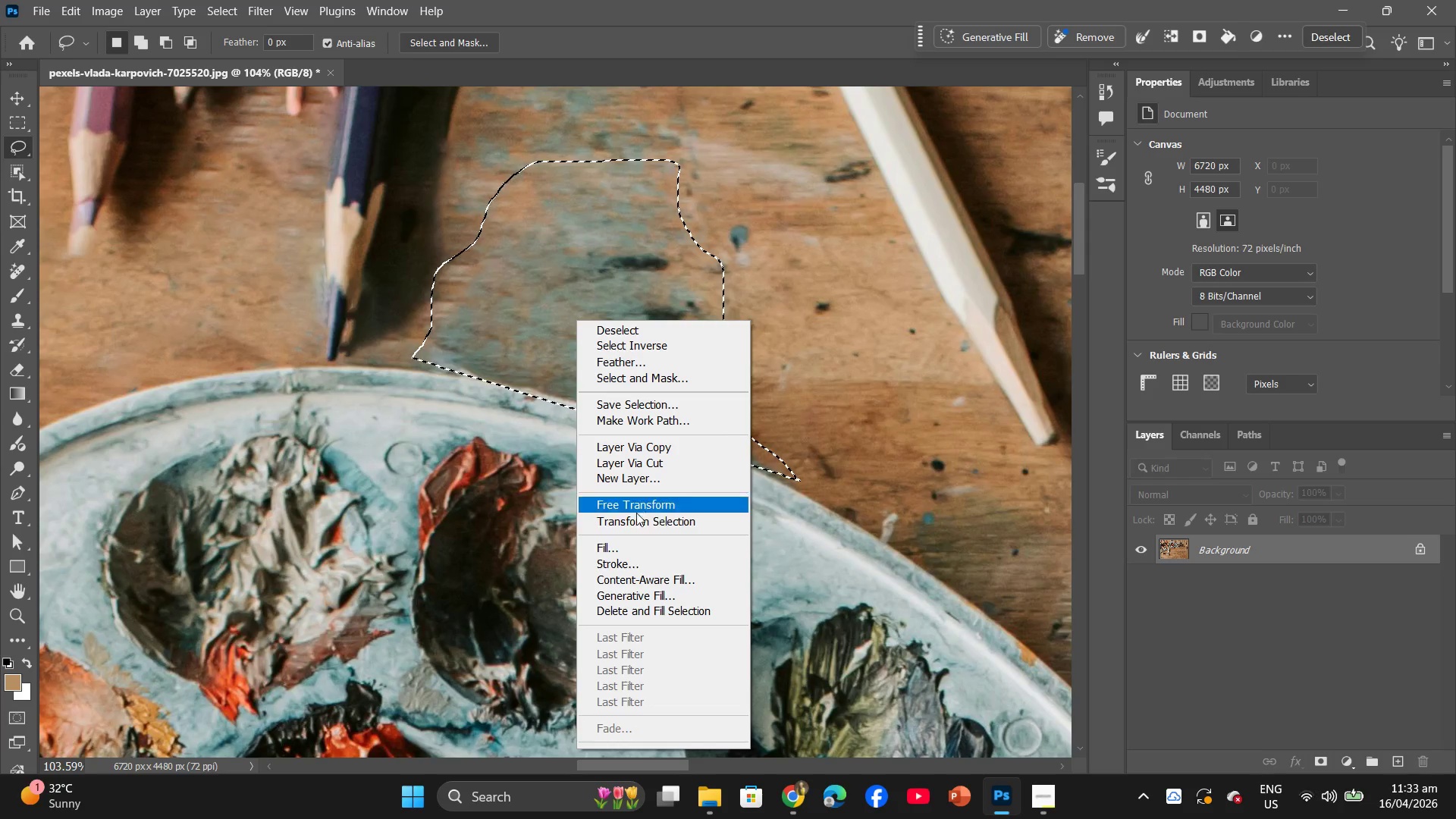 
left_click([620, 548])
 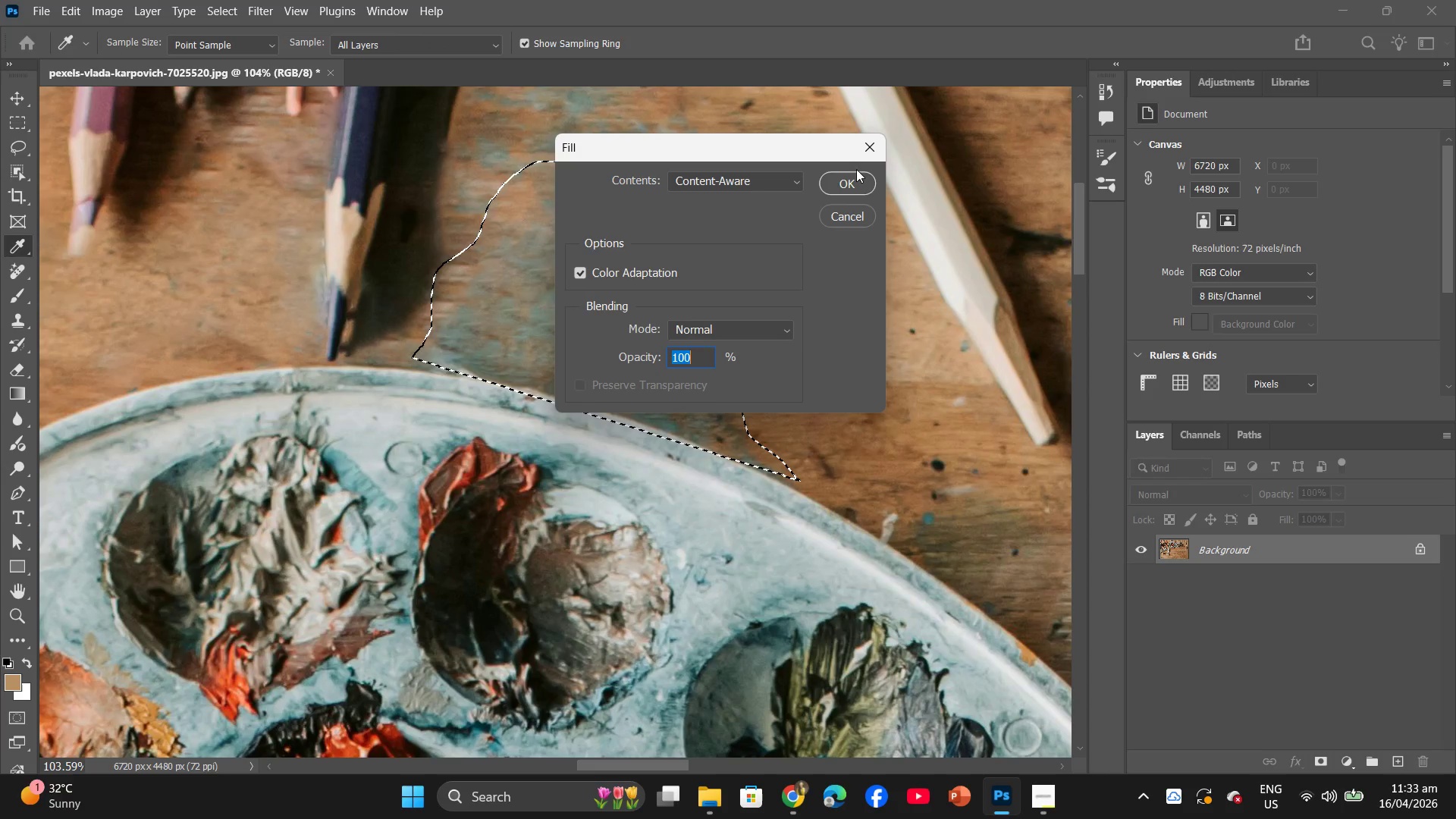 
double_click([851, 174])
 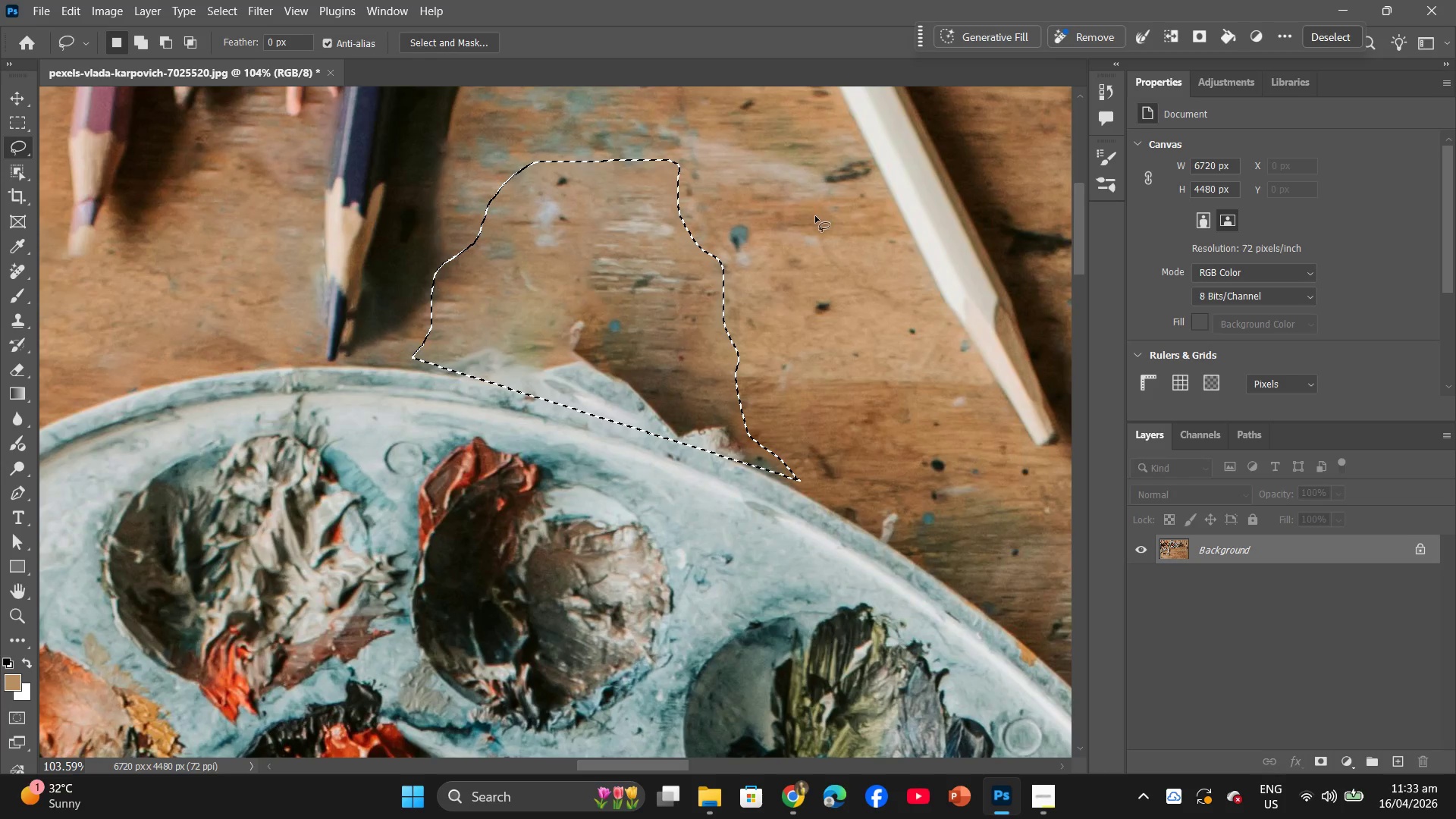 
key(Control+Z)
 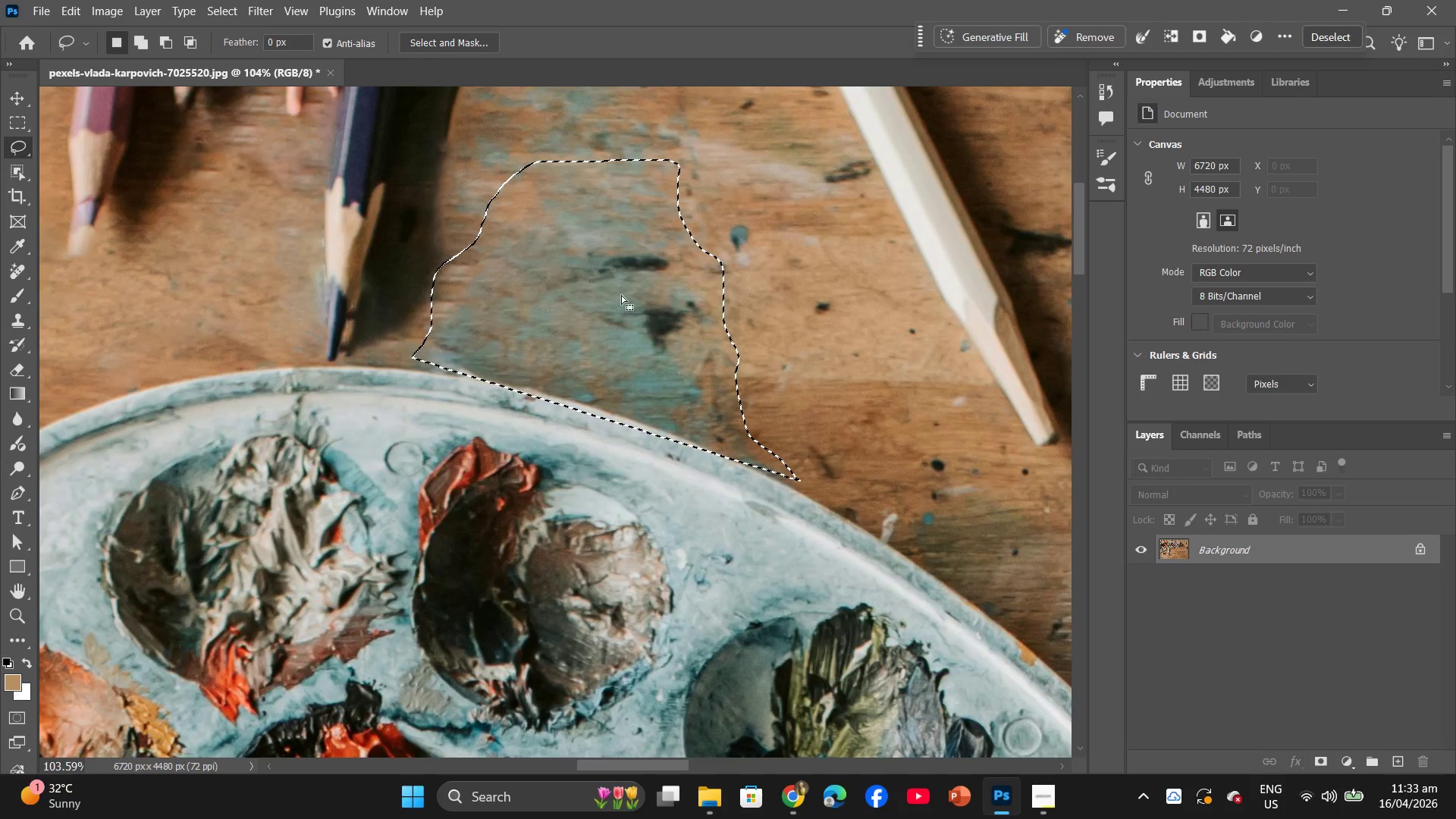 
left_click([619, 296])
 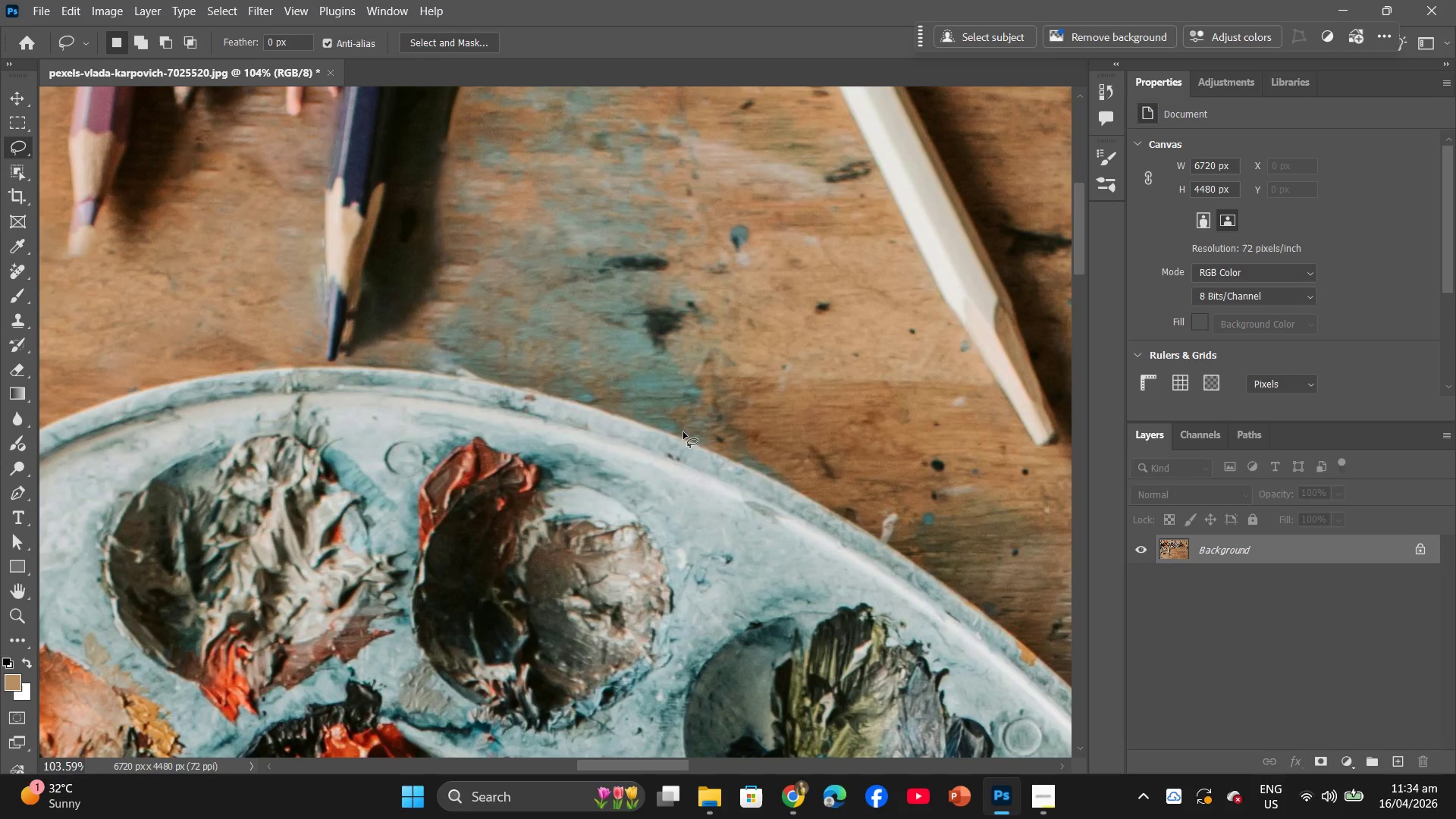 
left_click_drag(start_coordinate=[683, 432], to_coordinate=[690, 441])
 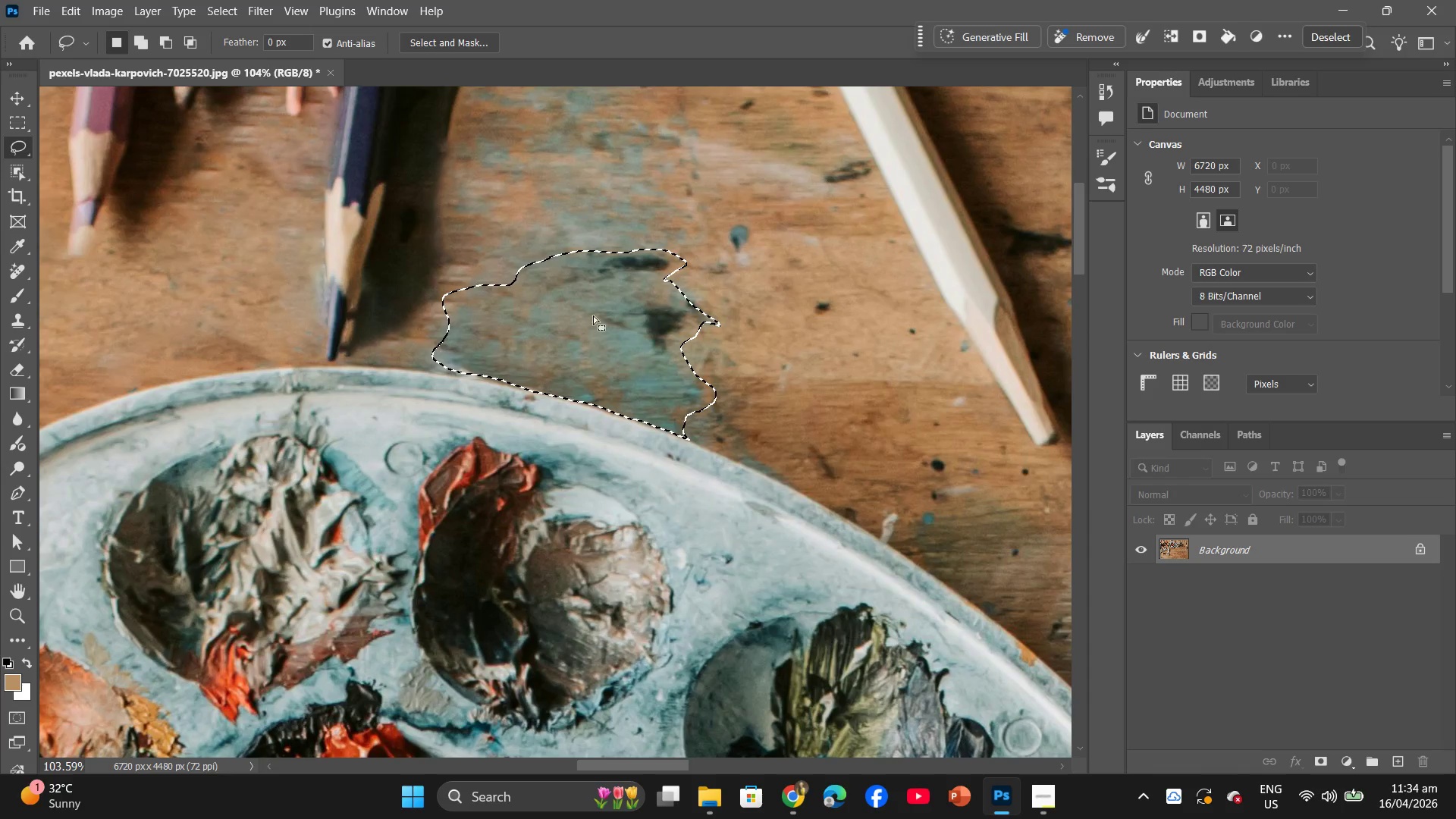 
right_click([585, 306])
 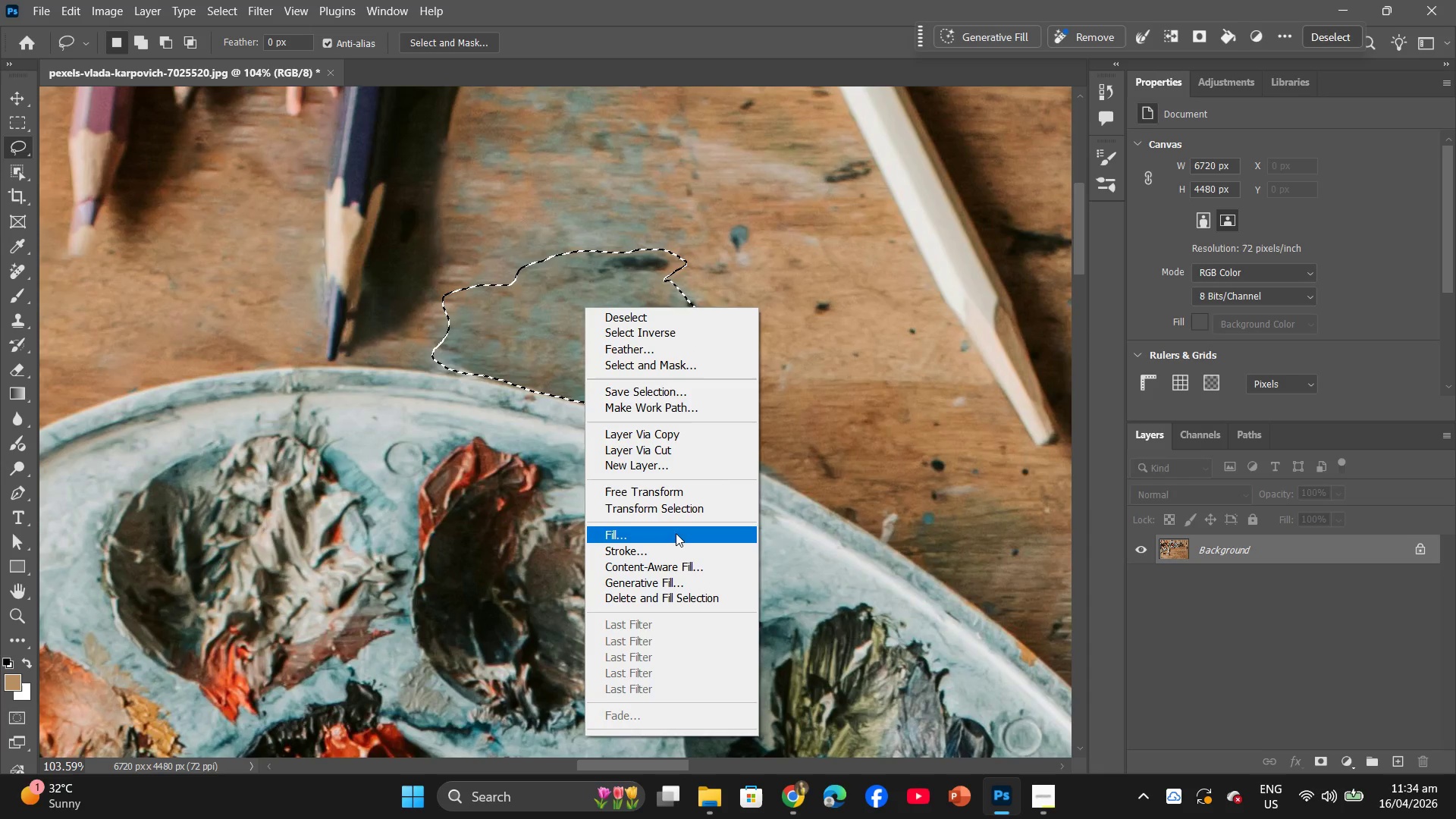 
left_click([676, 537])
 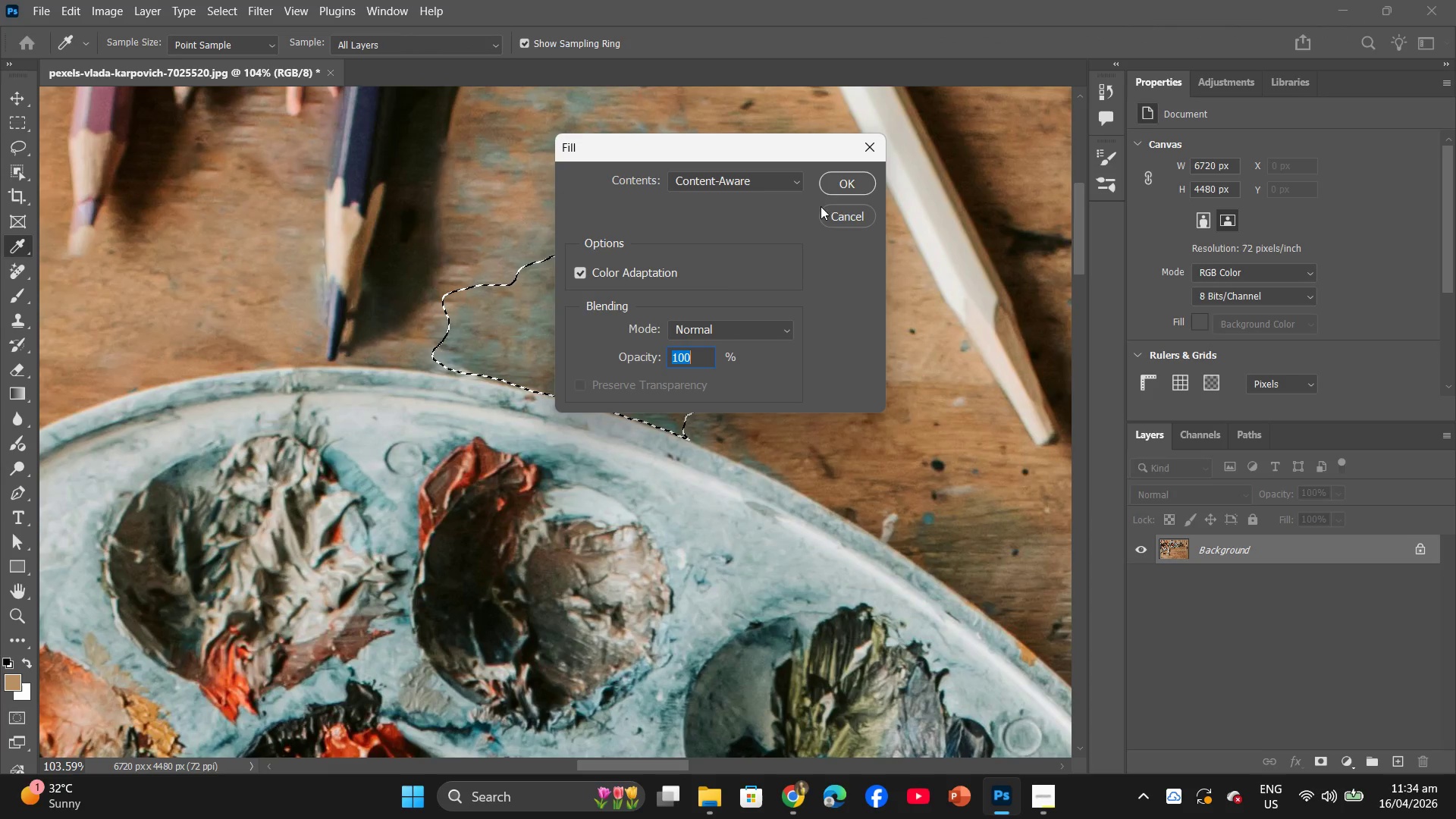 
left_click([849, 176])
 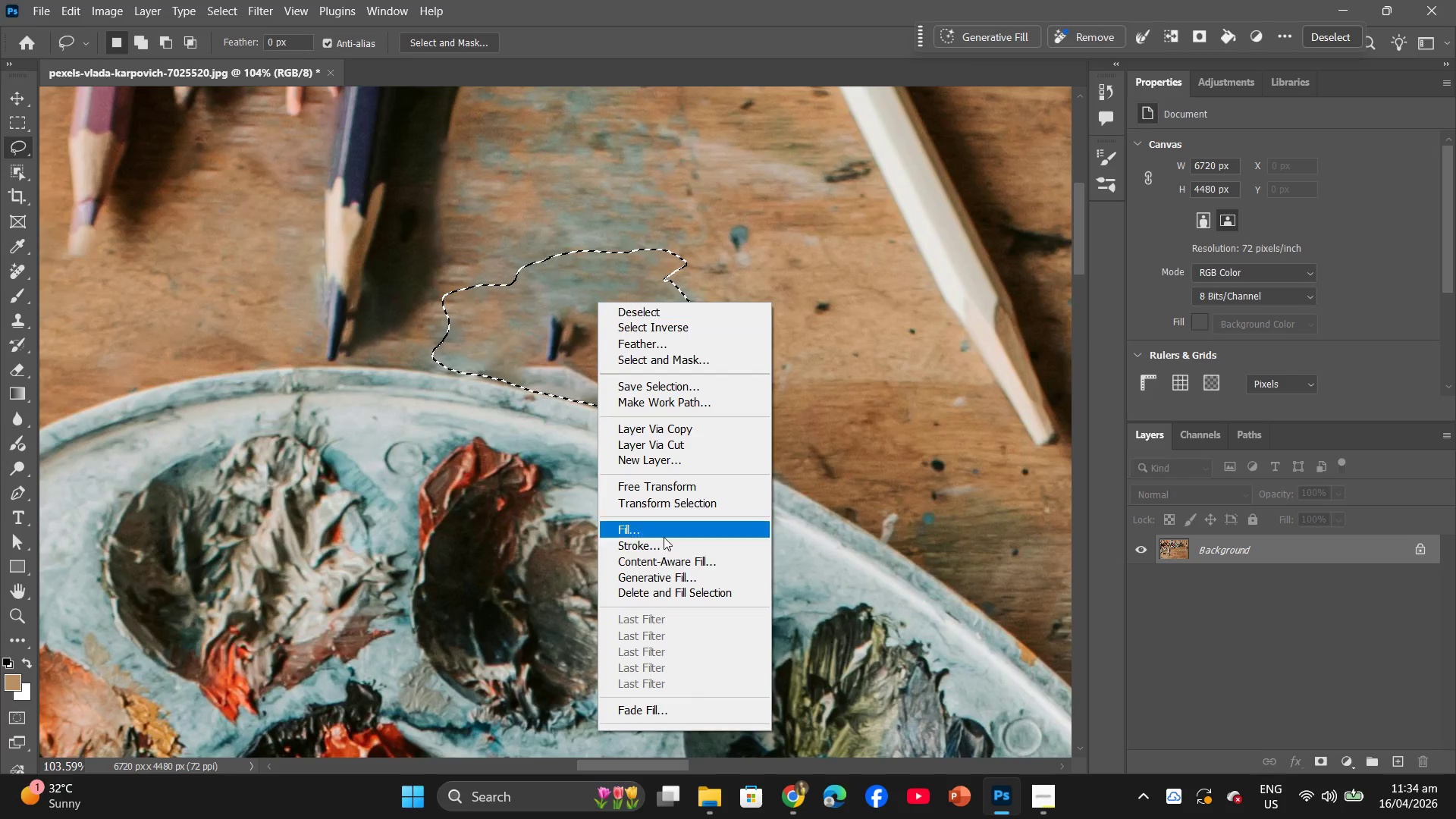 
left_click([639, 529])
 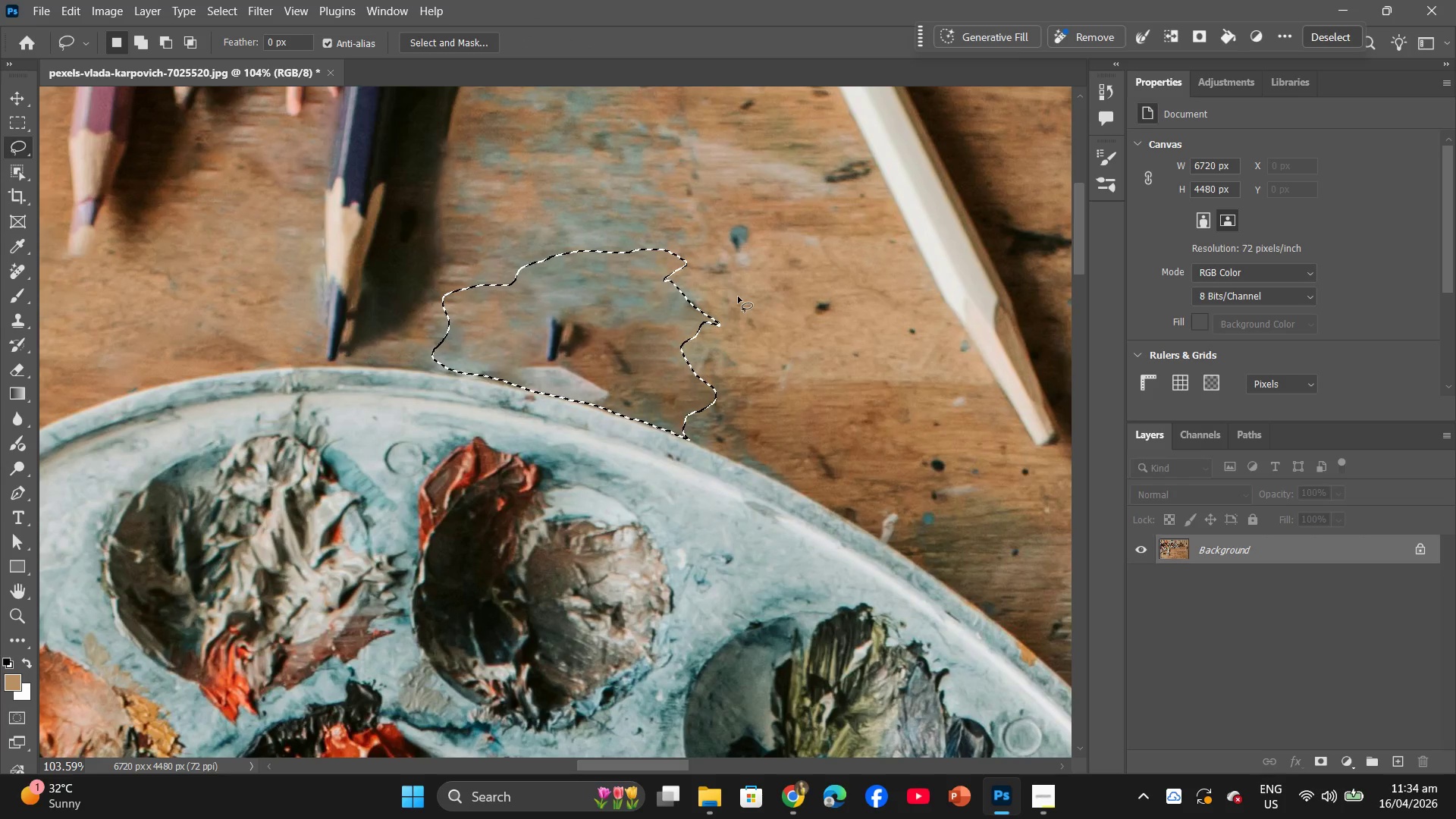 
right_click([629, 326])
 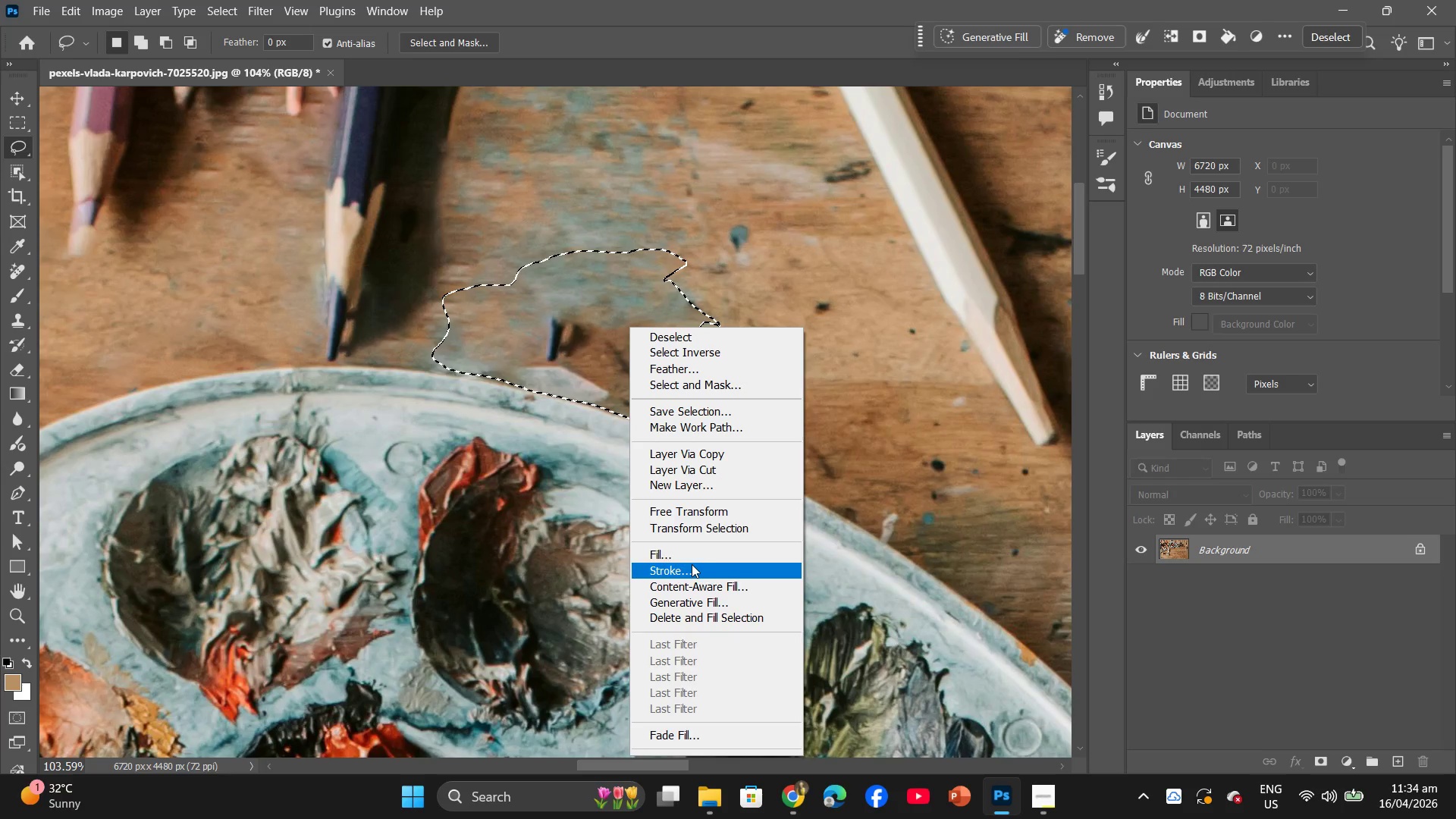 
left_click([692, 549])
 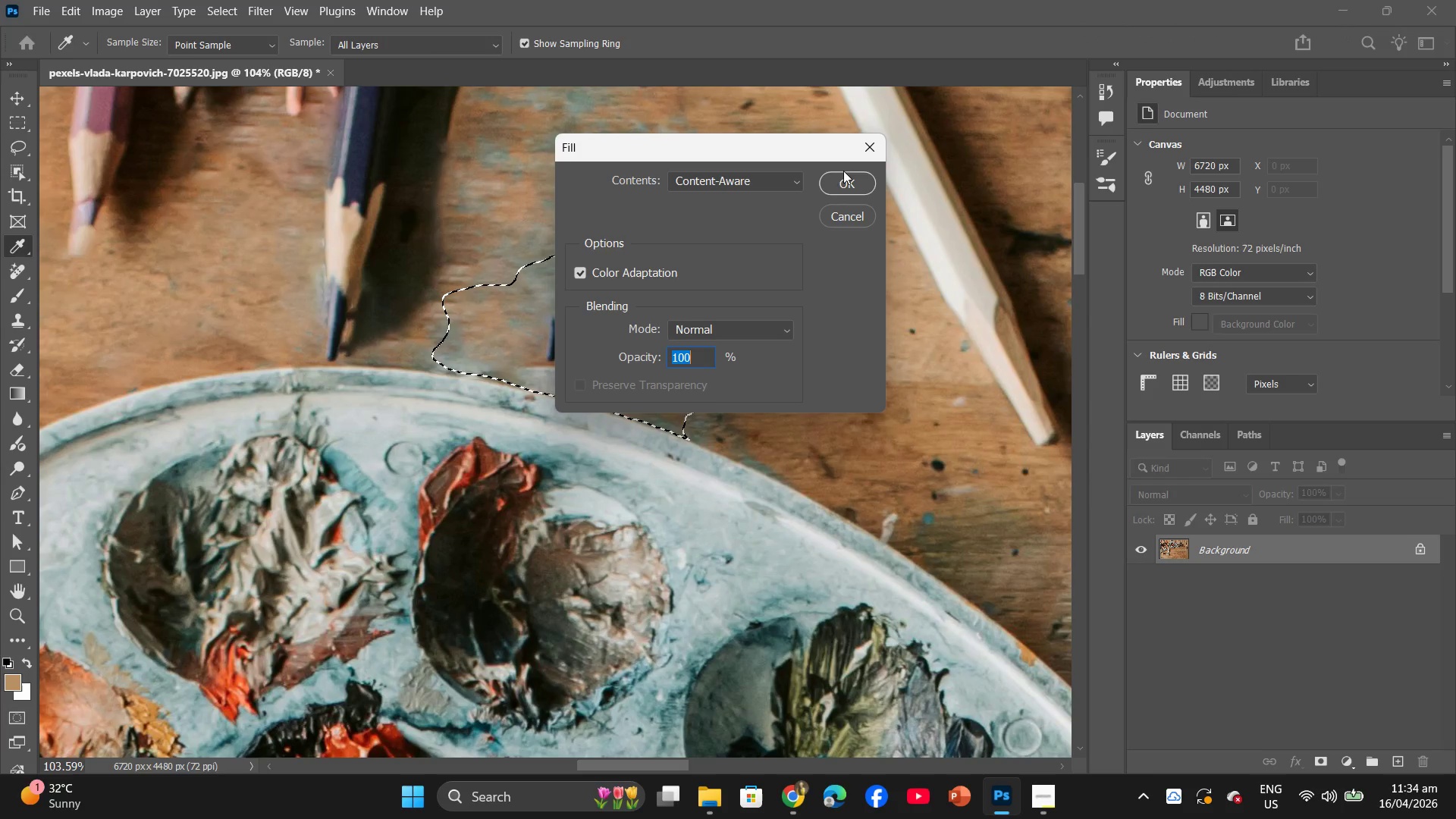 
left_click([845, 180])
 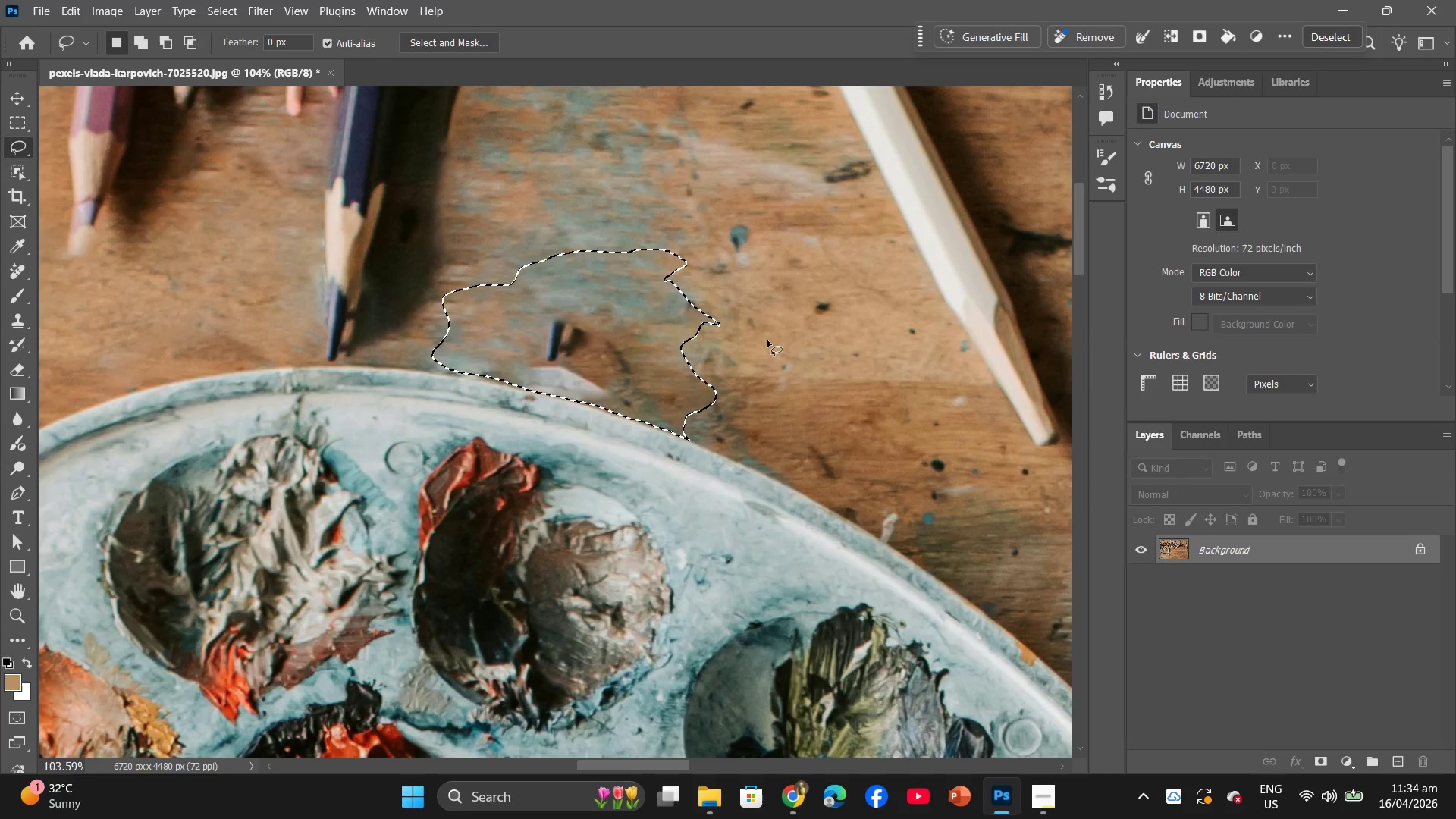 
left_click([767, 340])
 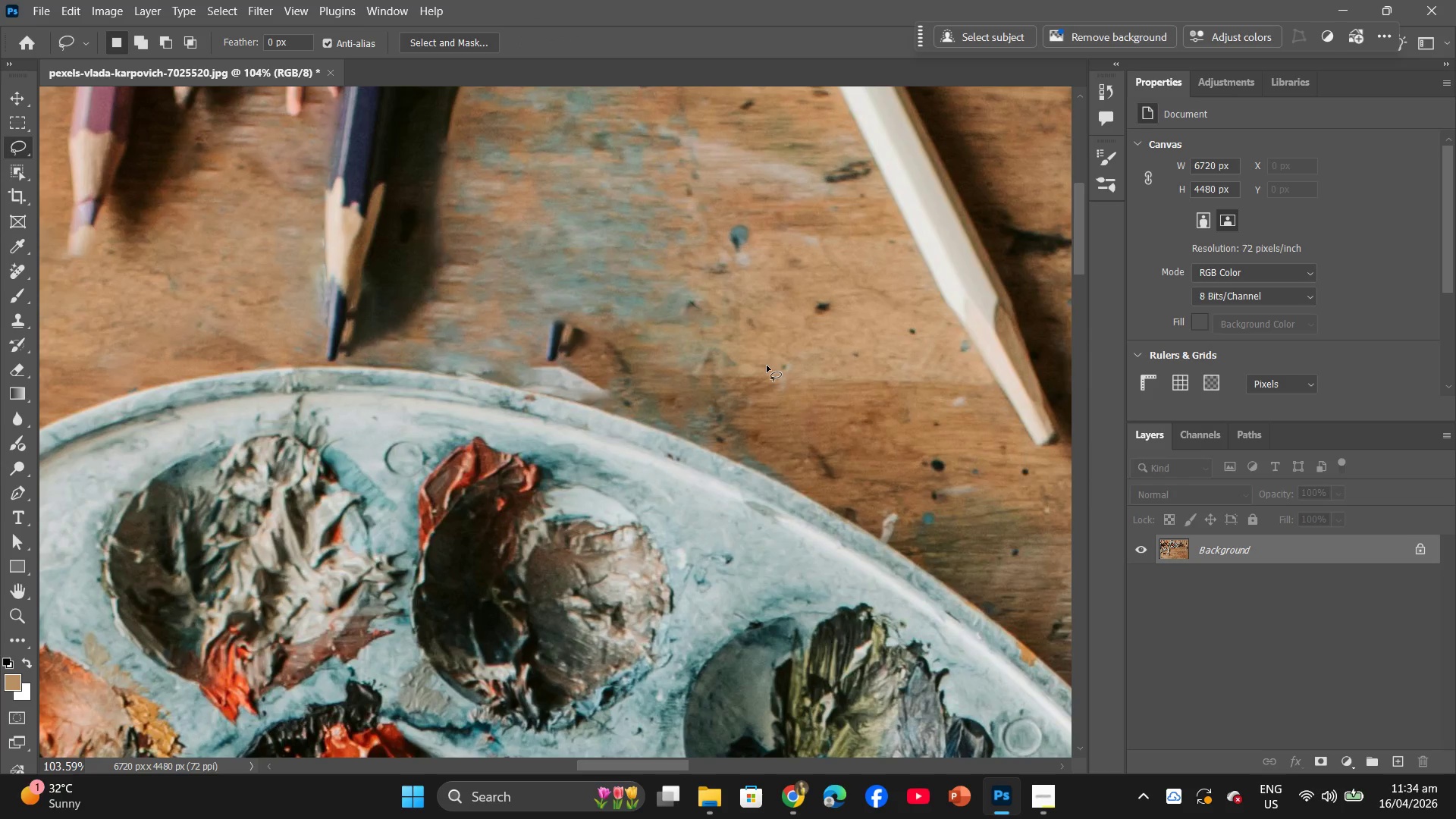 
hold_key(key=ControlLeft, duration=0.64)
scroll: coordinate [767, 366], scroll_direction: down, amount: 4.0
 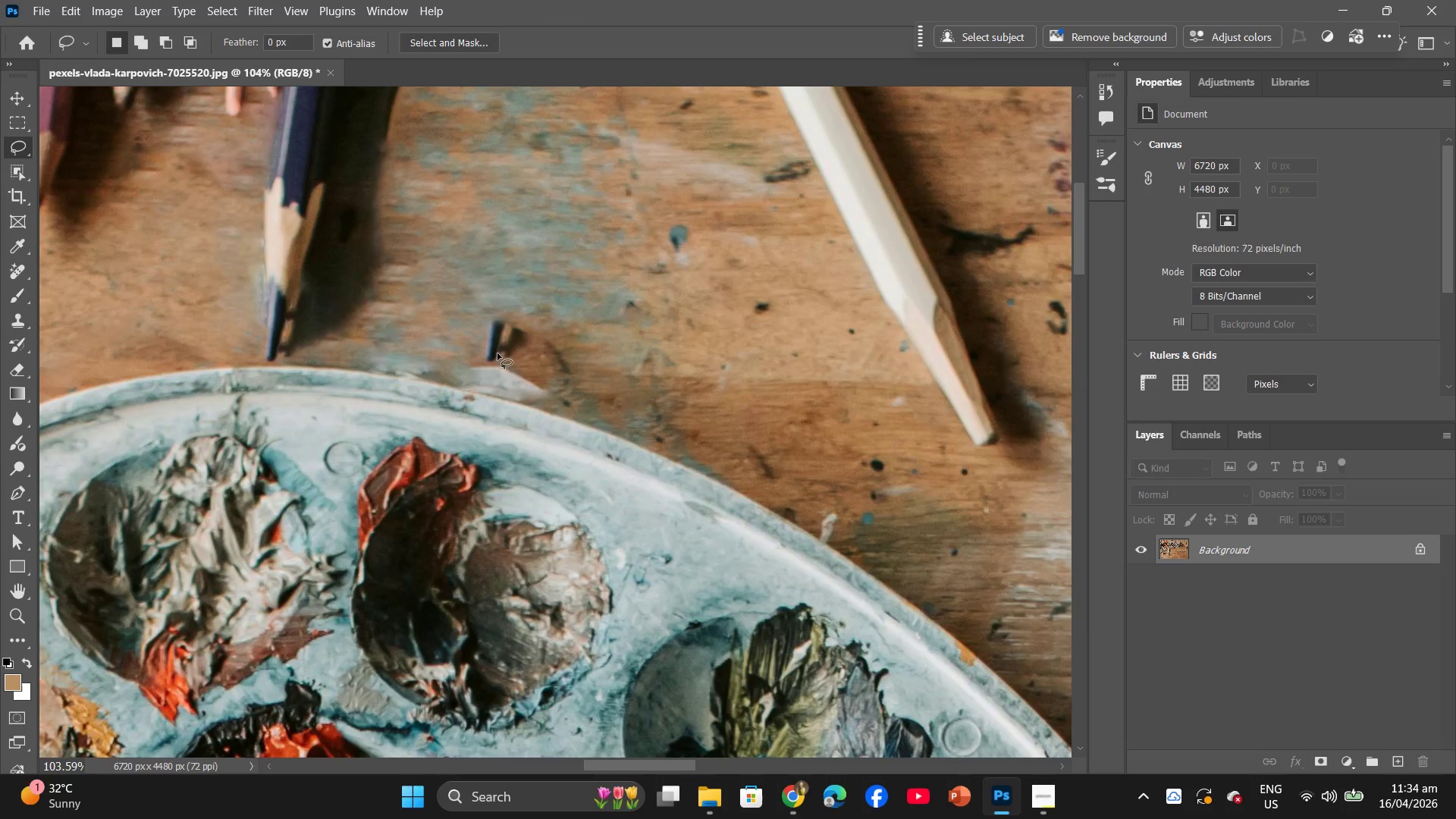 
key(Control+Z)
 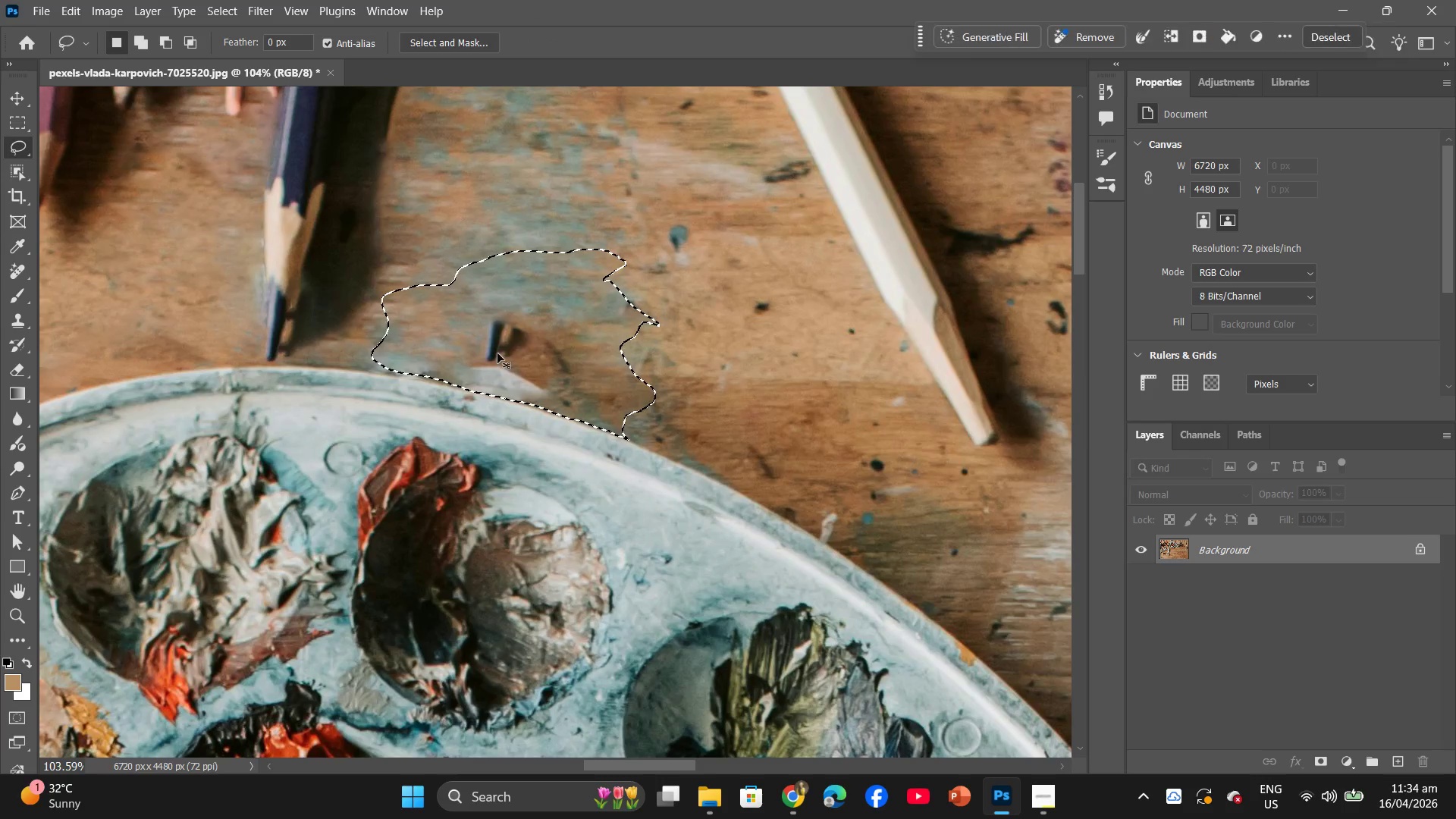 
key(Control+ControlLeft)
 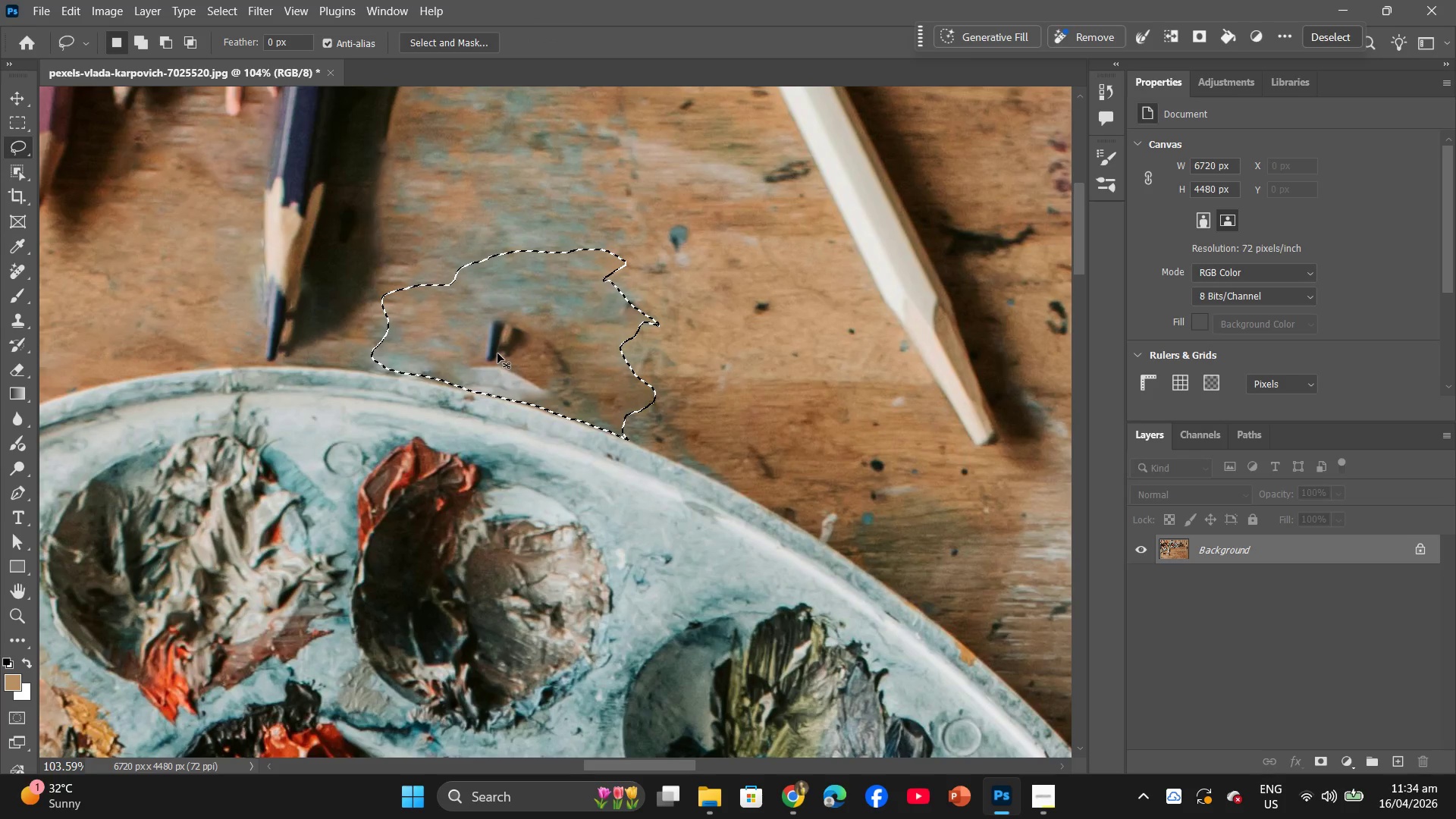 
key(Control+Z)
 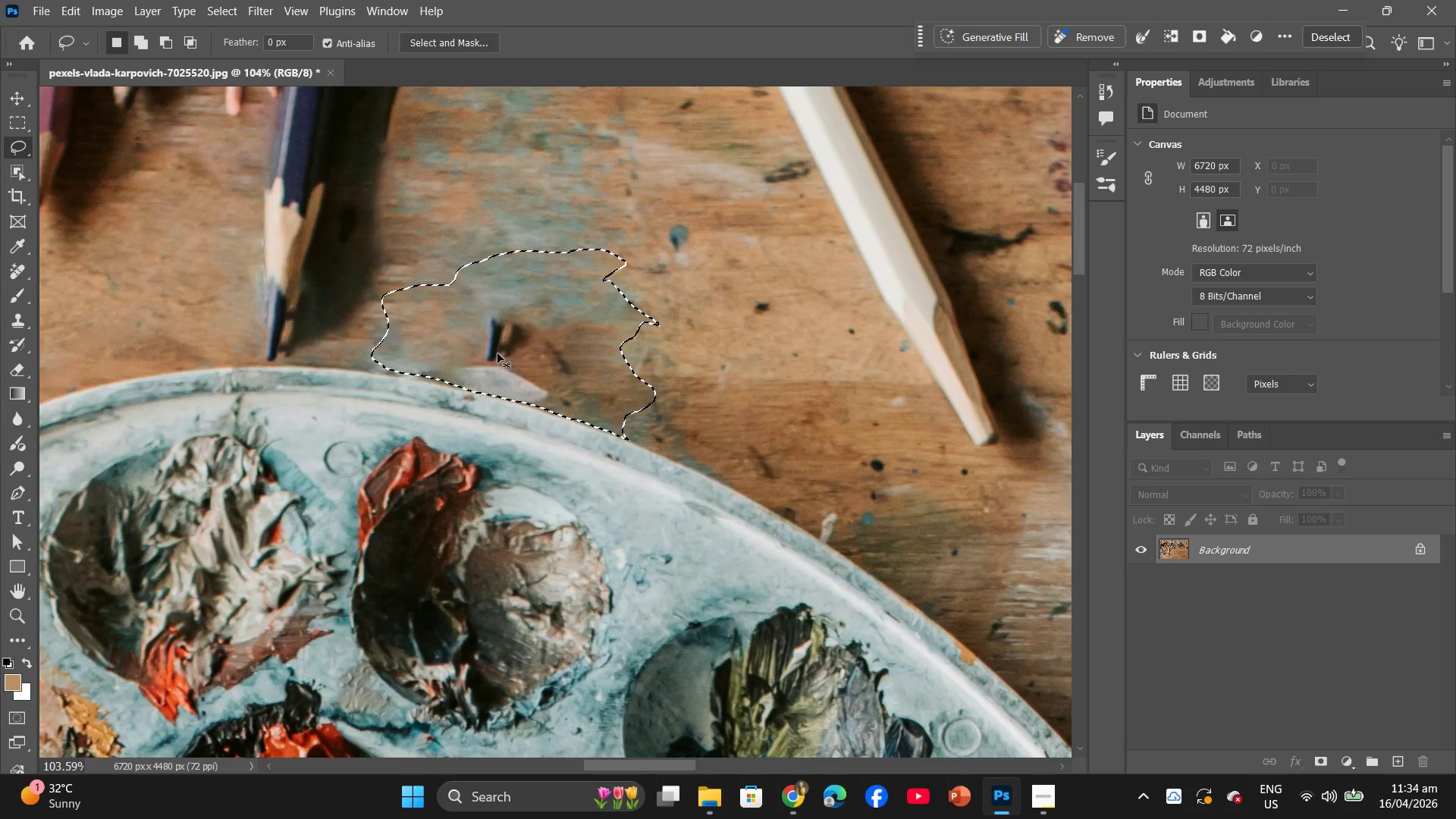 
key(Control+ControlLeft)
 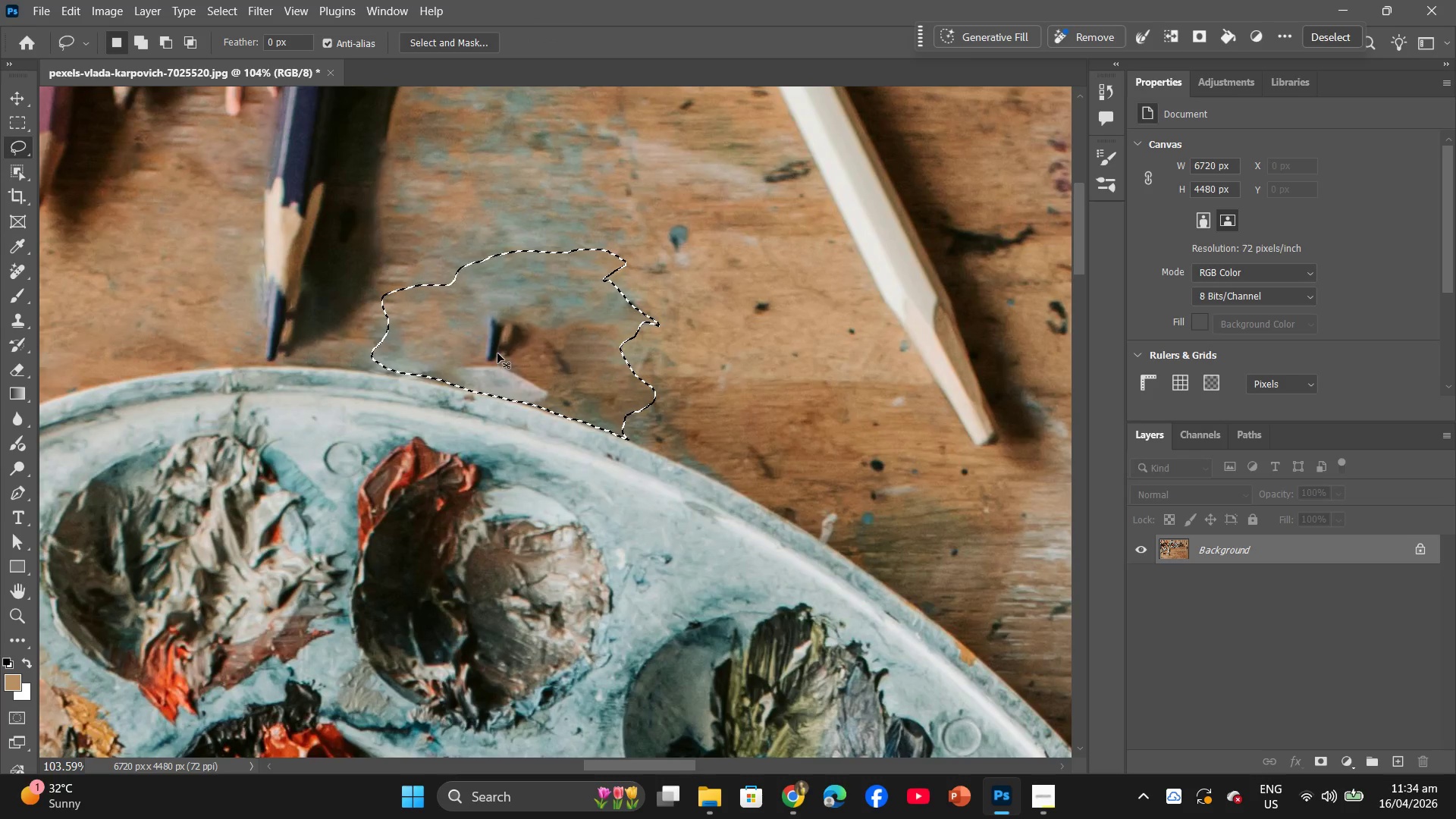 
key(Control+Z)
 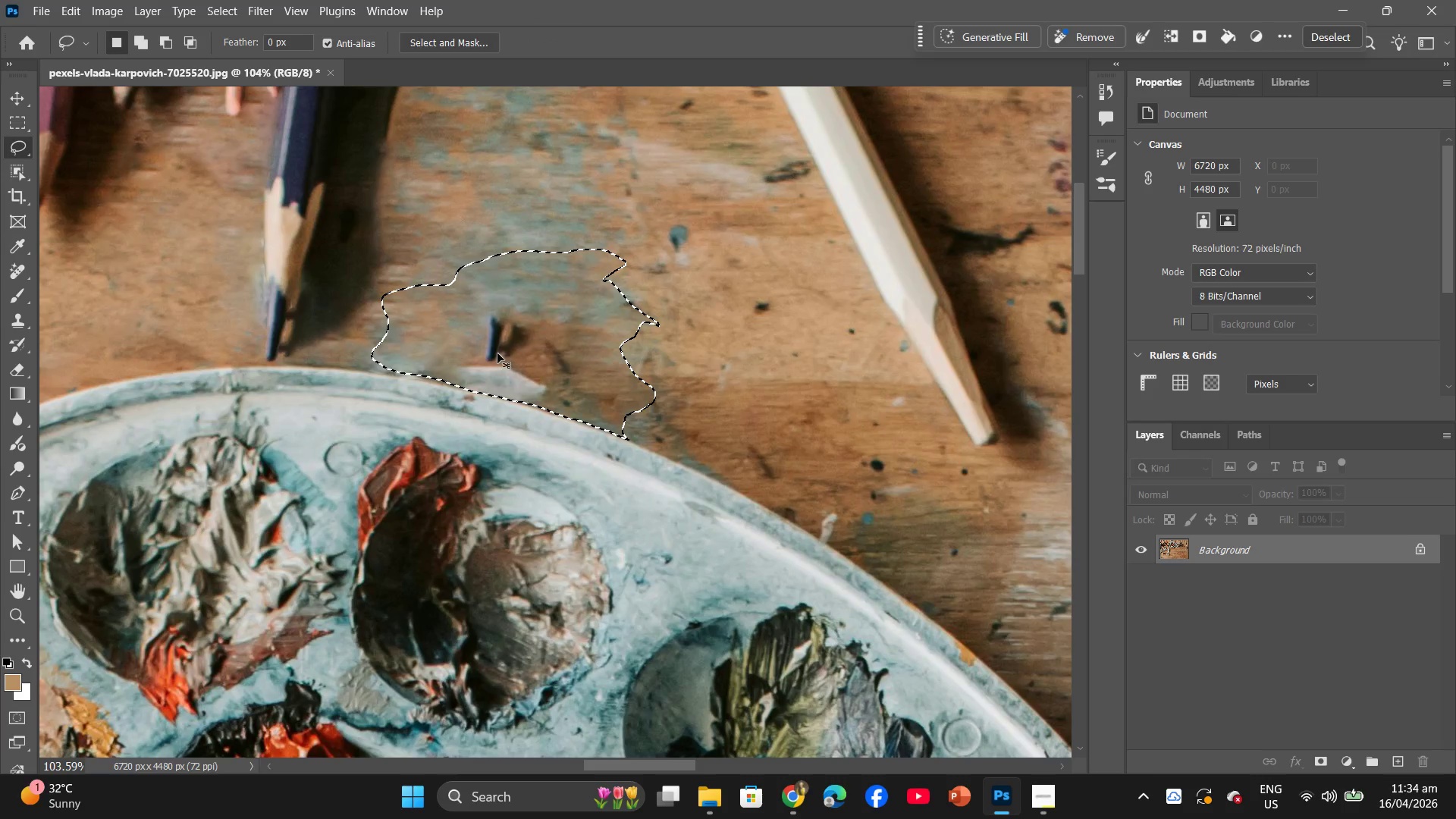 
key(Control+ControlLeft)
 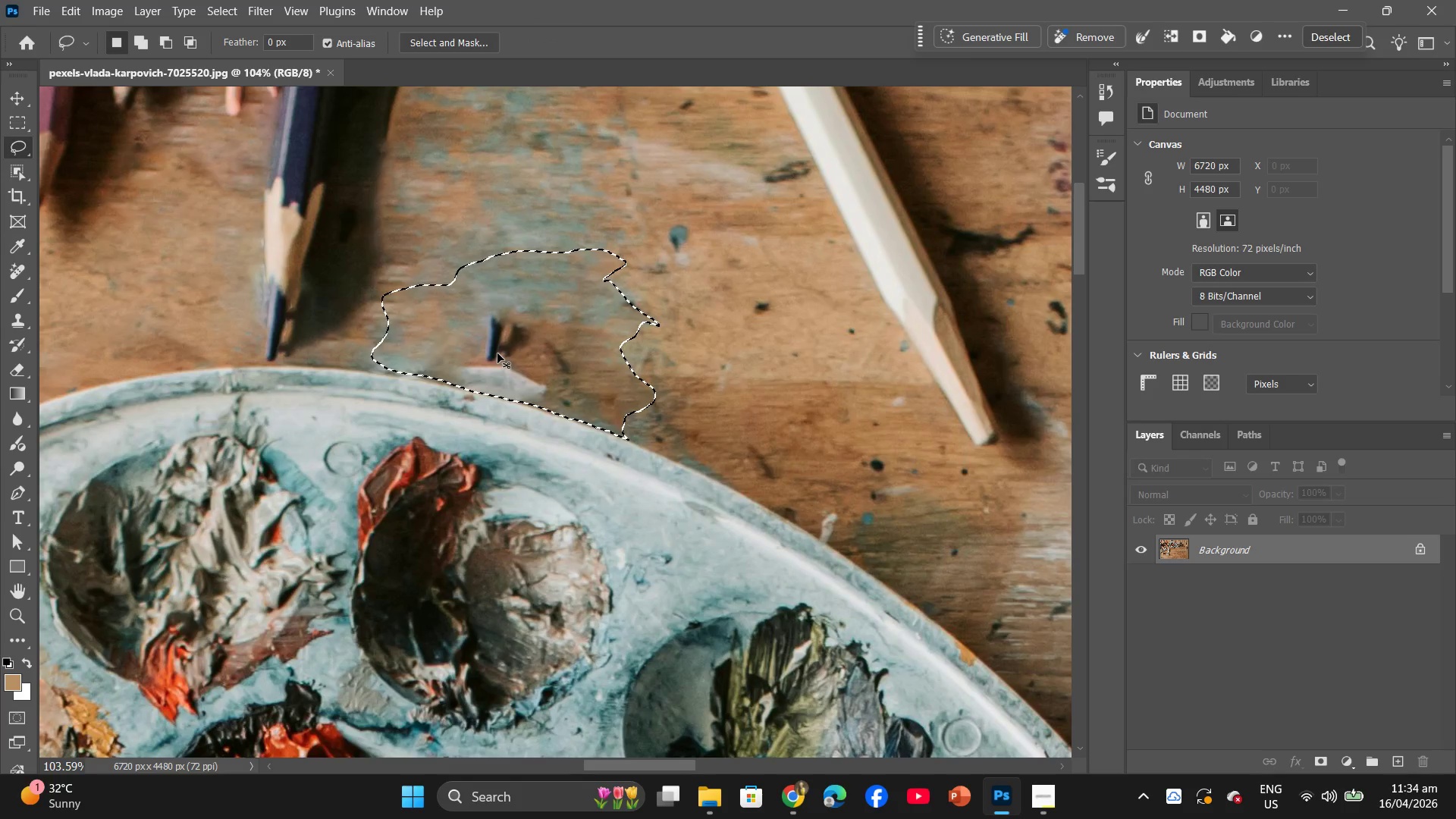 
key(Control+Z)
 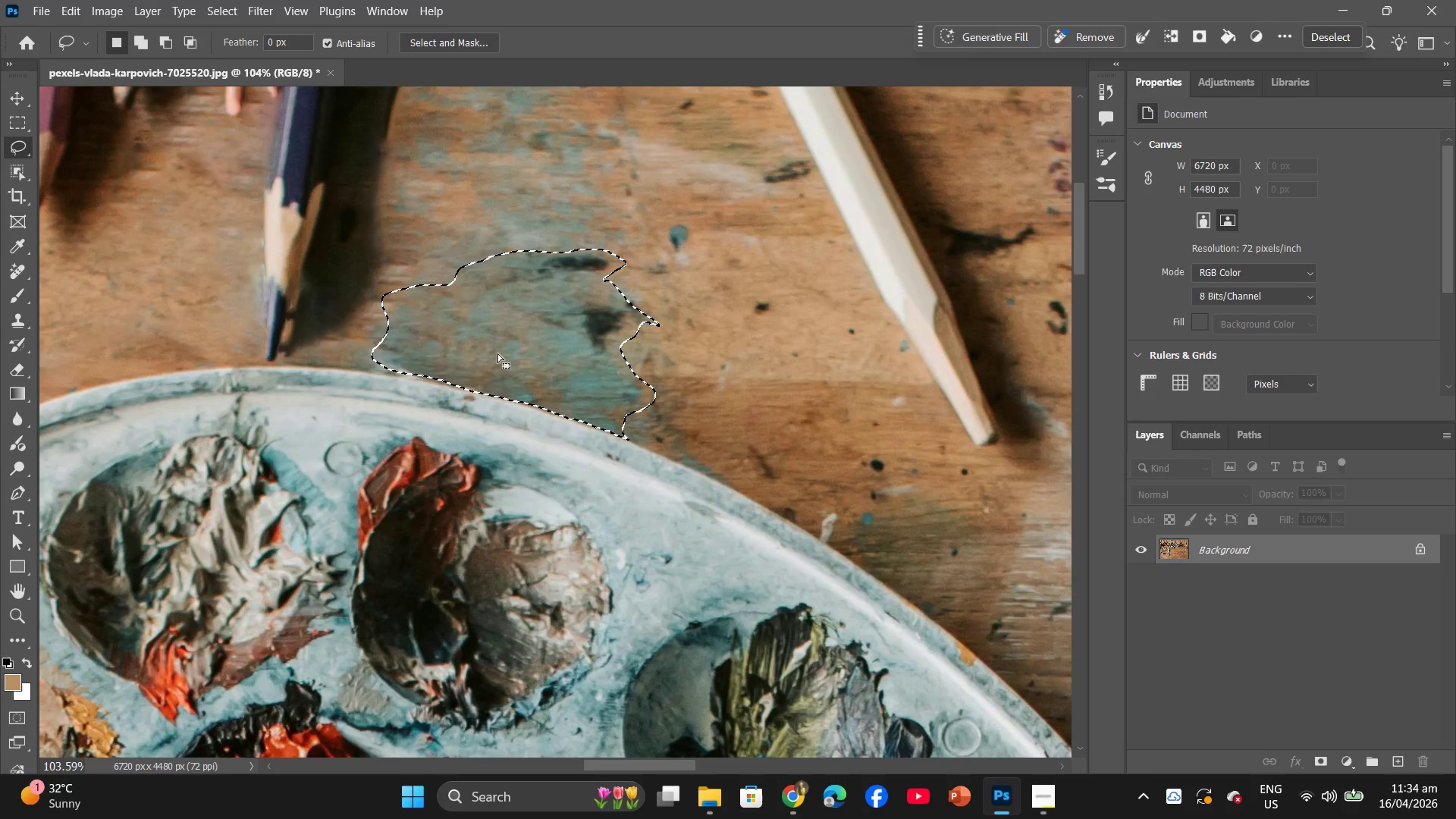 
key(Control+ControlLeft)
 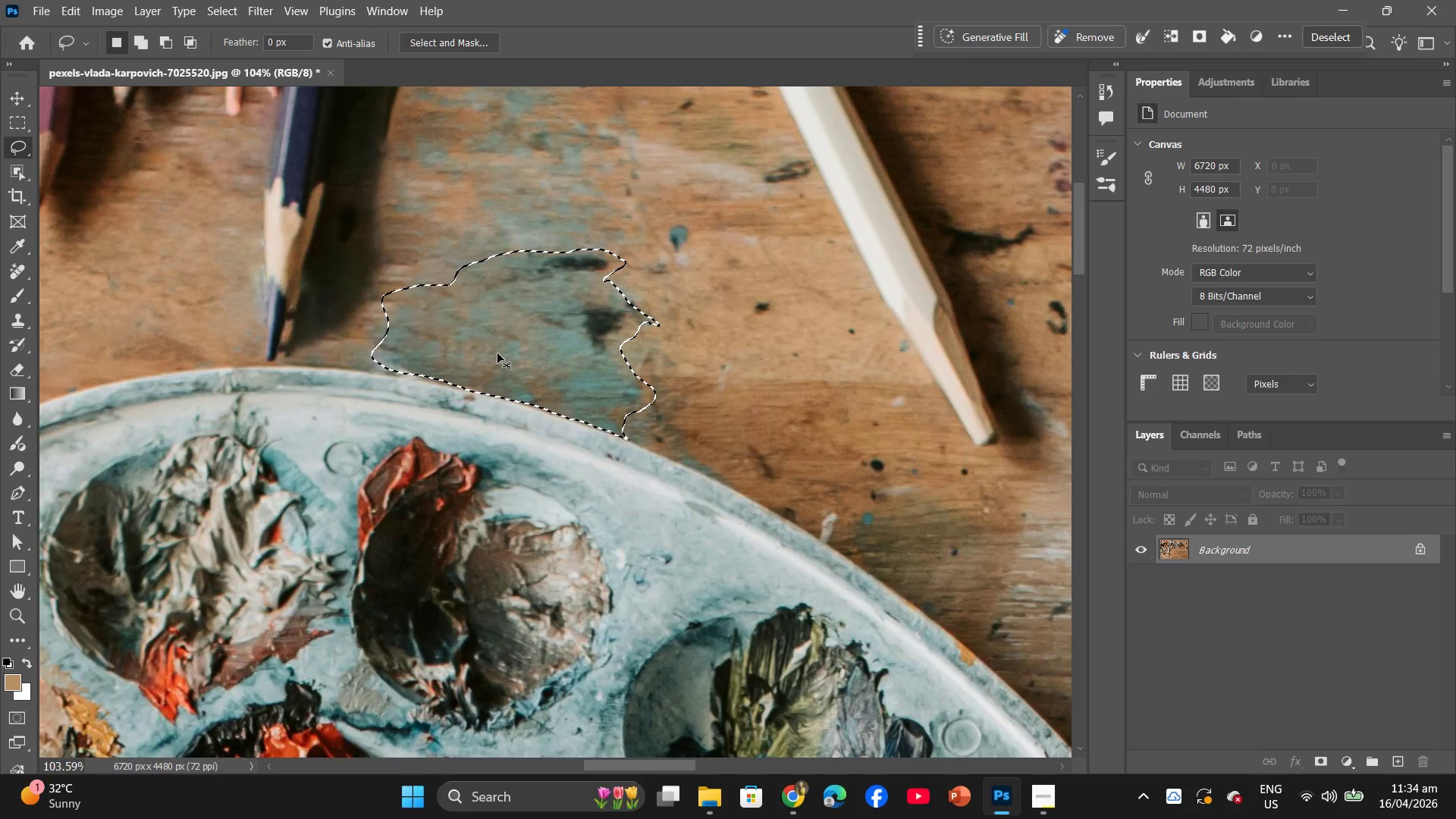 
key(Control+Z)
 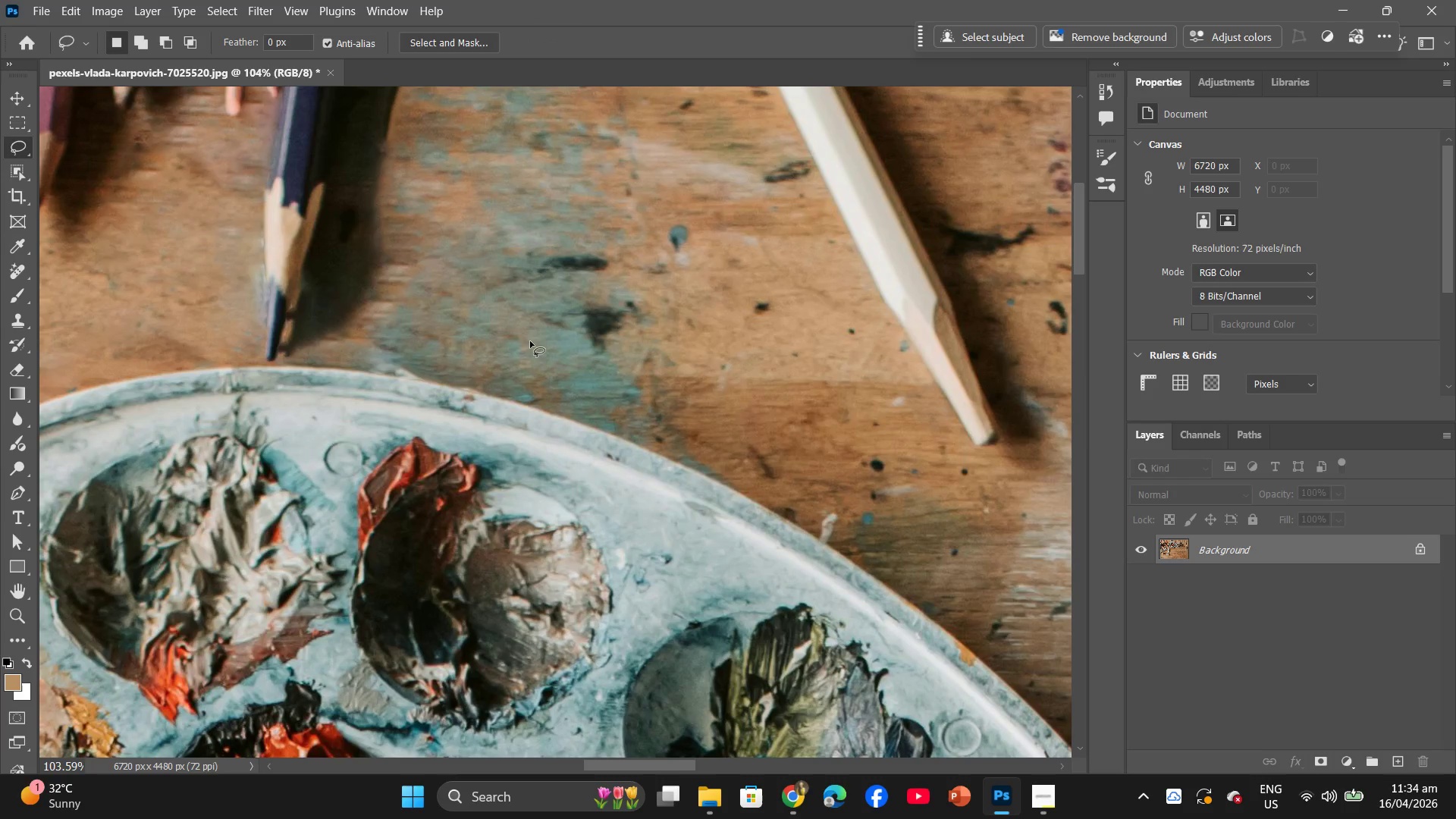 
hold_key(key=AltLeft, duration=0.52)
hold_key(key=AltLeft, duration=0.77)
scroll: coordinate [635, 337], scroll_direction: up, amount: 8.0
 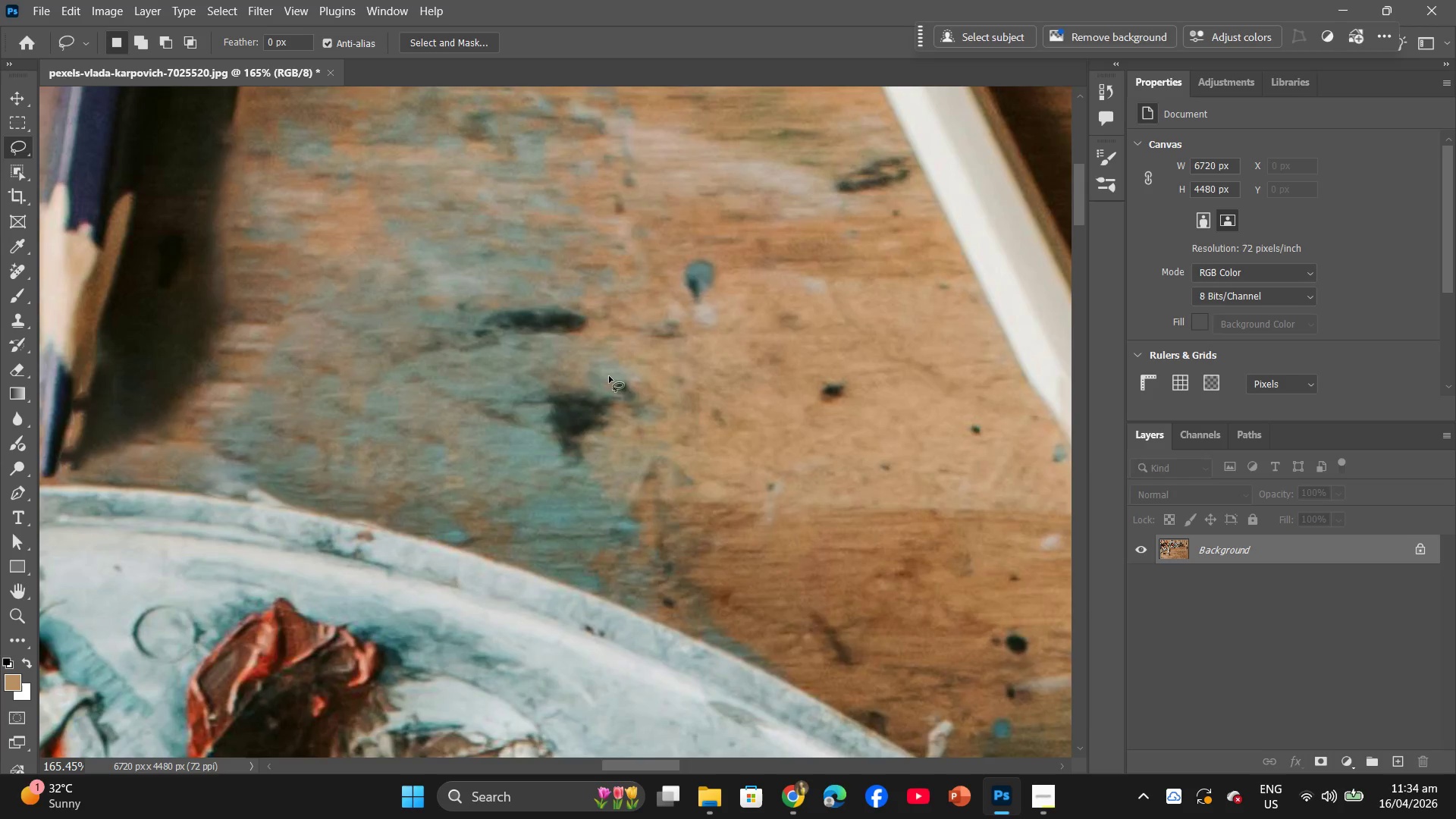 
left_click_drag(start_coordinate=[609, 383], to_coordinate=[582, 371])
 